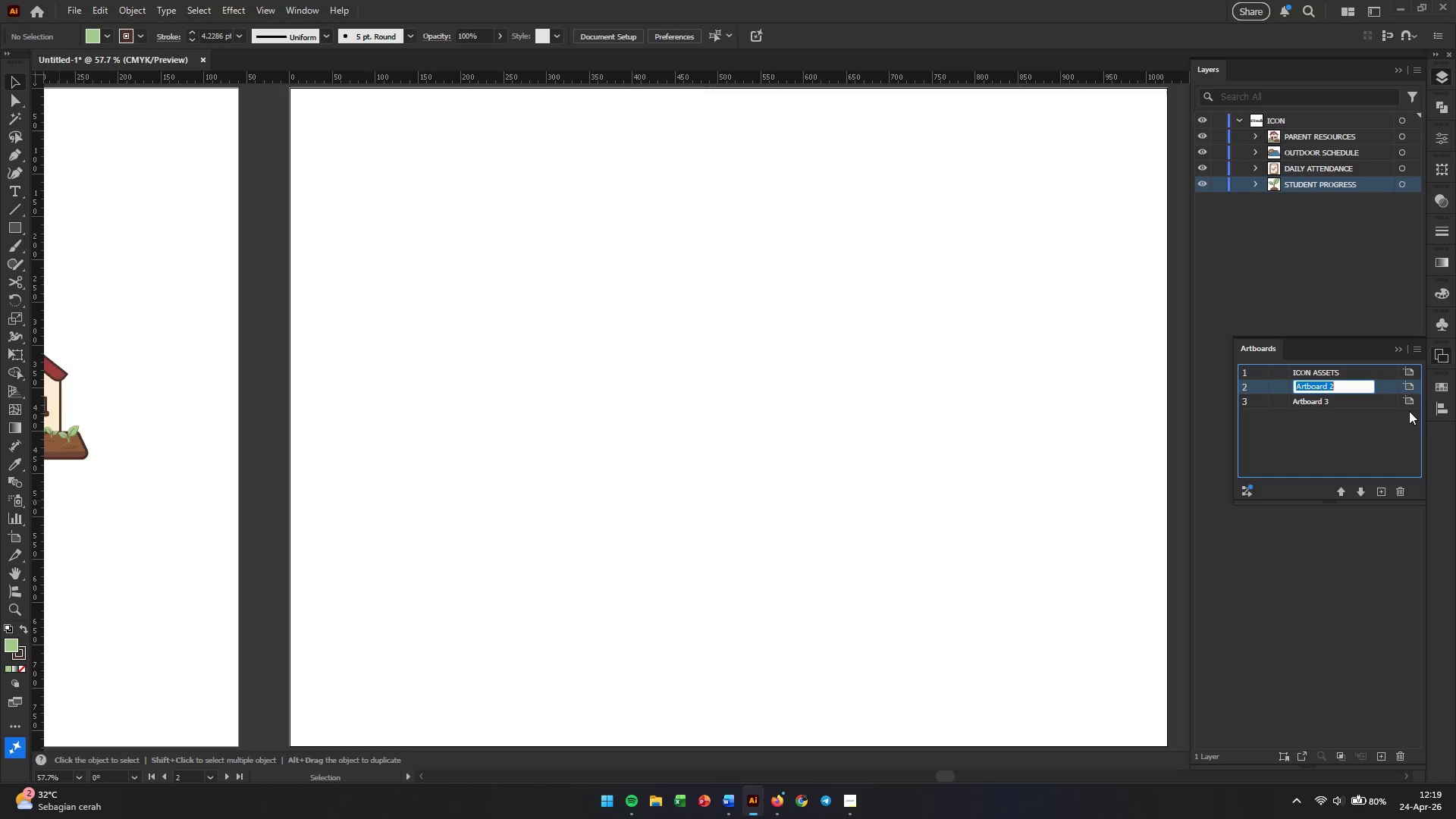 
type(horizontal top v)
key(Backspace)
type(nav bar)
 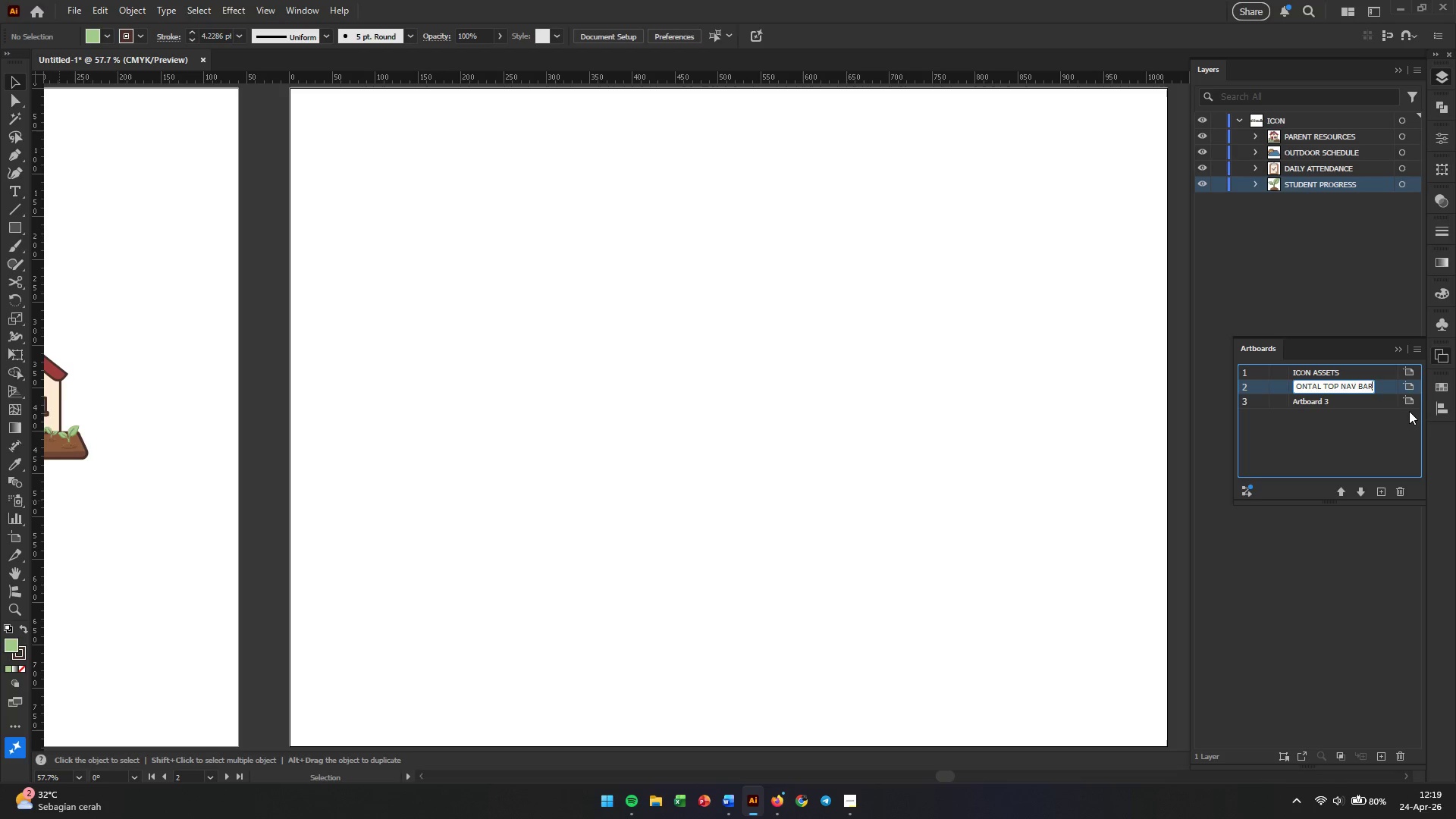 
key(Enter)
 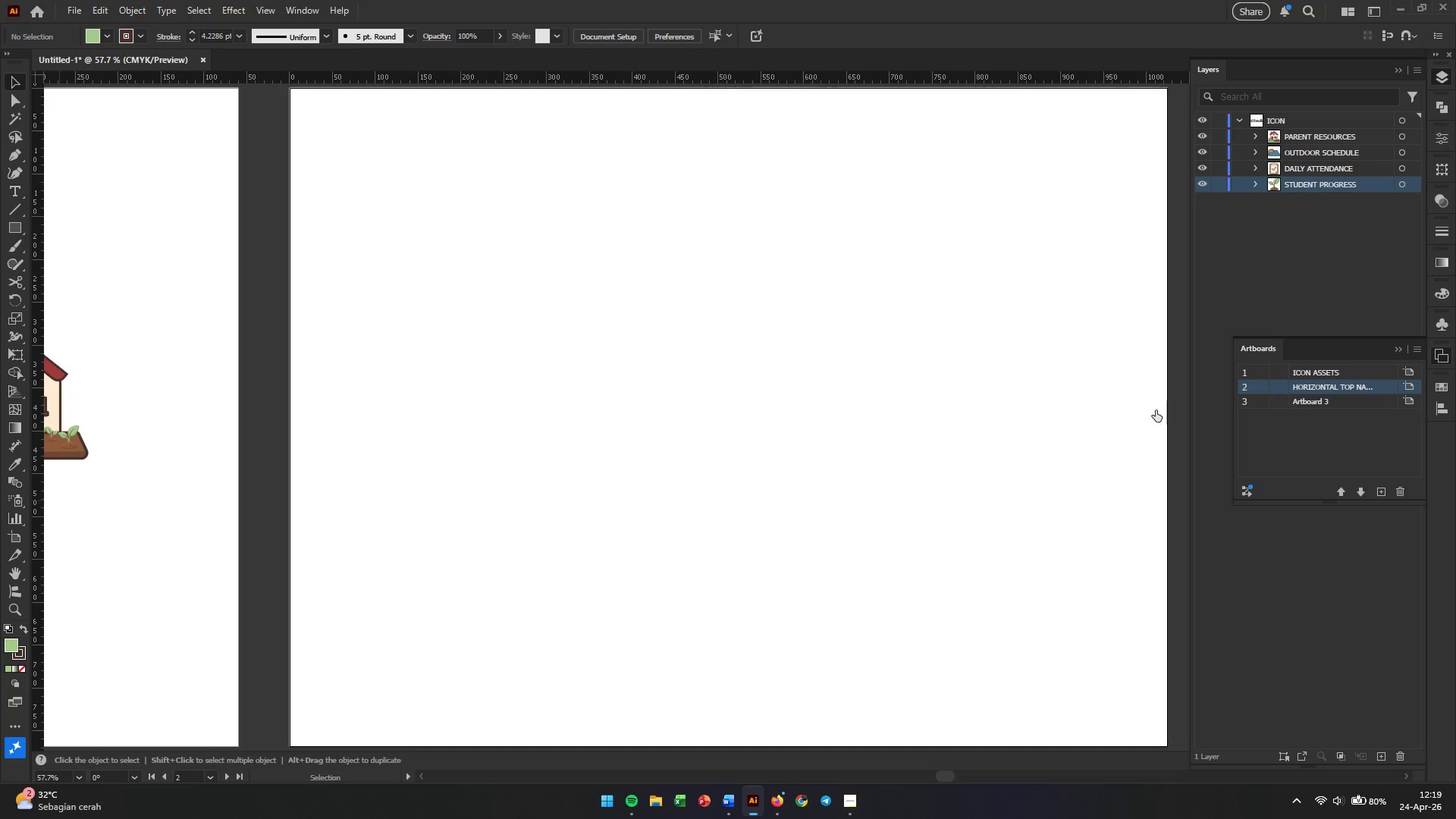 
left_click([657, 400])
 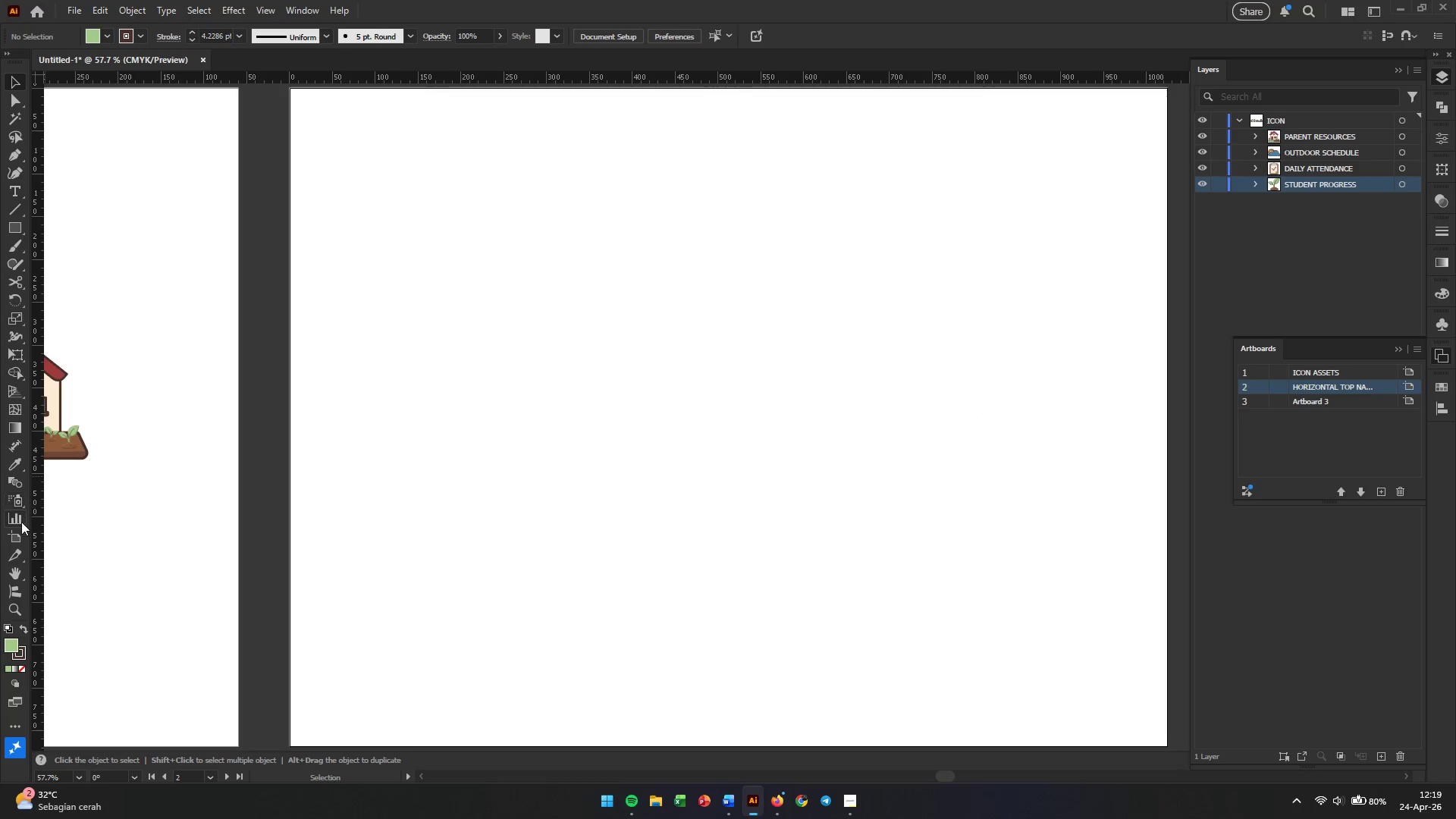 
left_click([17, 537])
 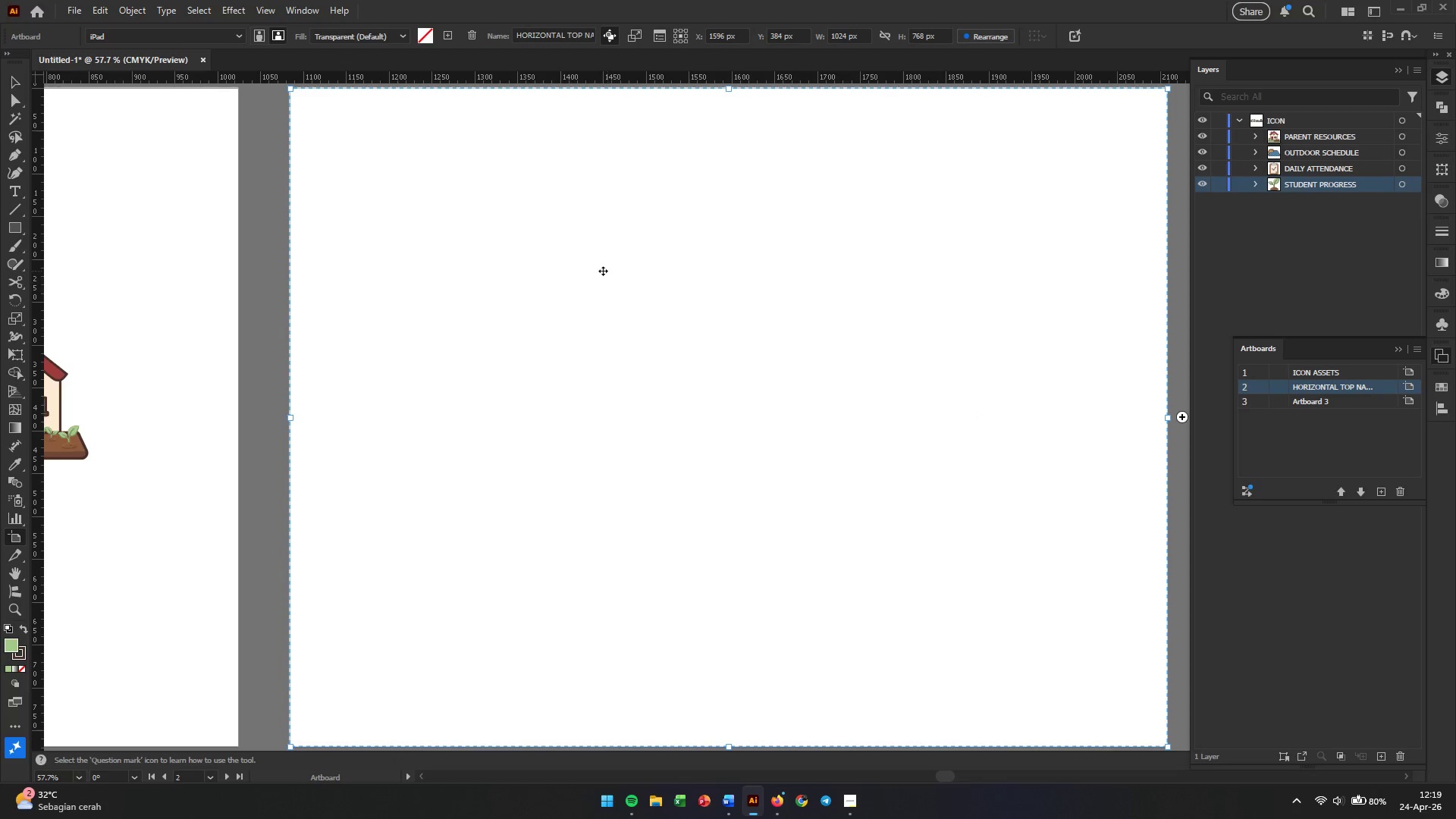 
scroll: coordinate [824, 247], scroll_direction: up, amount: 1.0
 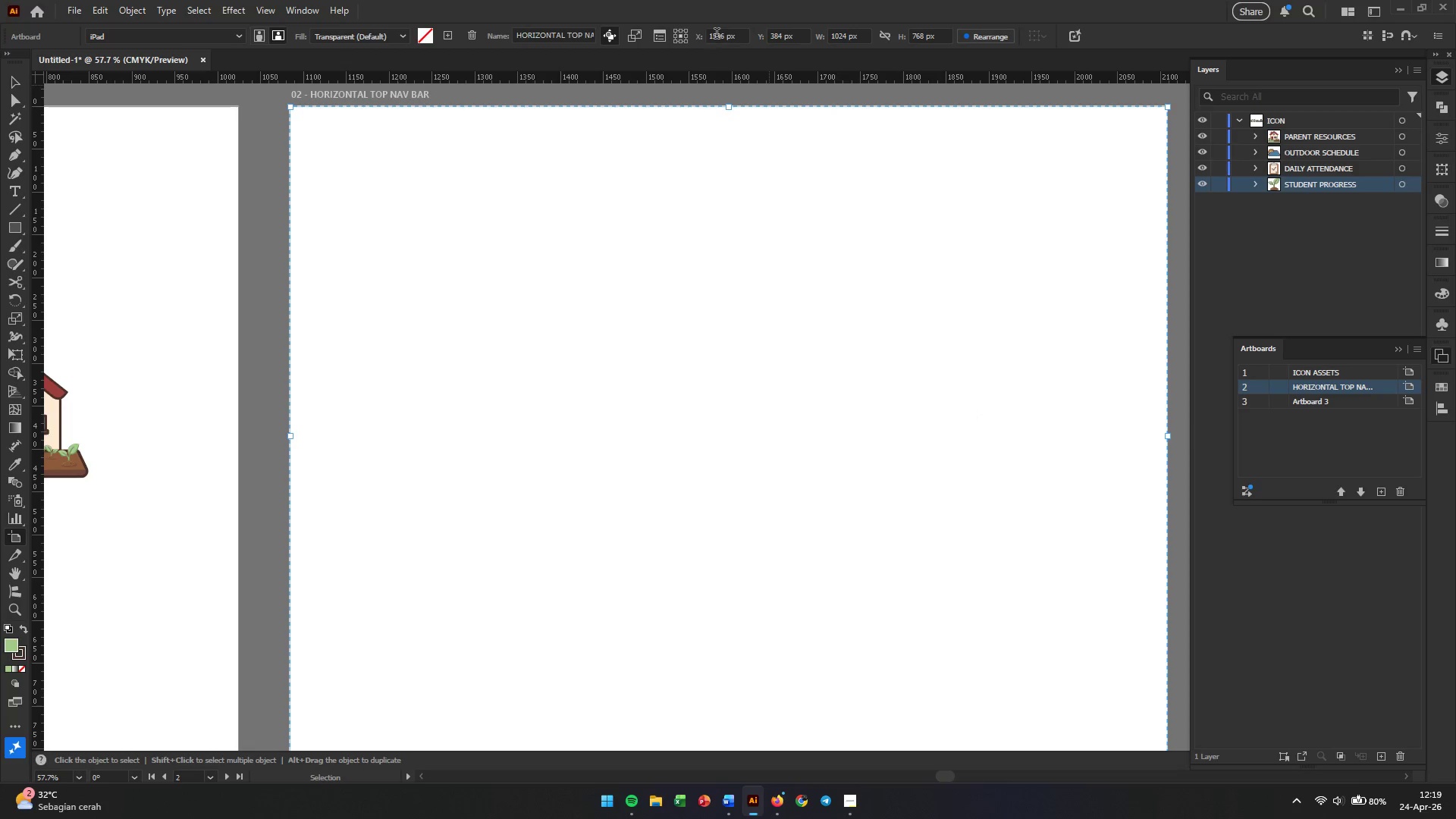 
double_click([717, 35])
 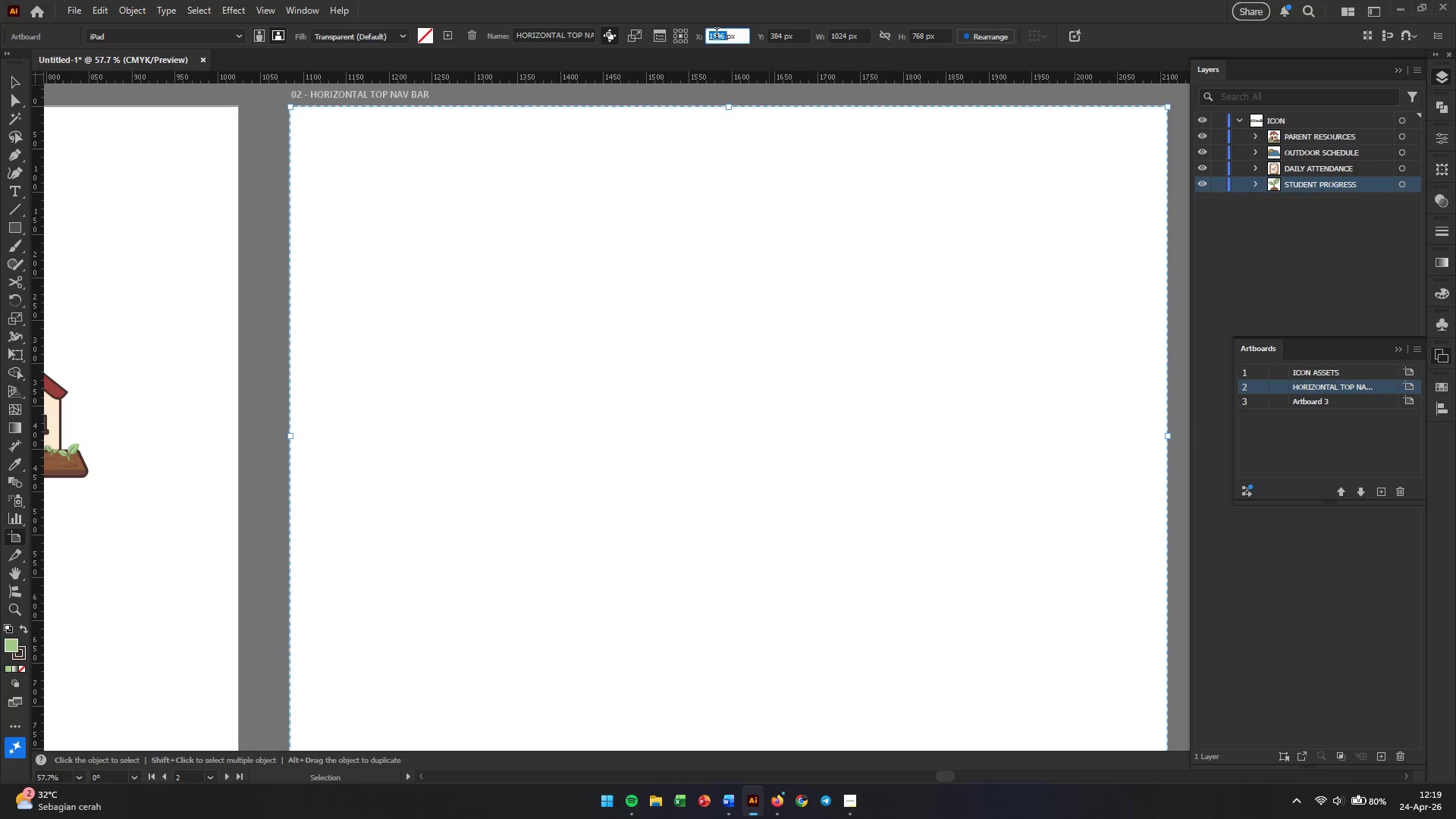 
triple_click([717, 35])
 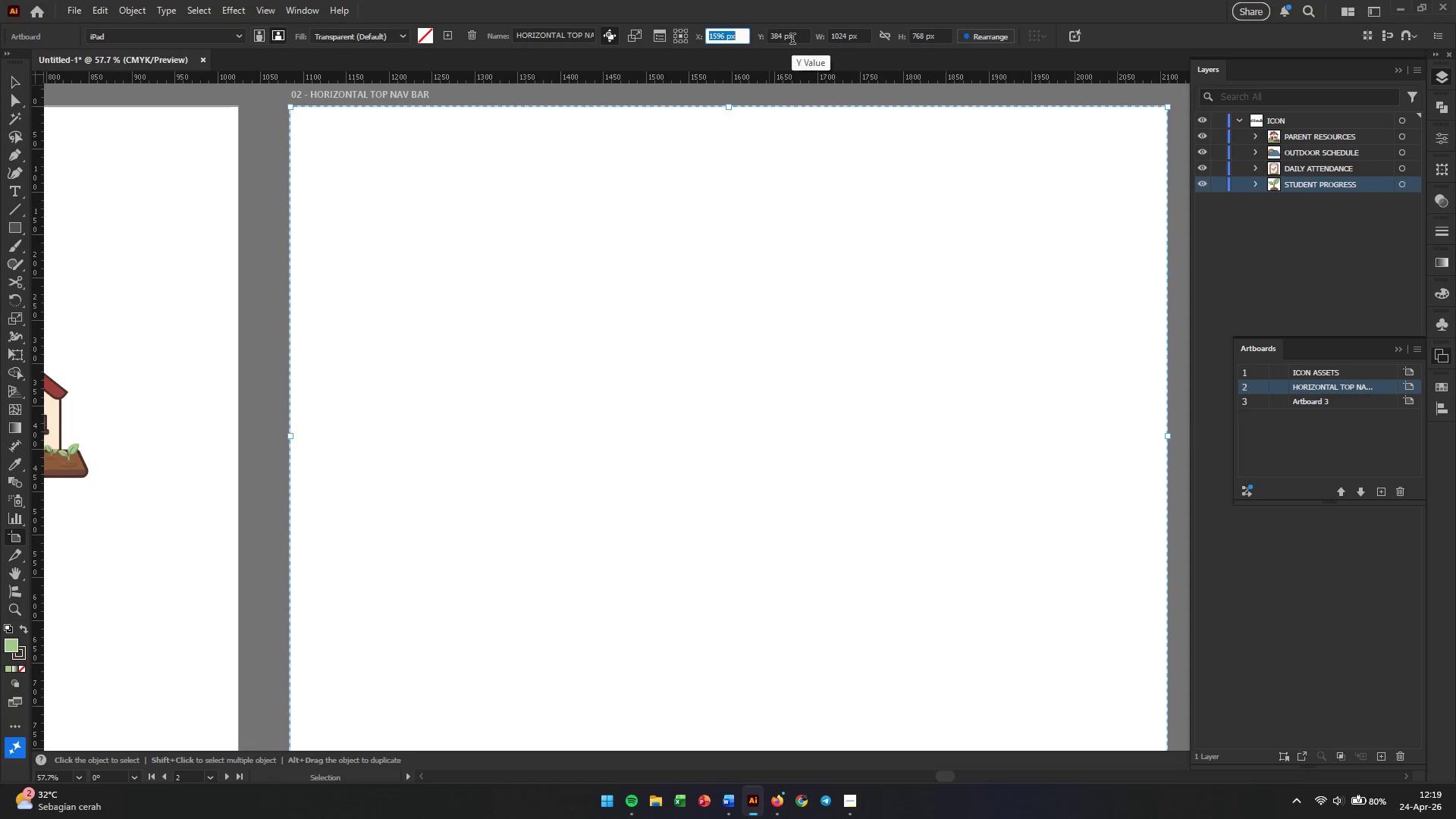 
key(Numpad1)
 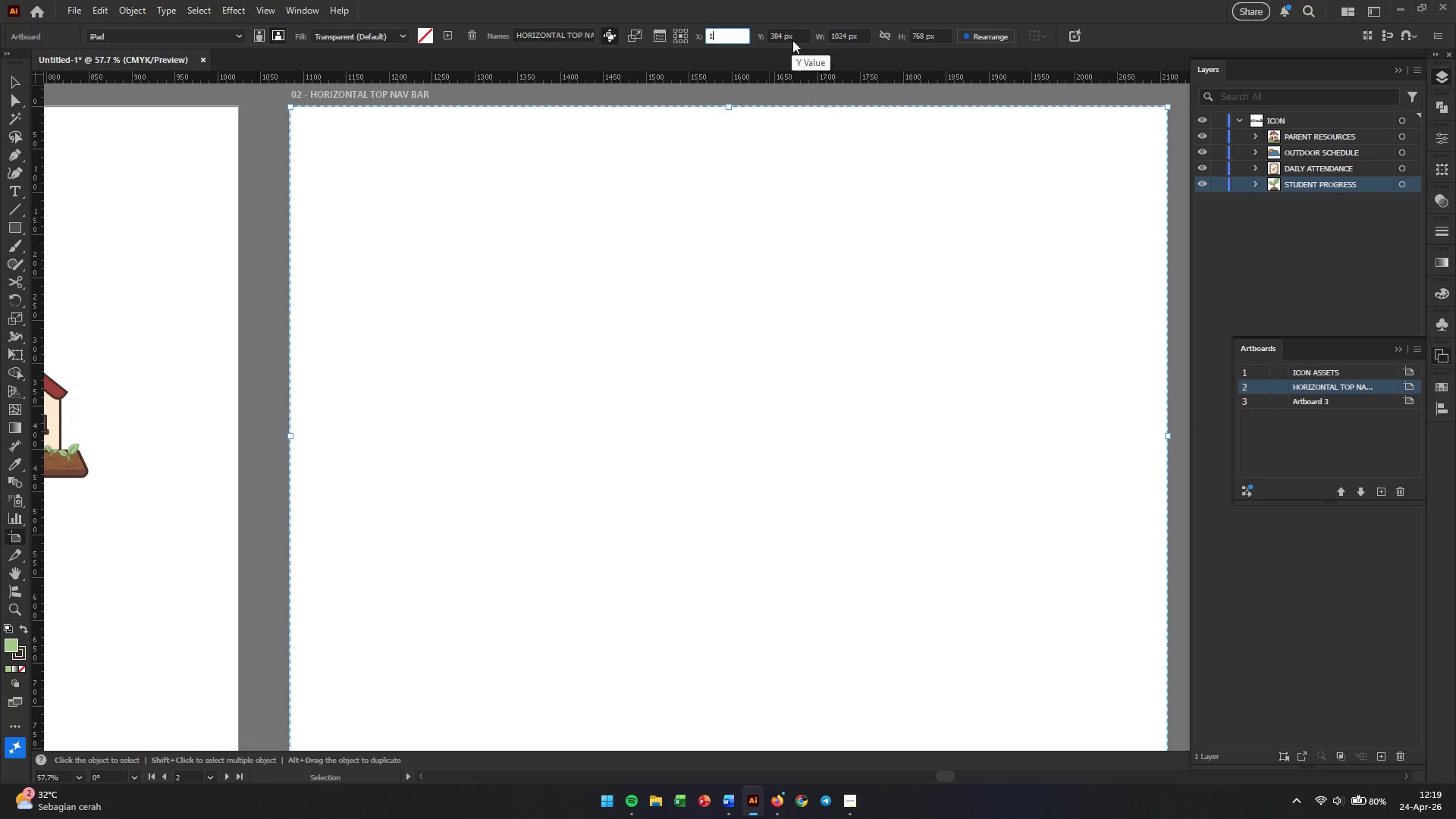 
key(Numpad0)
 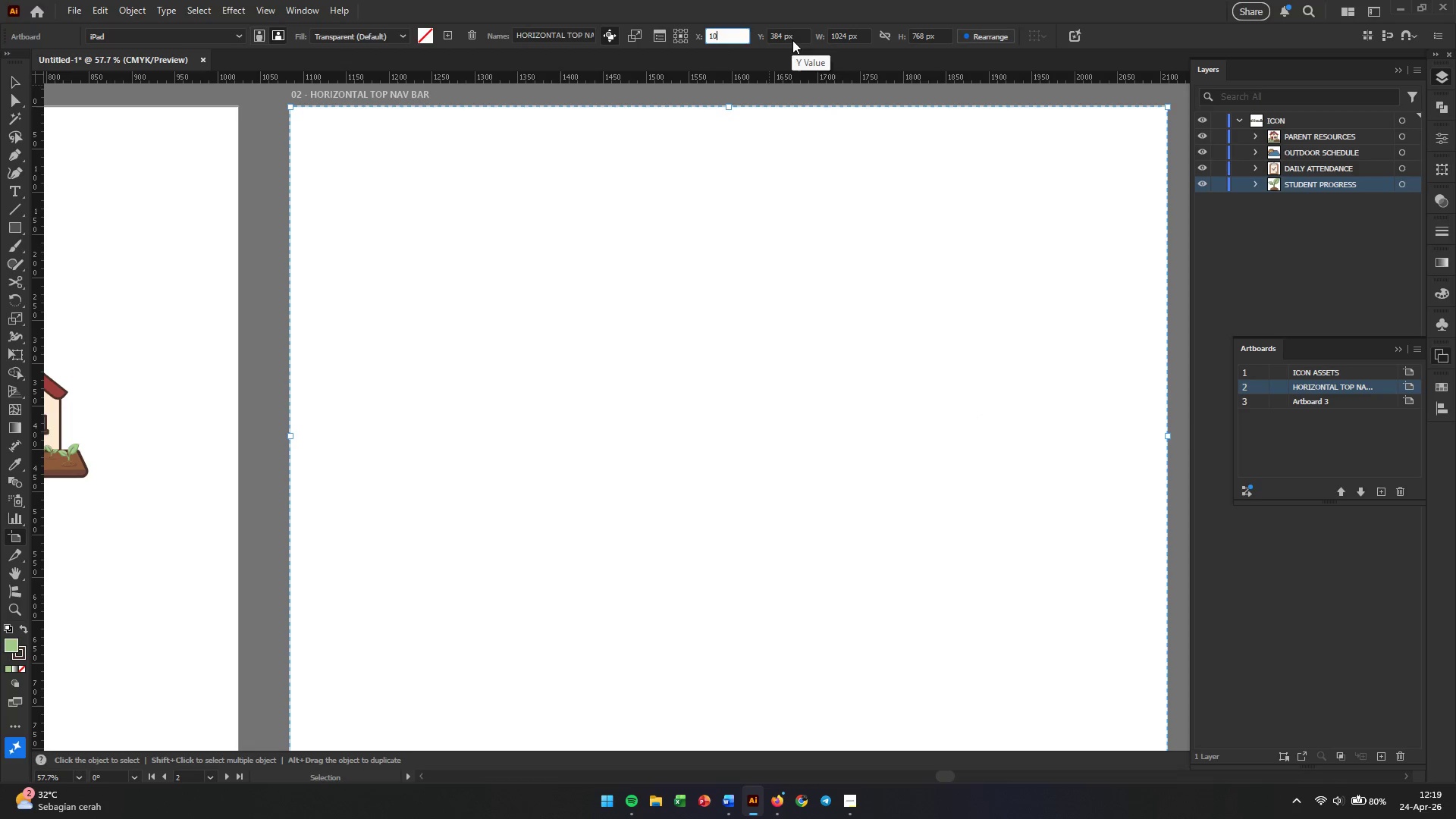 
key(Numpad2)
 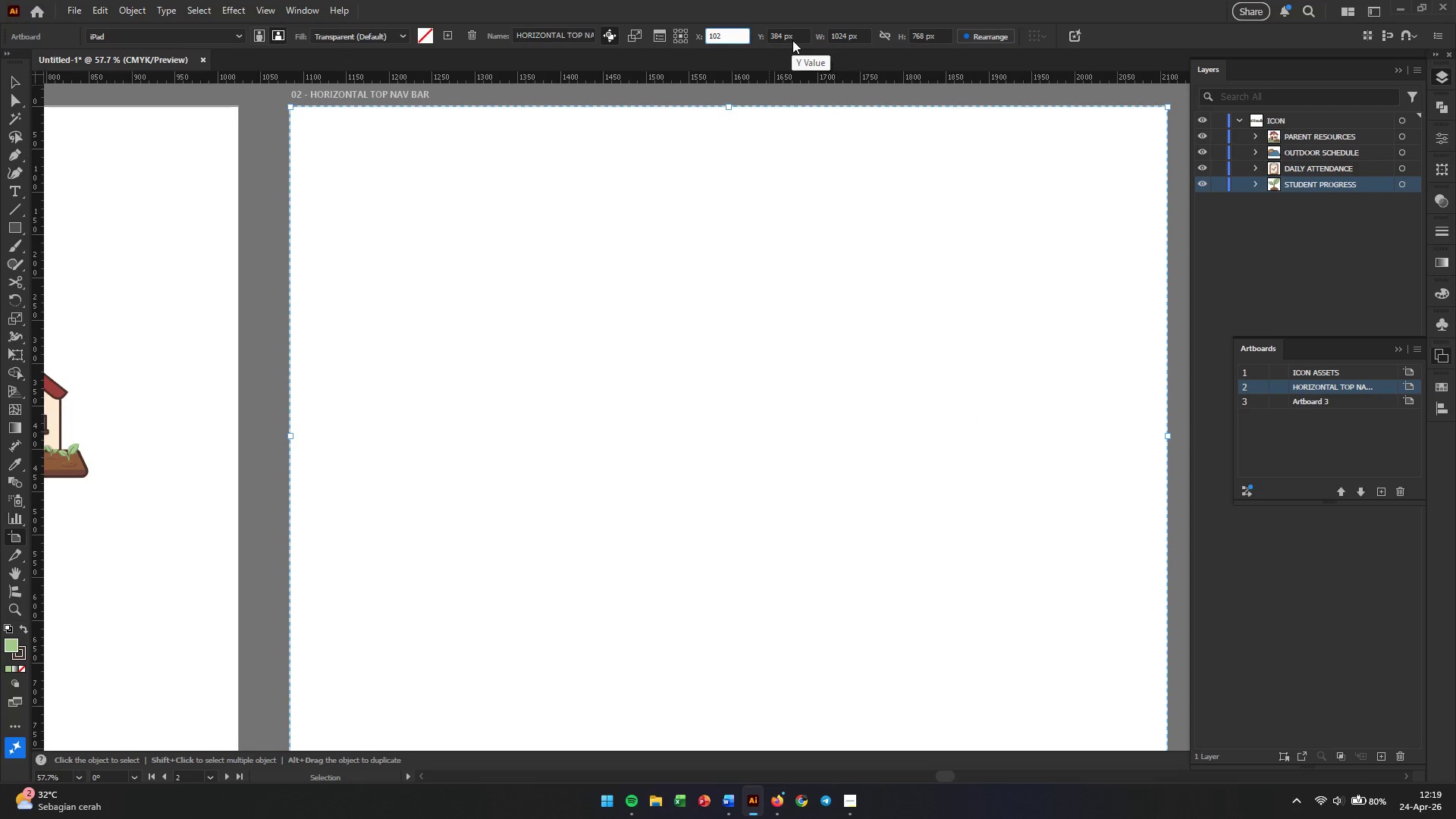 
key(Numpad4)
 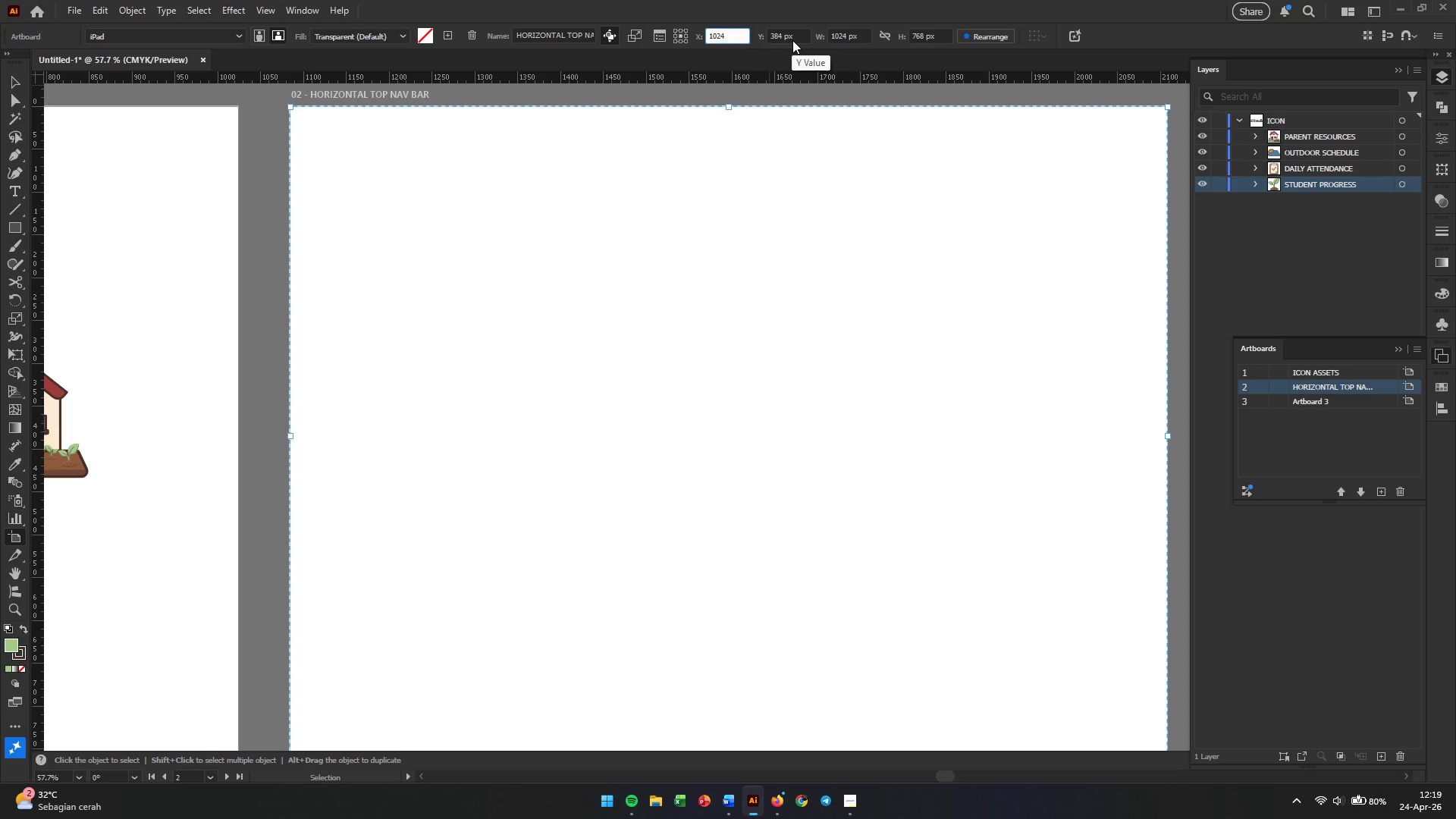 
key(Escape)
 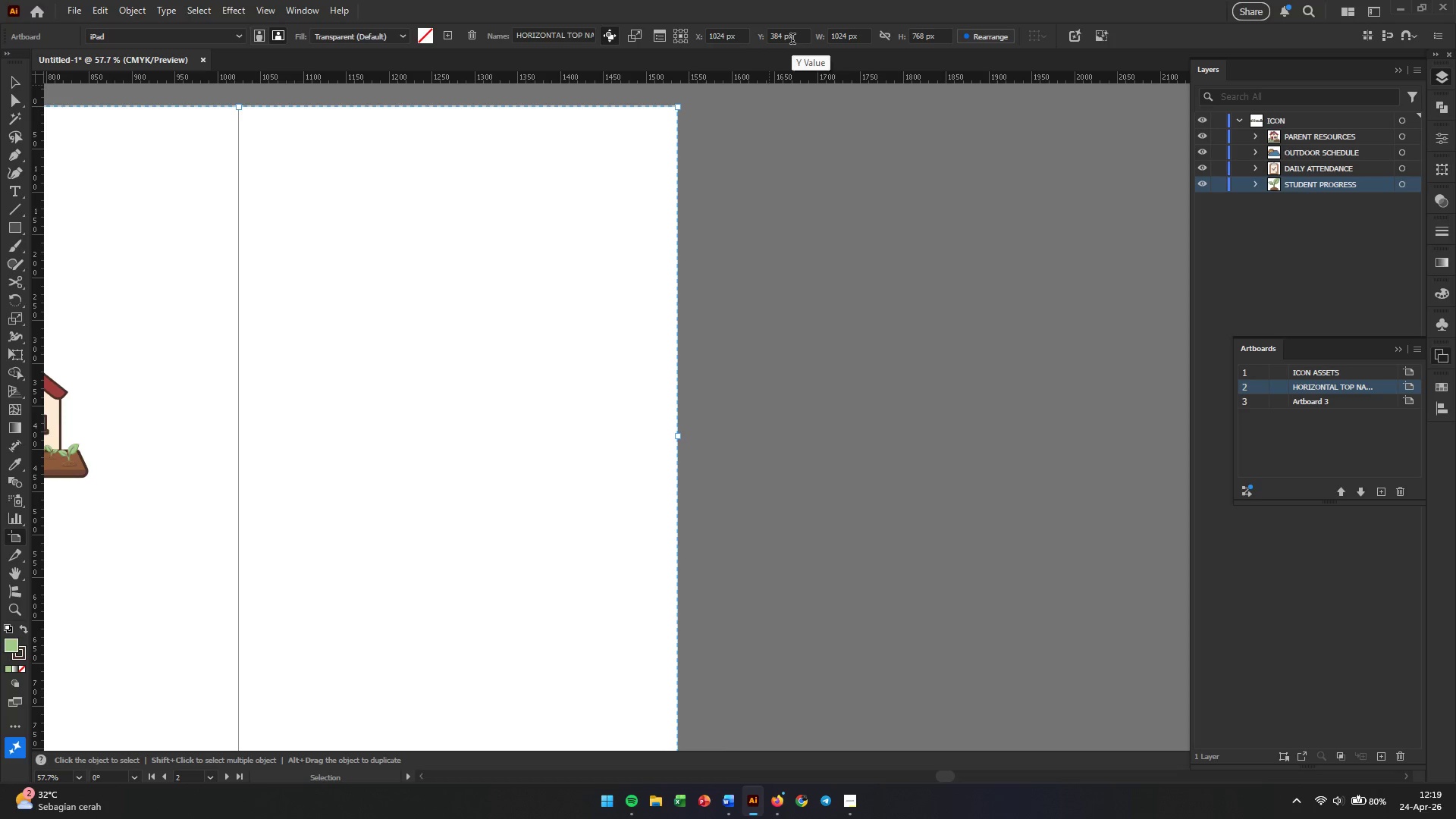 
hold_key(key=AltLeft, duration=0.36)
scroll: coordinate [665, 334], scroll_direction: down, amount: 4.0
 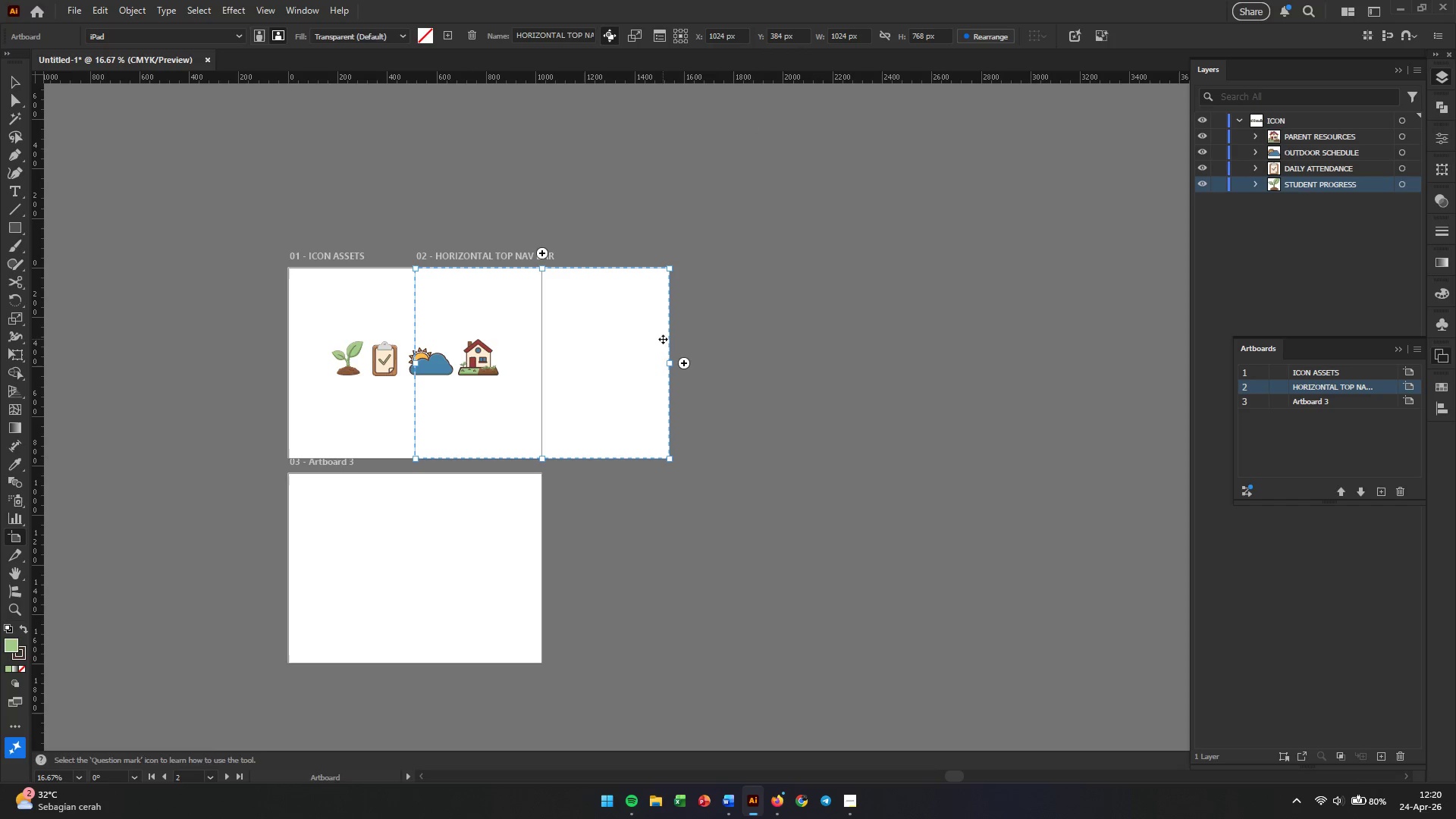 
key(Control+Z)
 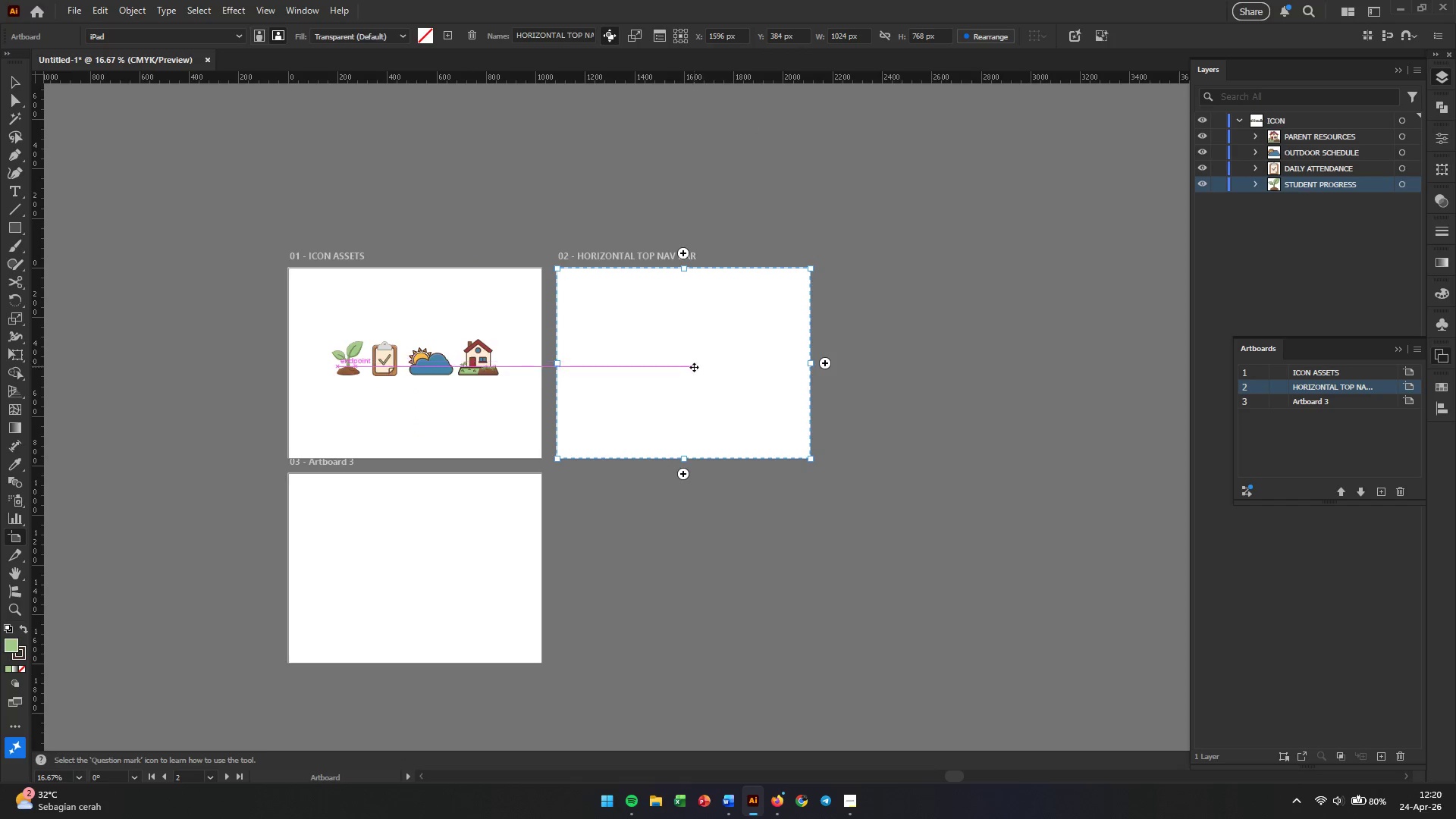 
left_click_drag(start_coordinate=[694, 375], to_coordinate=[867, 373])
 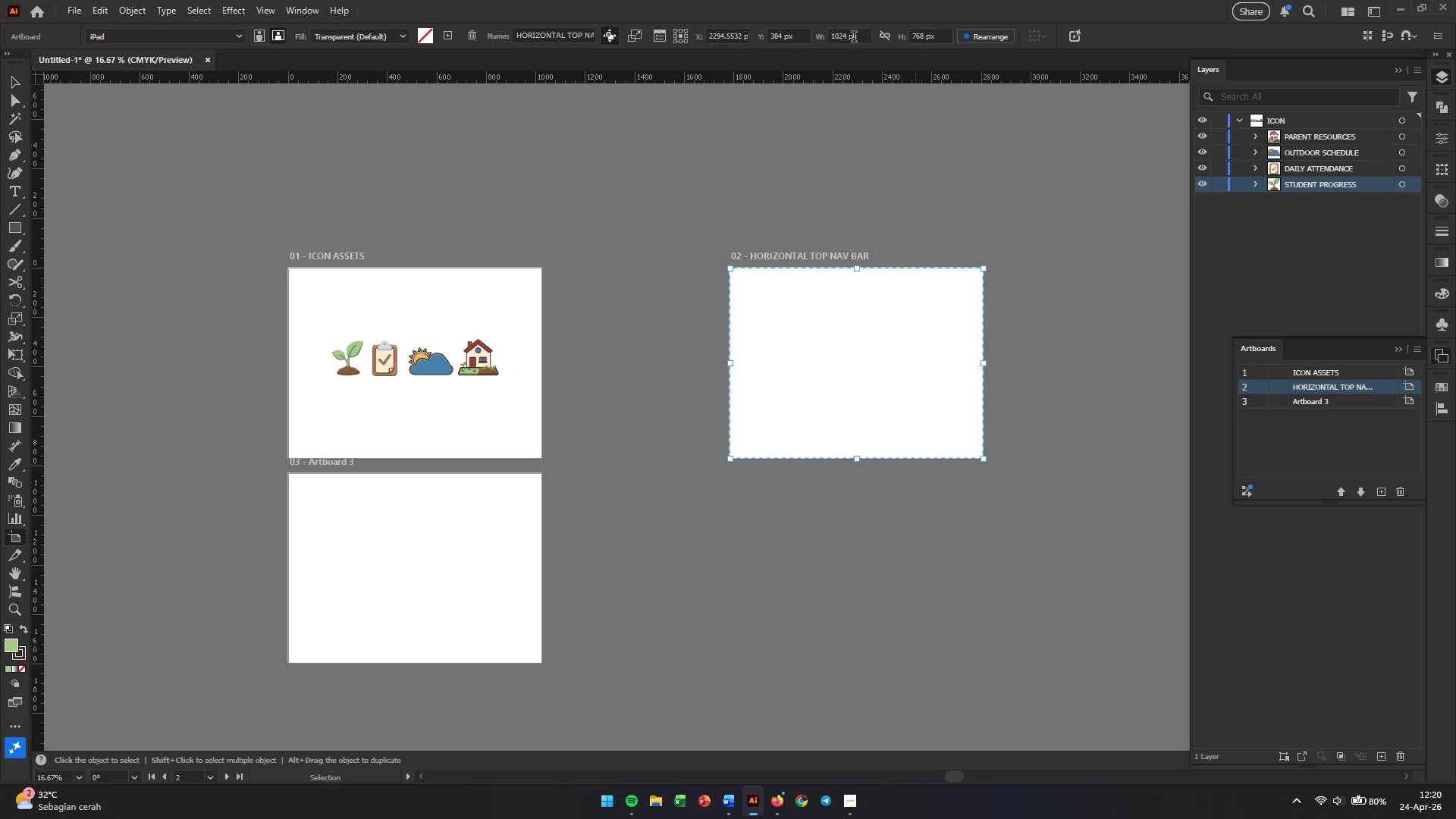 
double_click([844, 38])
 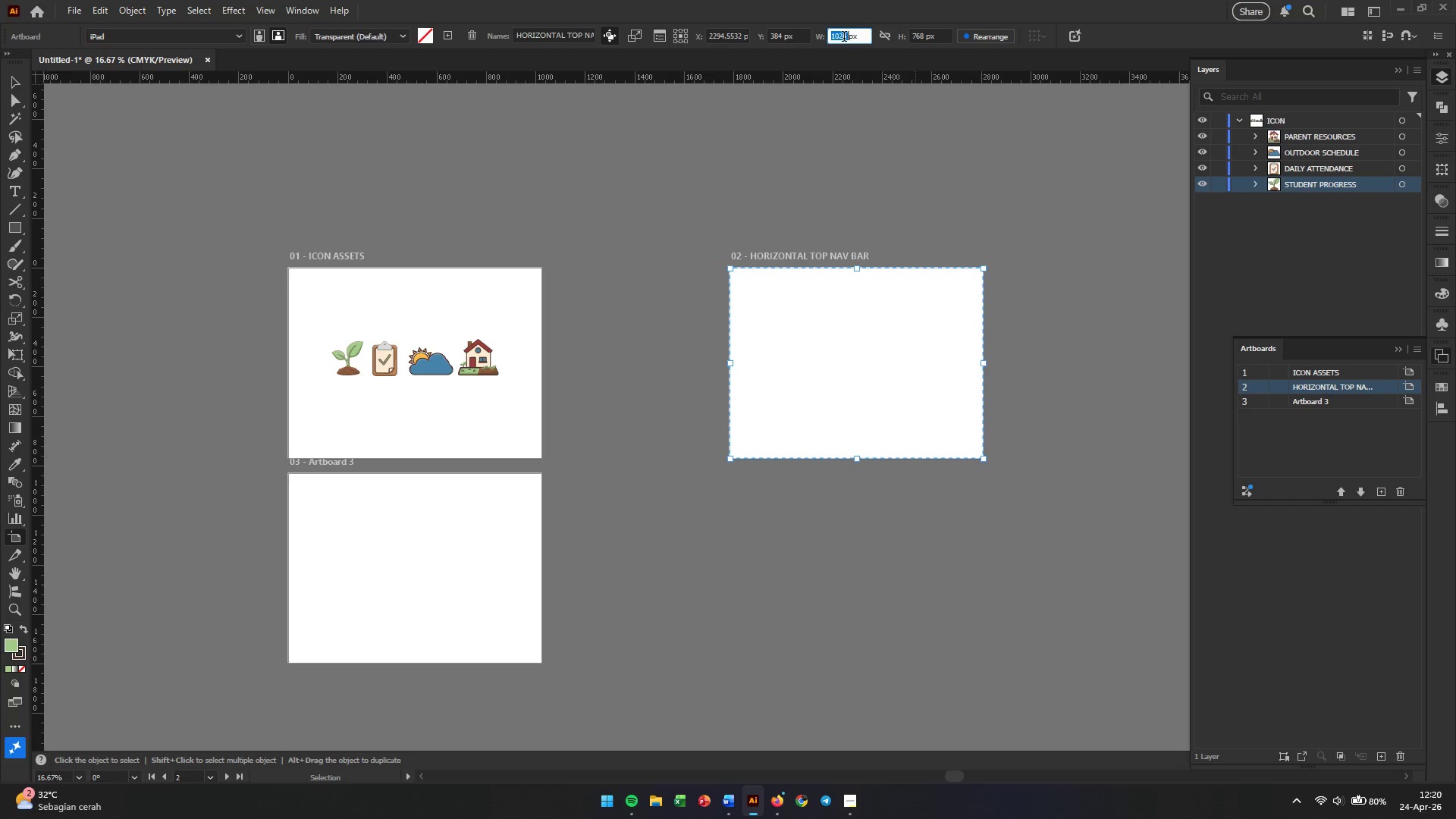 
triple_click([844, 38])
 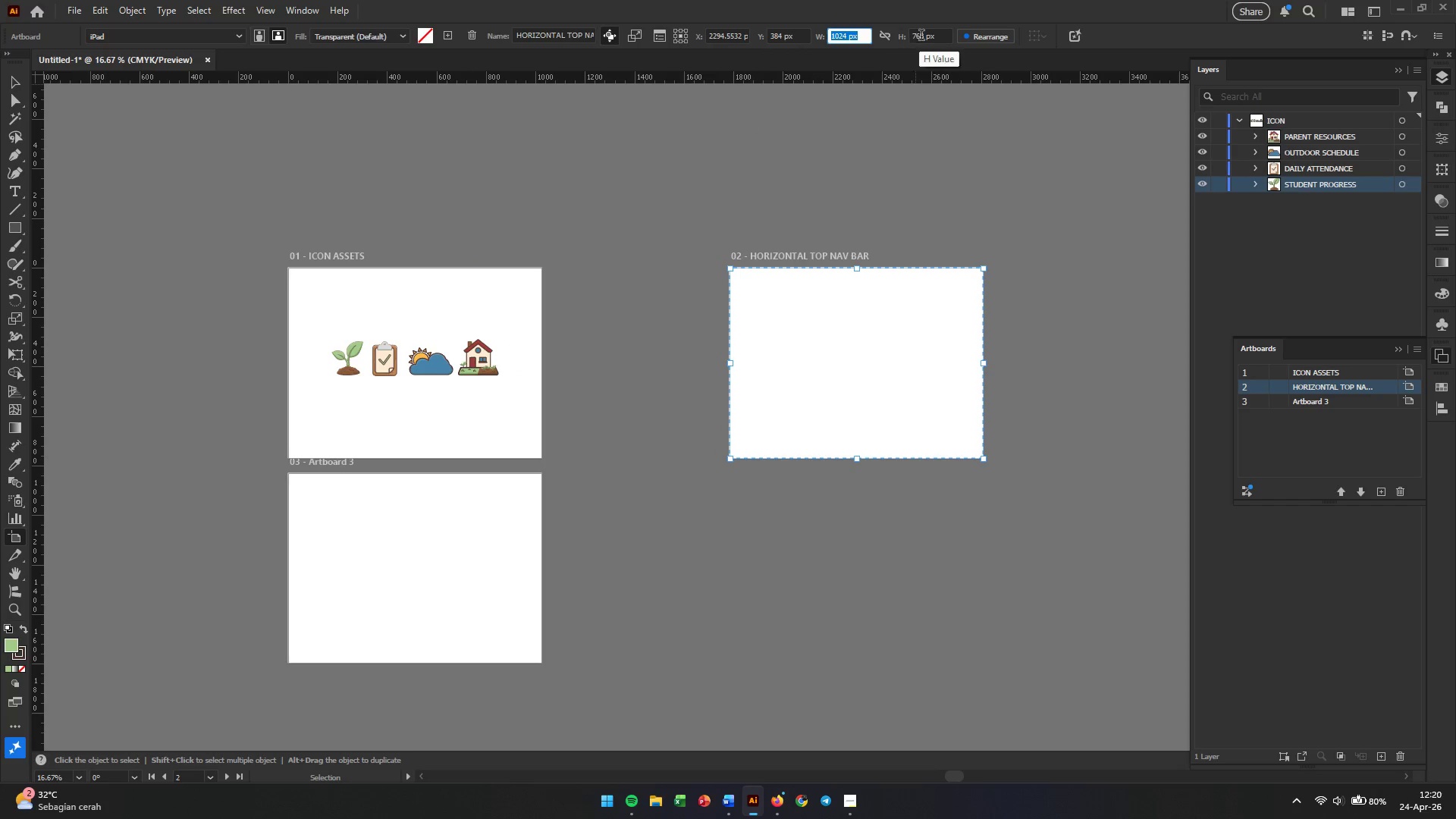 
double_click([921, 36])
 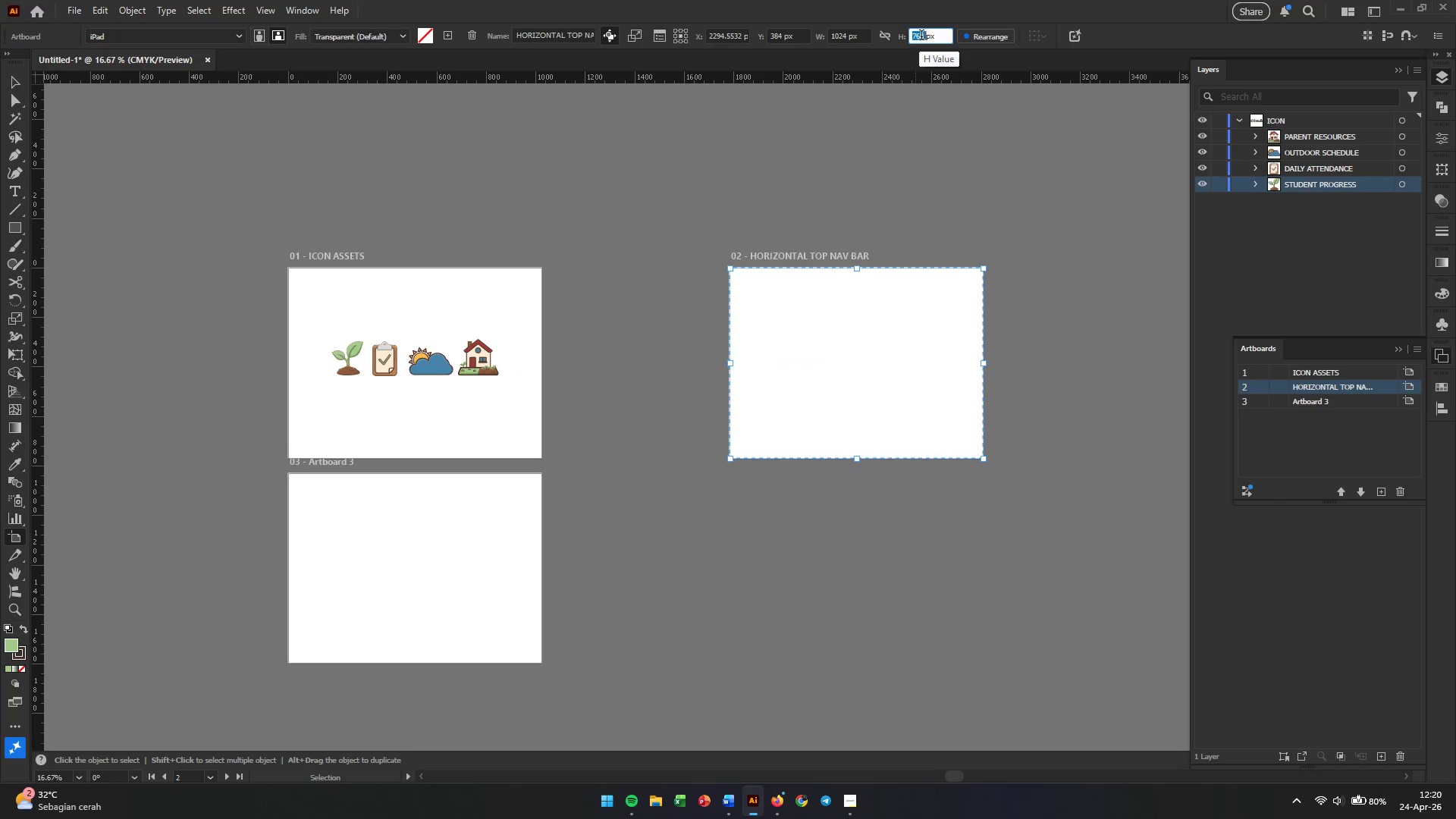 
triple_click([921, 36])
 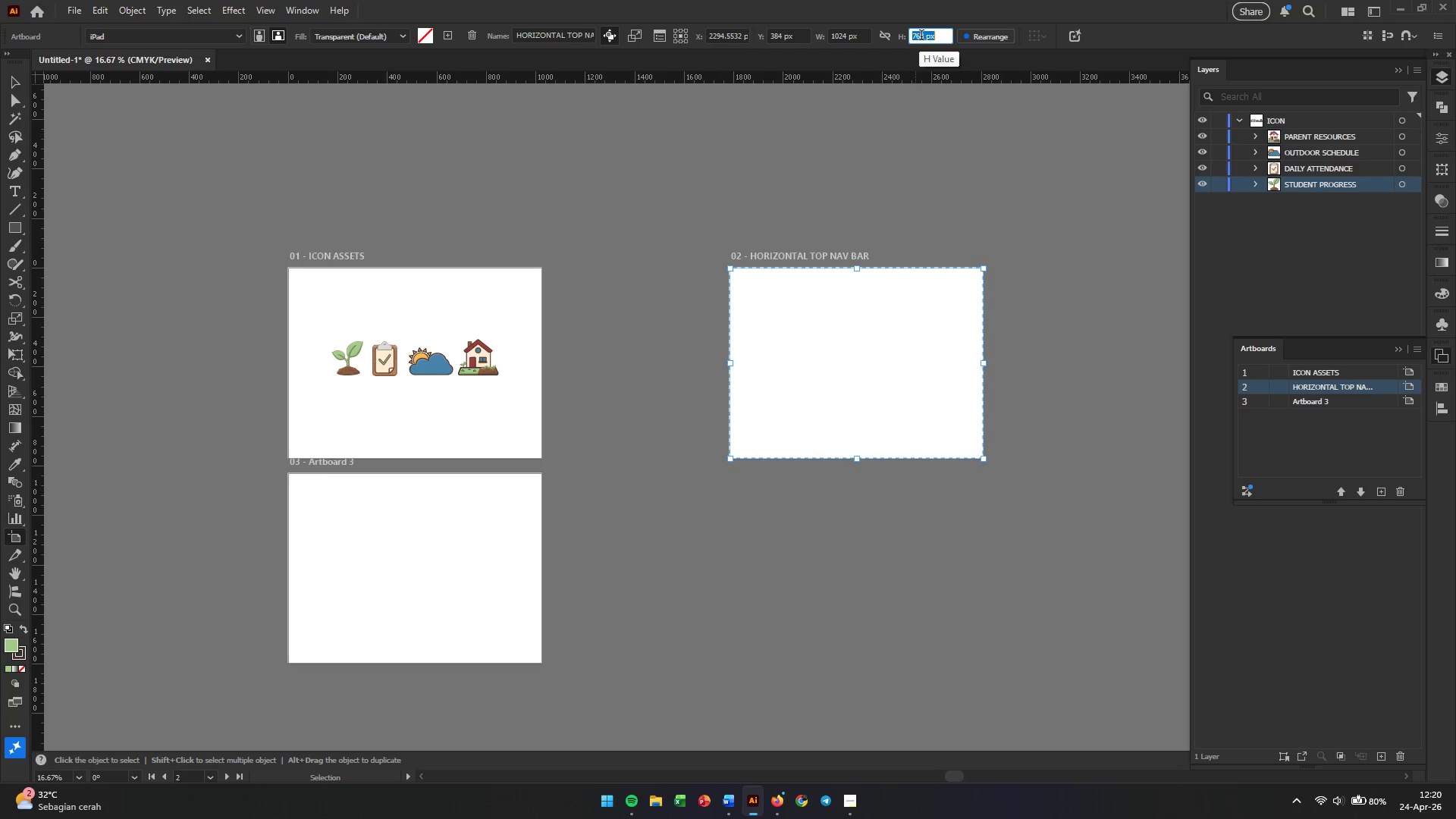 
key(Numpad1)
 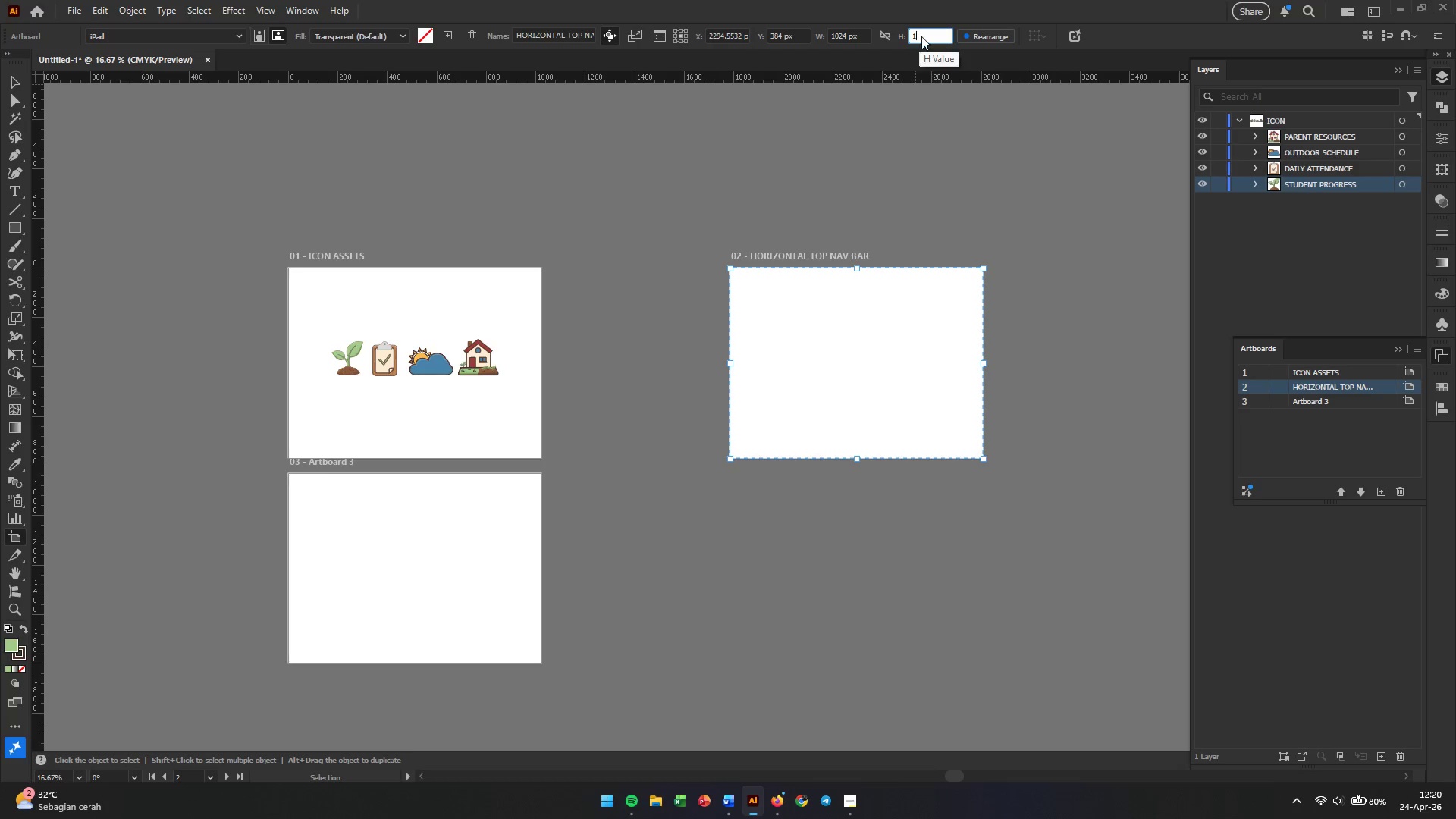 
key(Numpad0)
 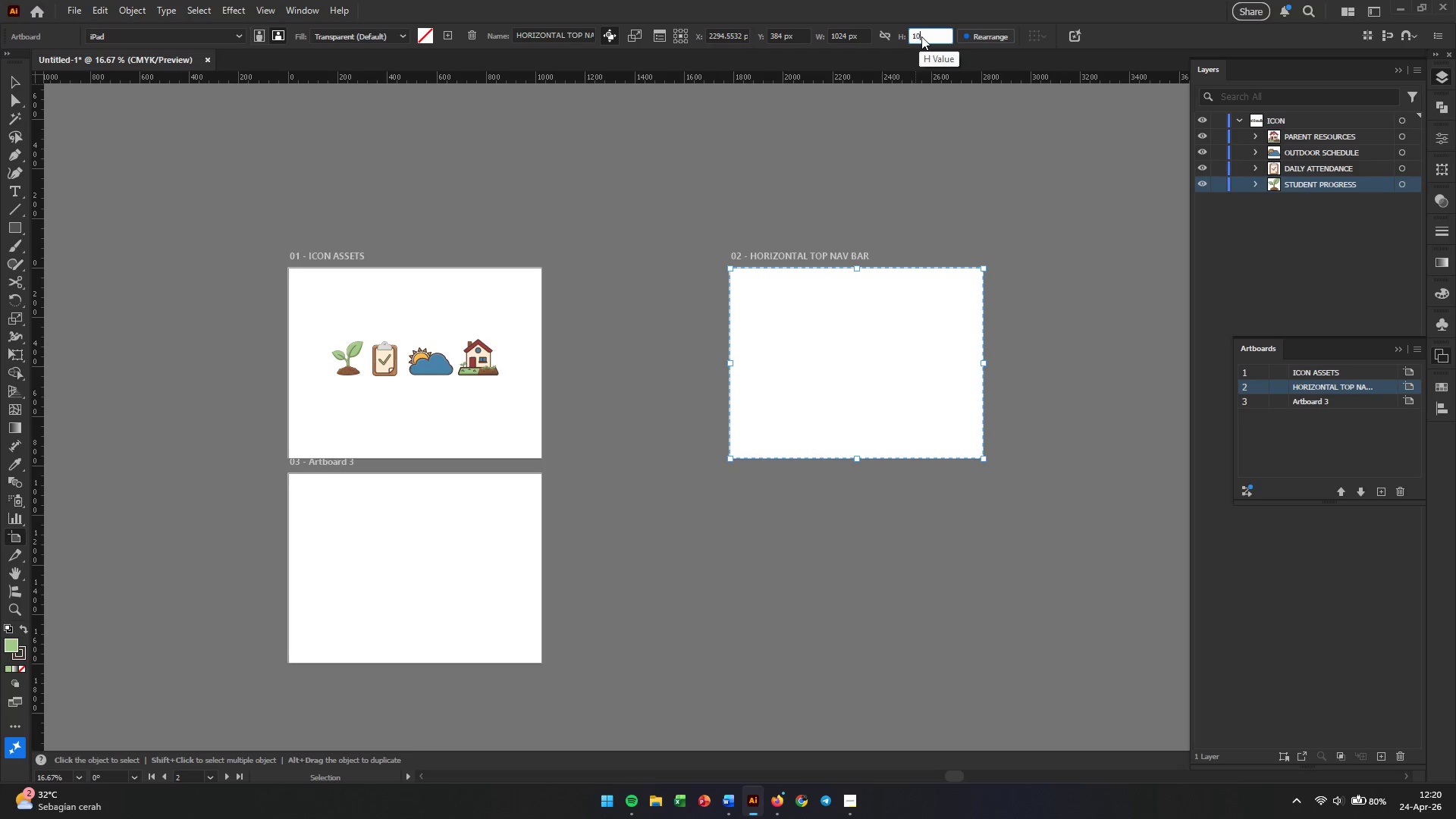 
key(Numpad0)
 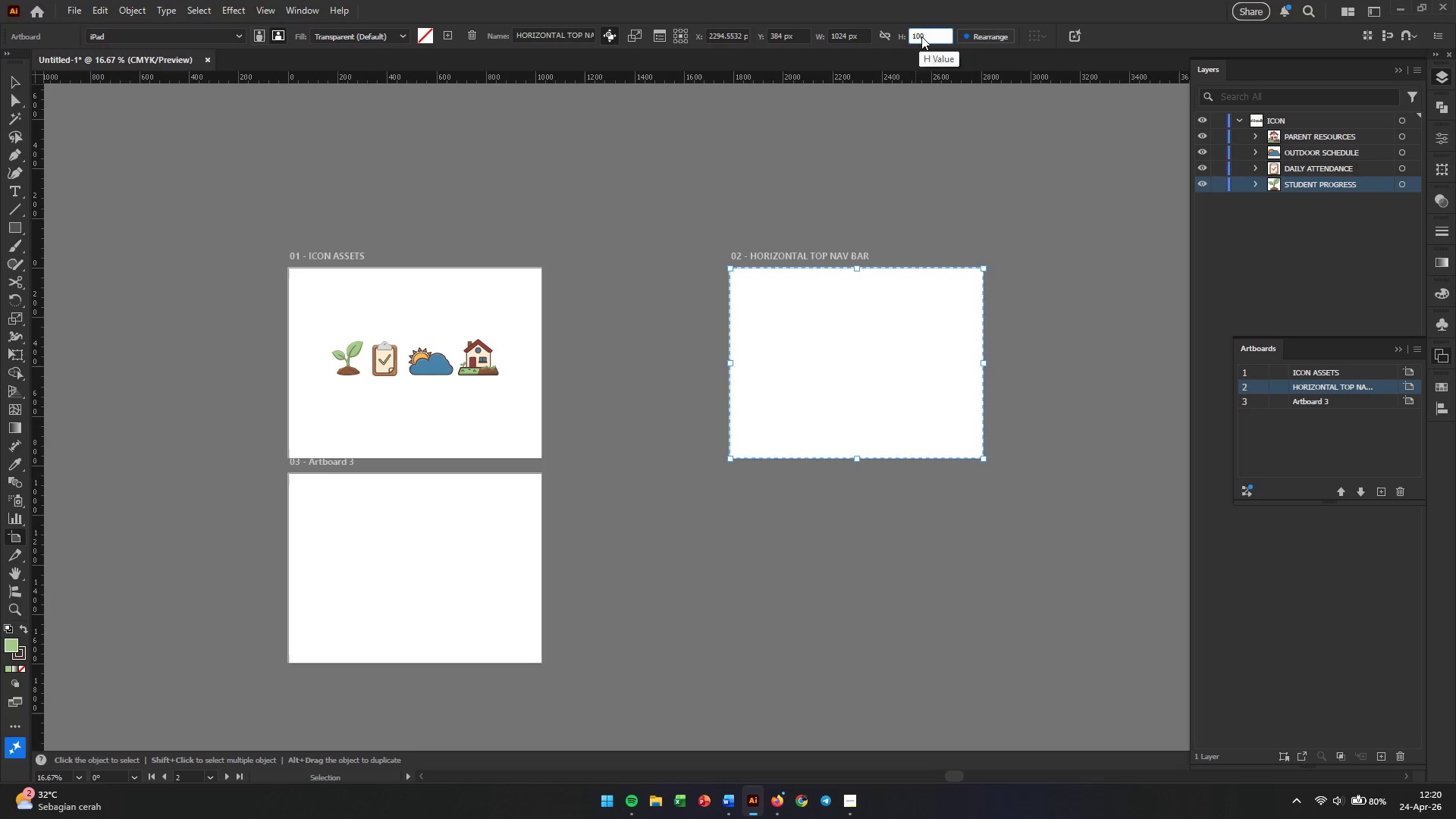 
key(Enter)
 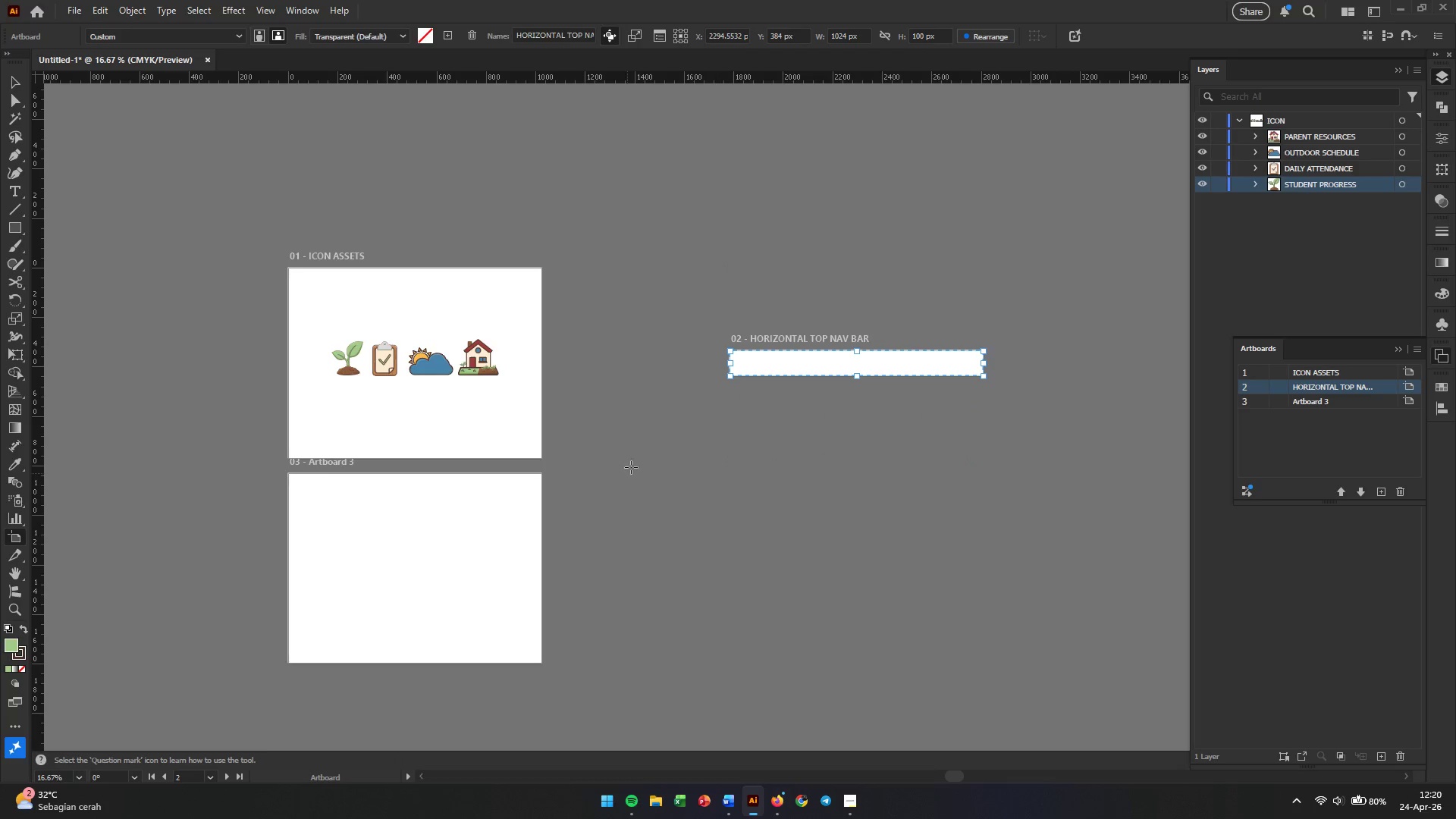 
wait(7.08)
 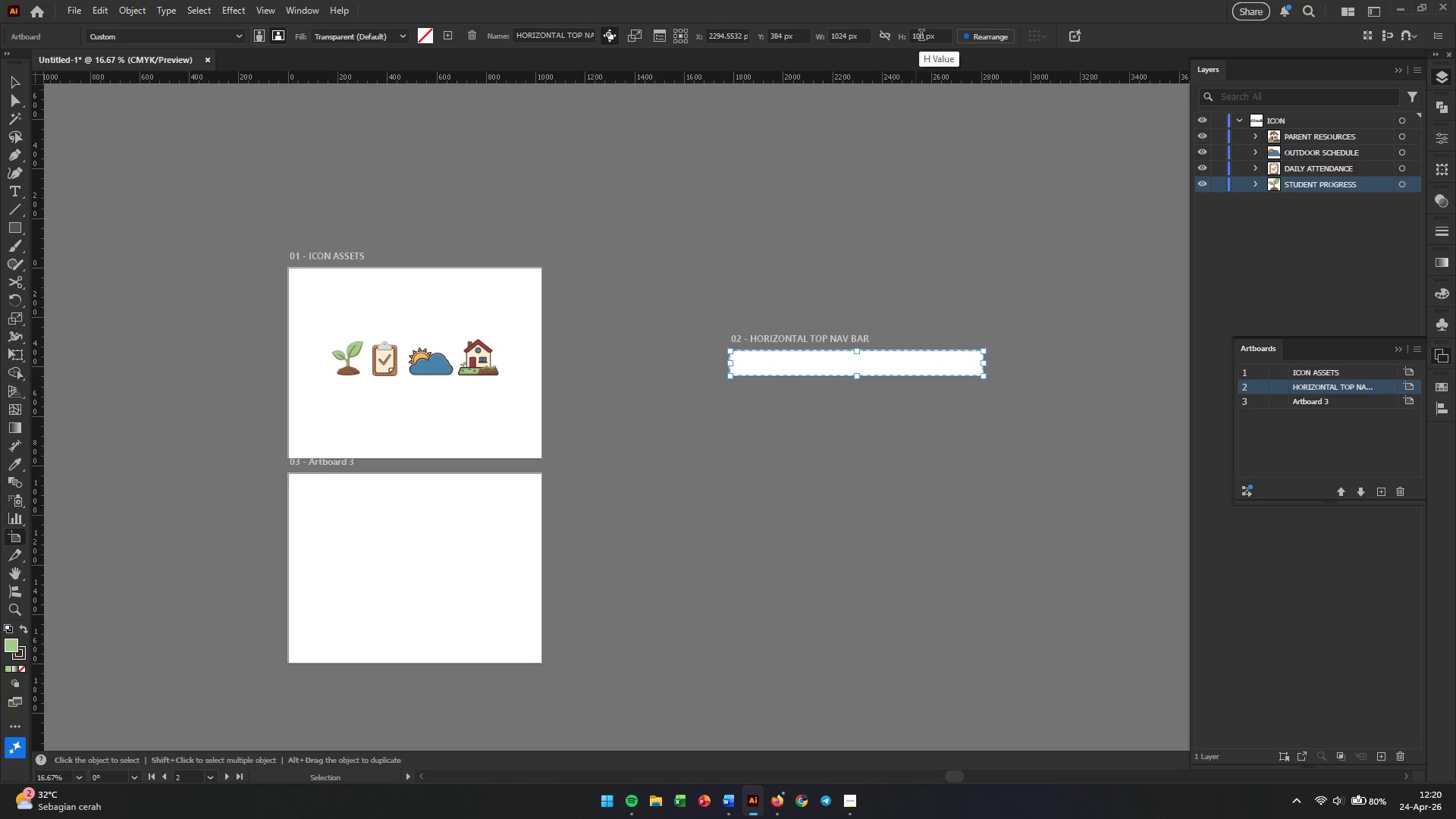 
left_click([388, 596])
 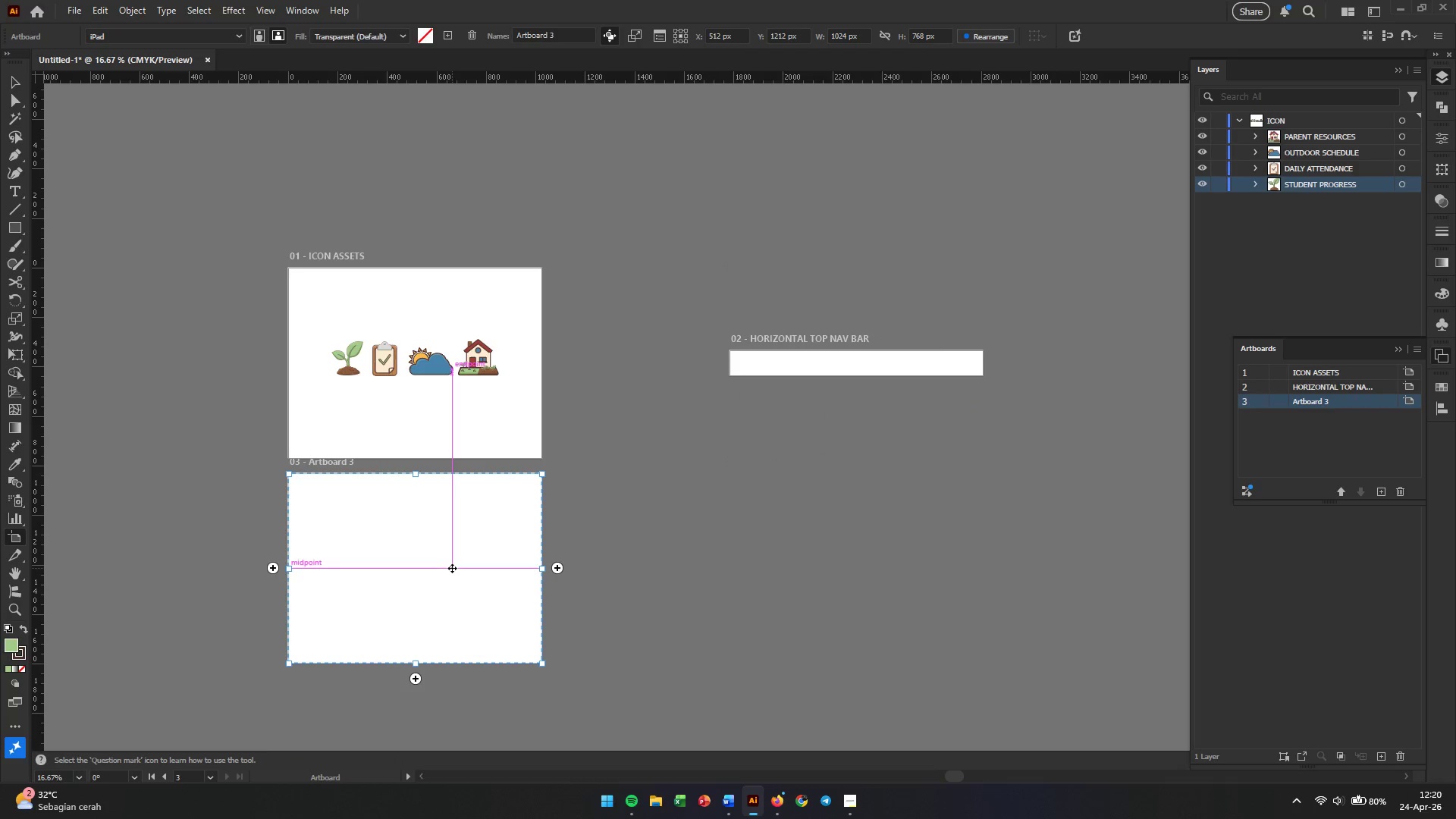 
left_click_drag(start_coordinate=[452, 568], to_coordinate=[893, 566])
 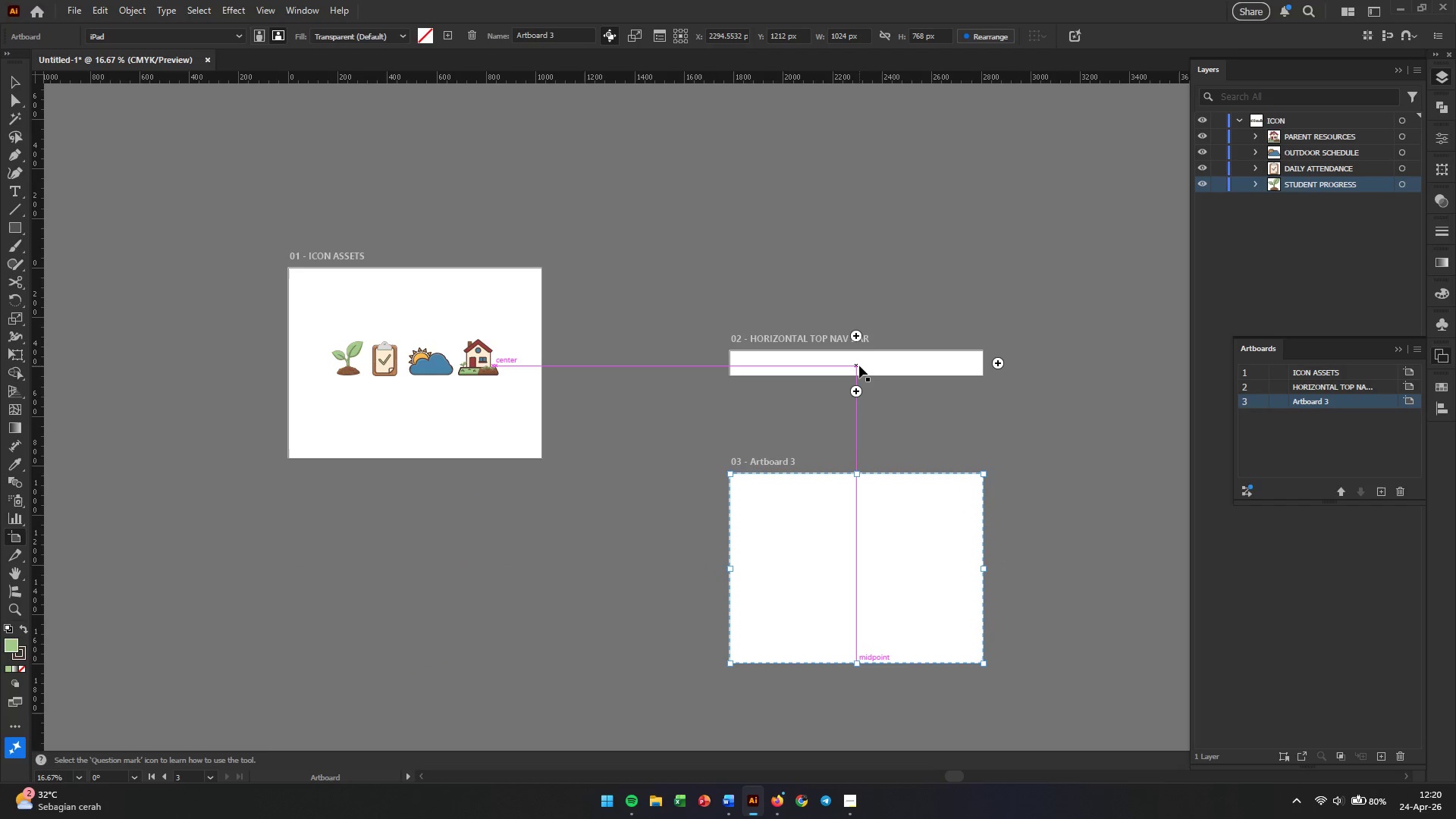 
left_click_drag(start_coordinate=[859, 366], to_coordinate=[416, 496])
 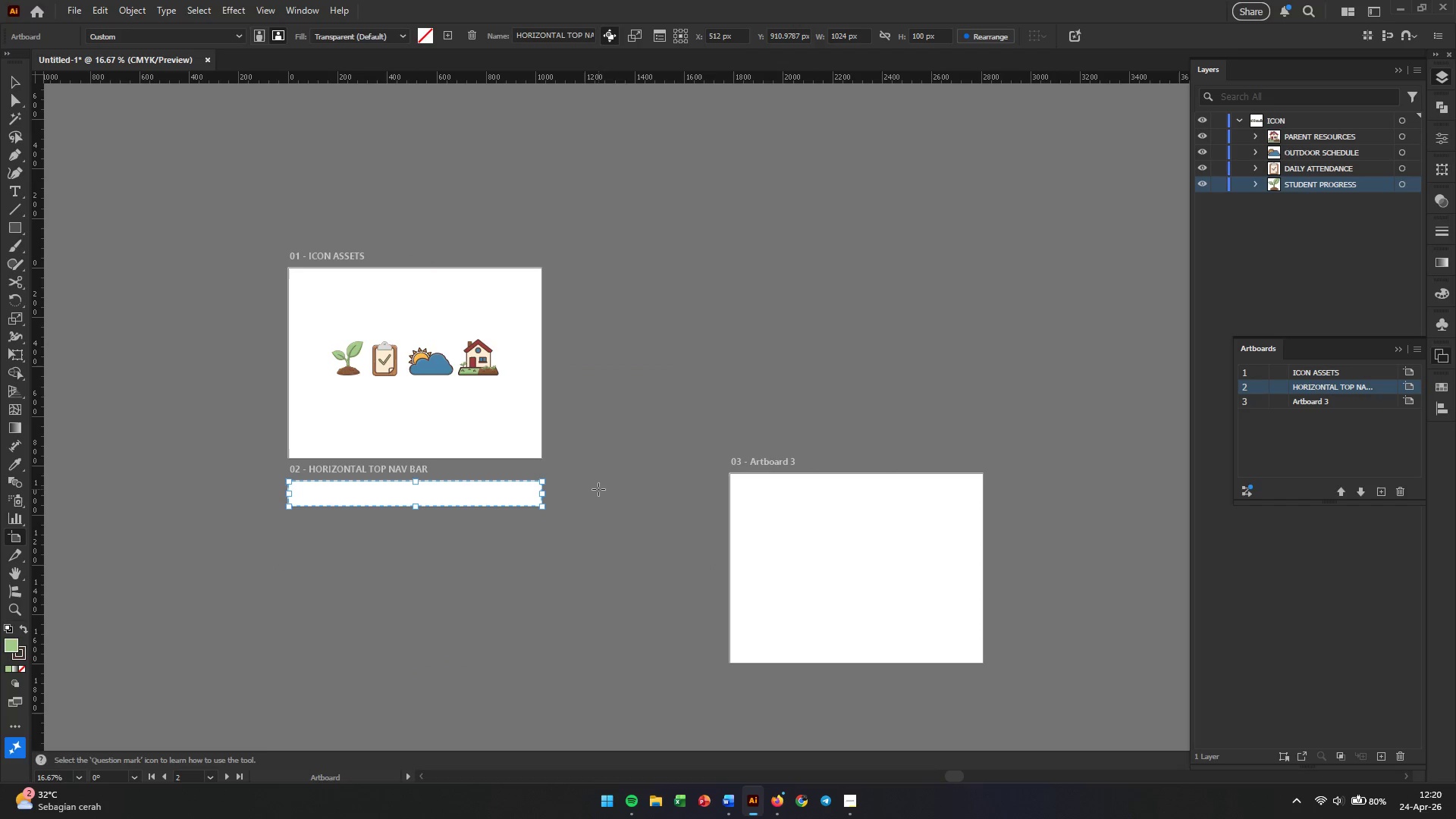 
left_click([598, 489])
 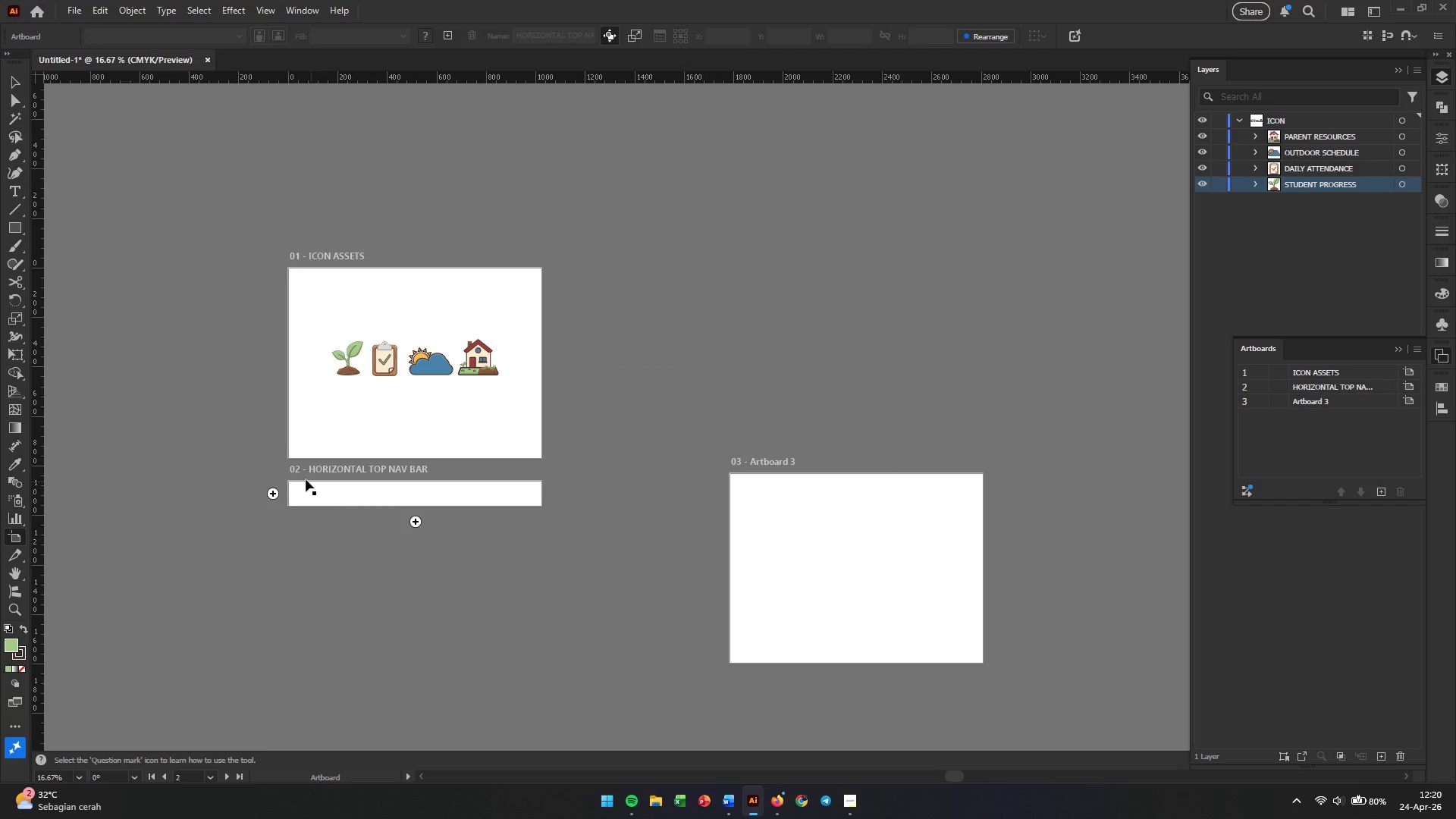 
hold_key(key=AltLeft, duration=0.55)
scroll: coordinate [217, 462], scroll_direction: up, amount: 2.0
 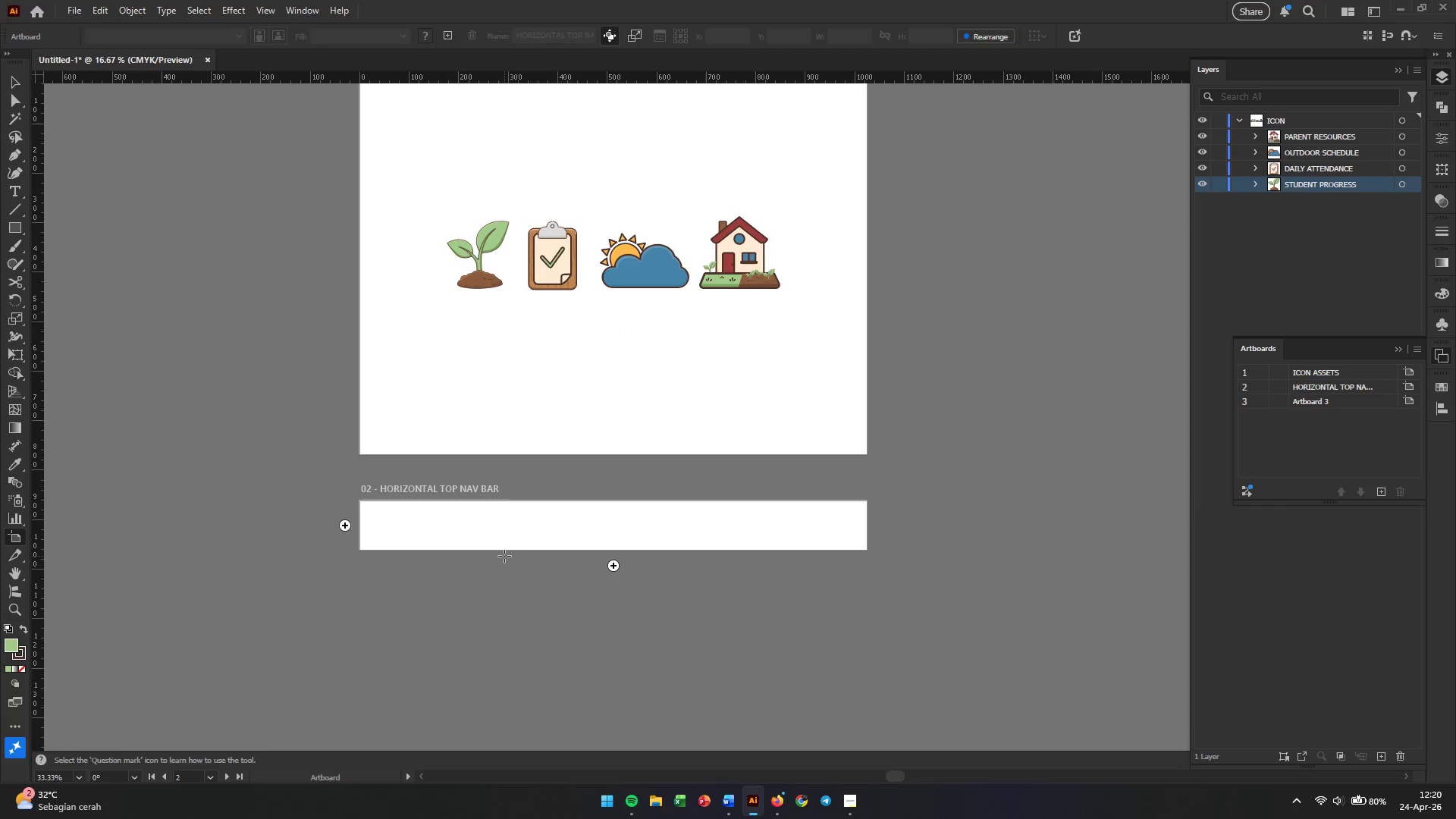 
hold_key(key=AltLeft, duration=0.42)
scroll: coordinate [598, 497], scroll_direction: up, amount: 1.0
 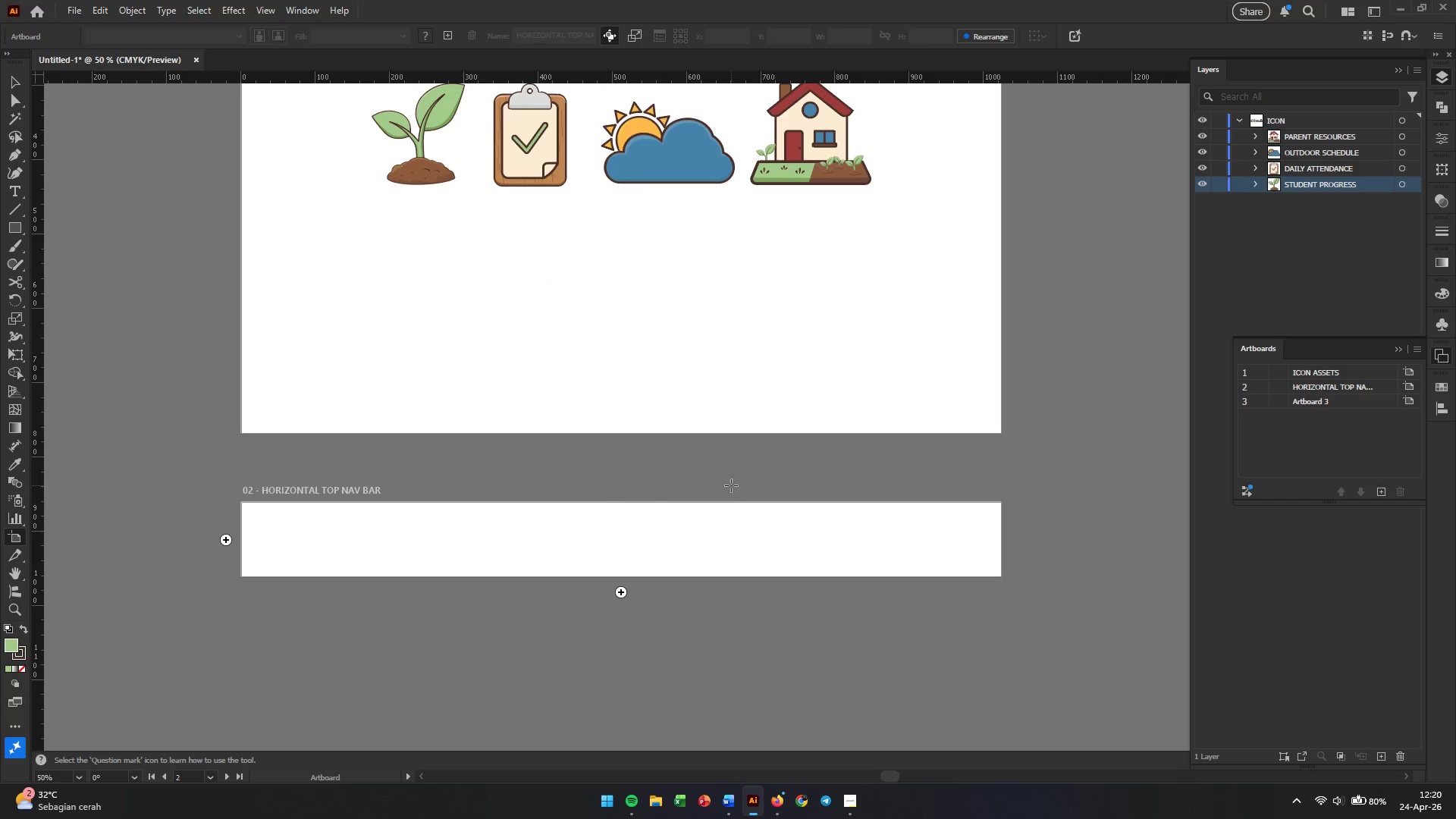 
hold_key(key=AltLeft, duration=0.55)
 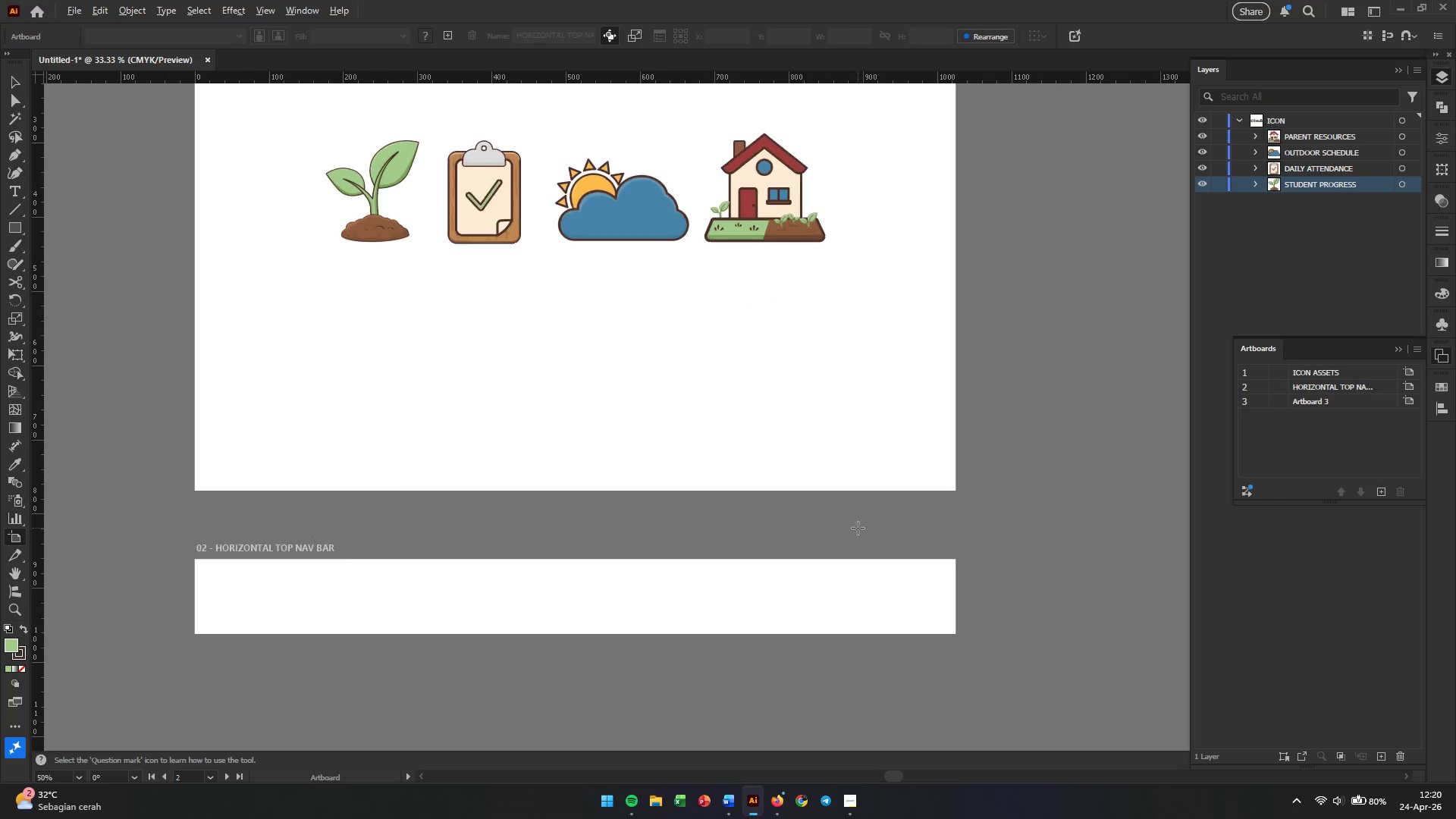 
scroll: coordinate [766, 497], scroll_direction: up, amount: 4.0
 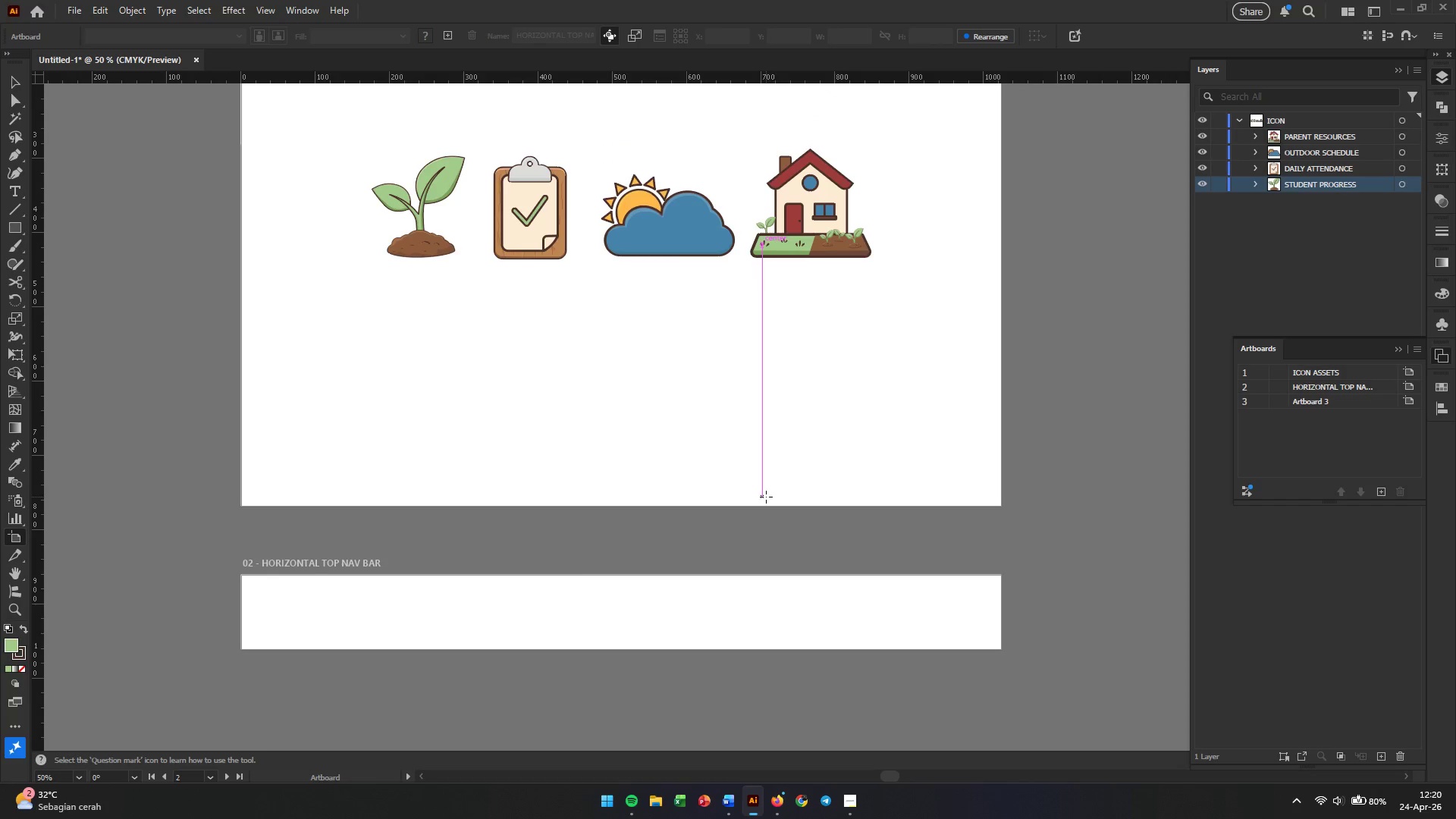 
hold_key(key=AltLeft, duration=0.52)
 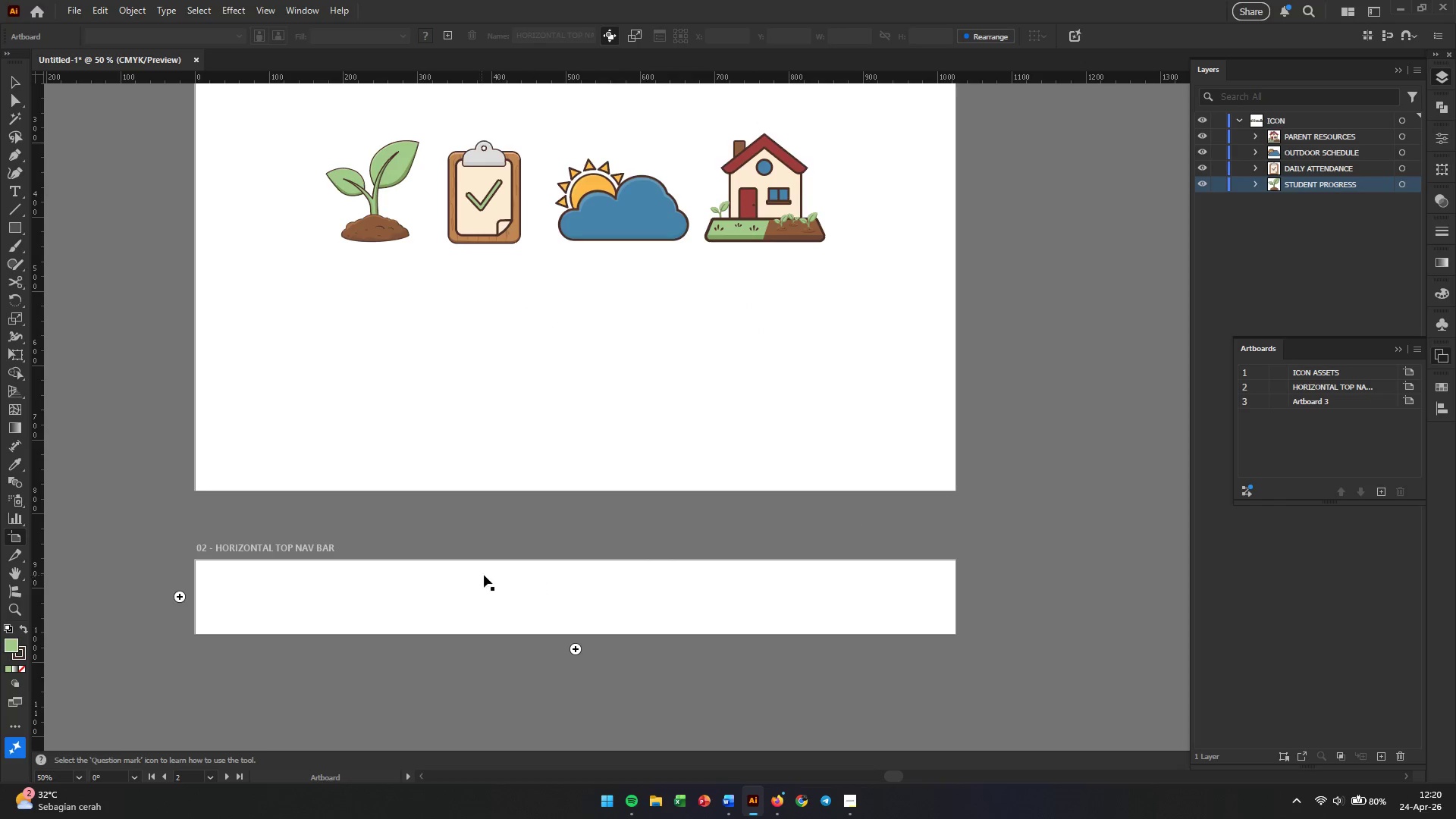 
scroll: coordinate [766, 497], scroll_direction: down, amount: 1.0
 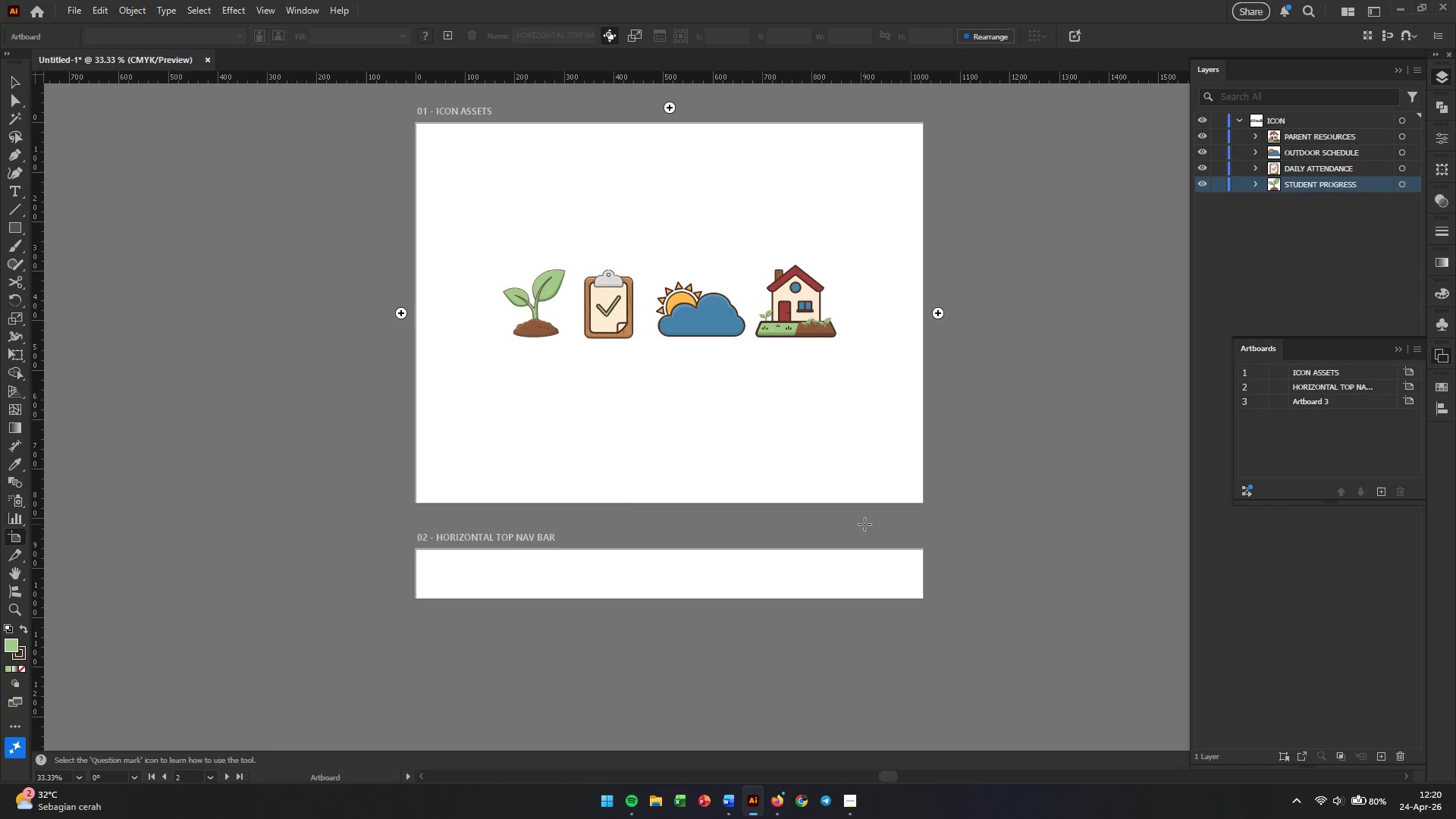 
scroll: coordinate [858, 528], scroll_direction: up, amount: 1.0
 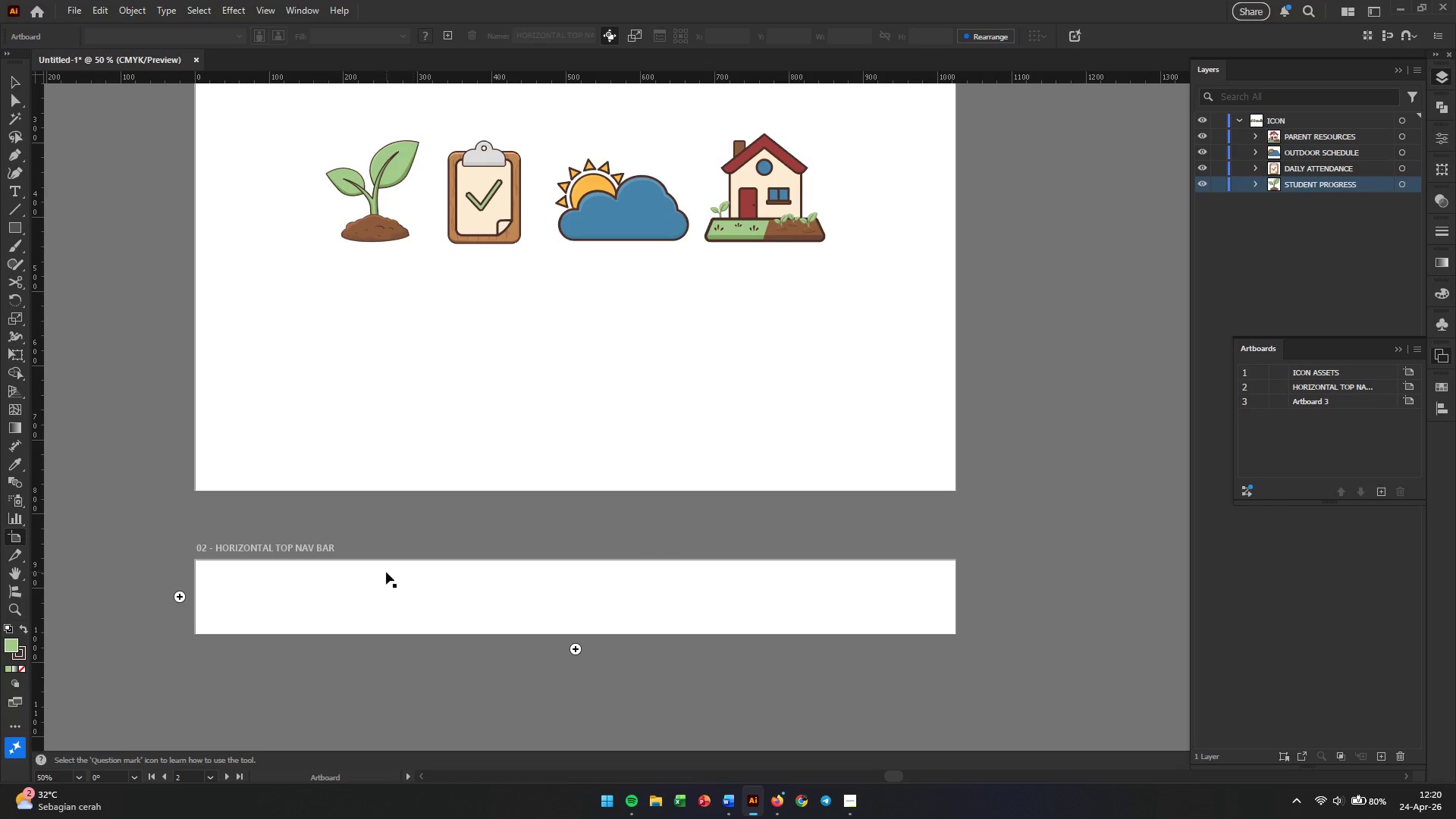 
left_click([366, 577])
 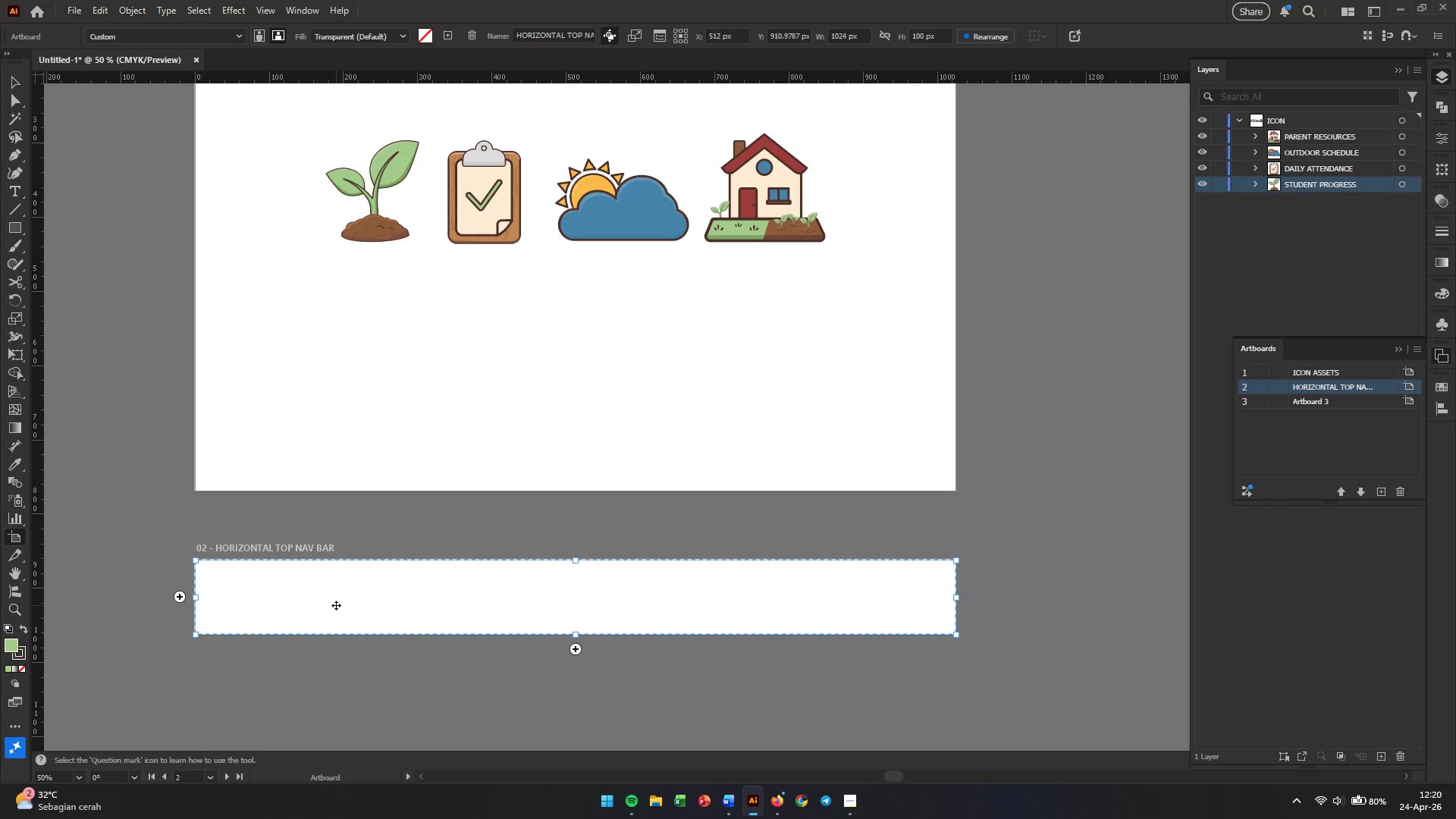 
wait(8.58)
 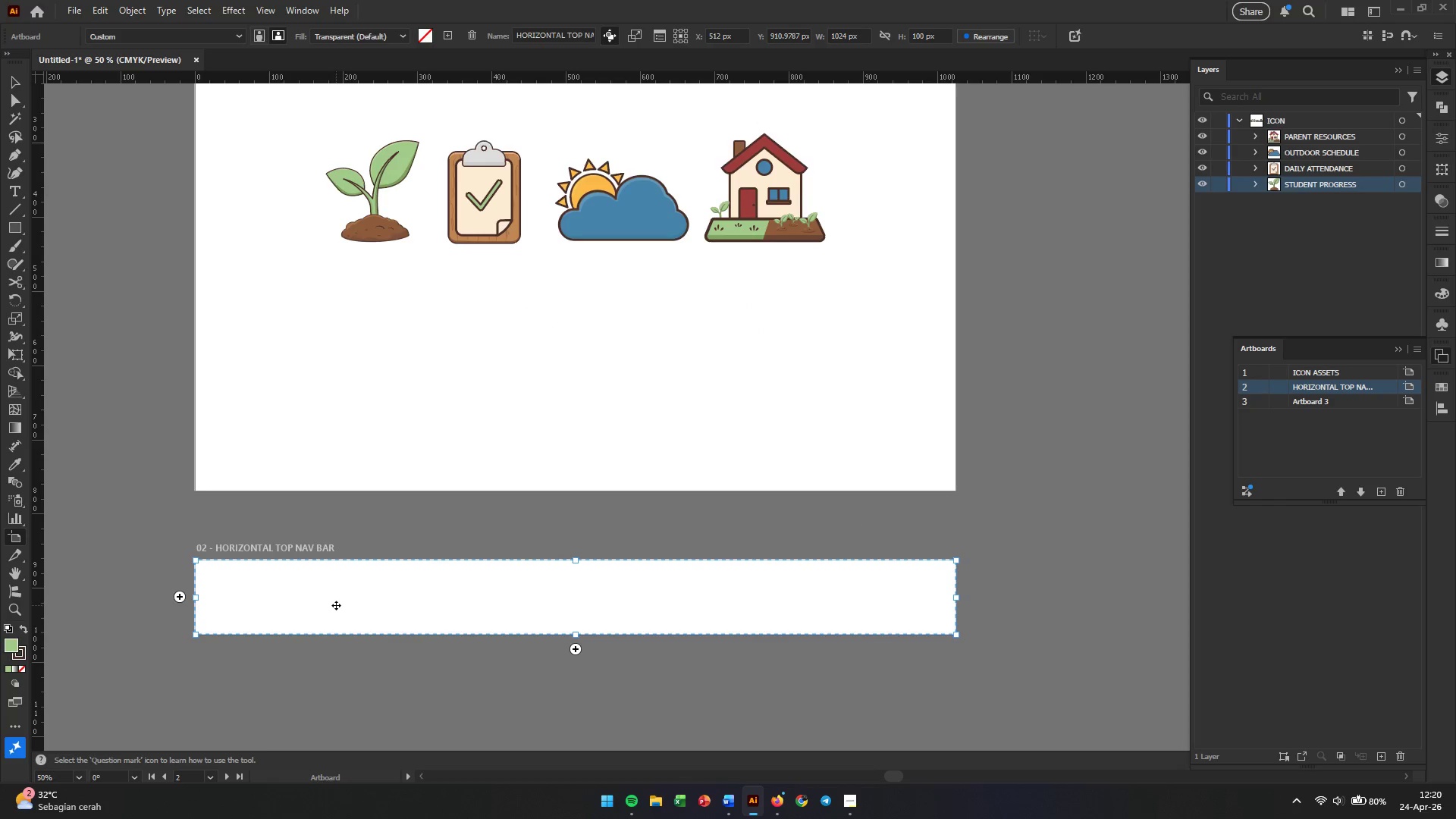 
left_click([15, 228])
 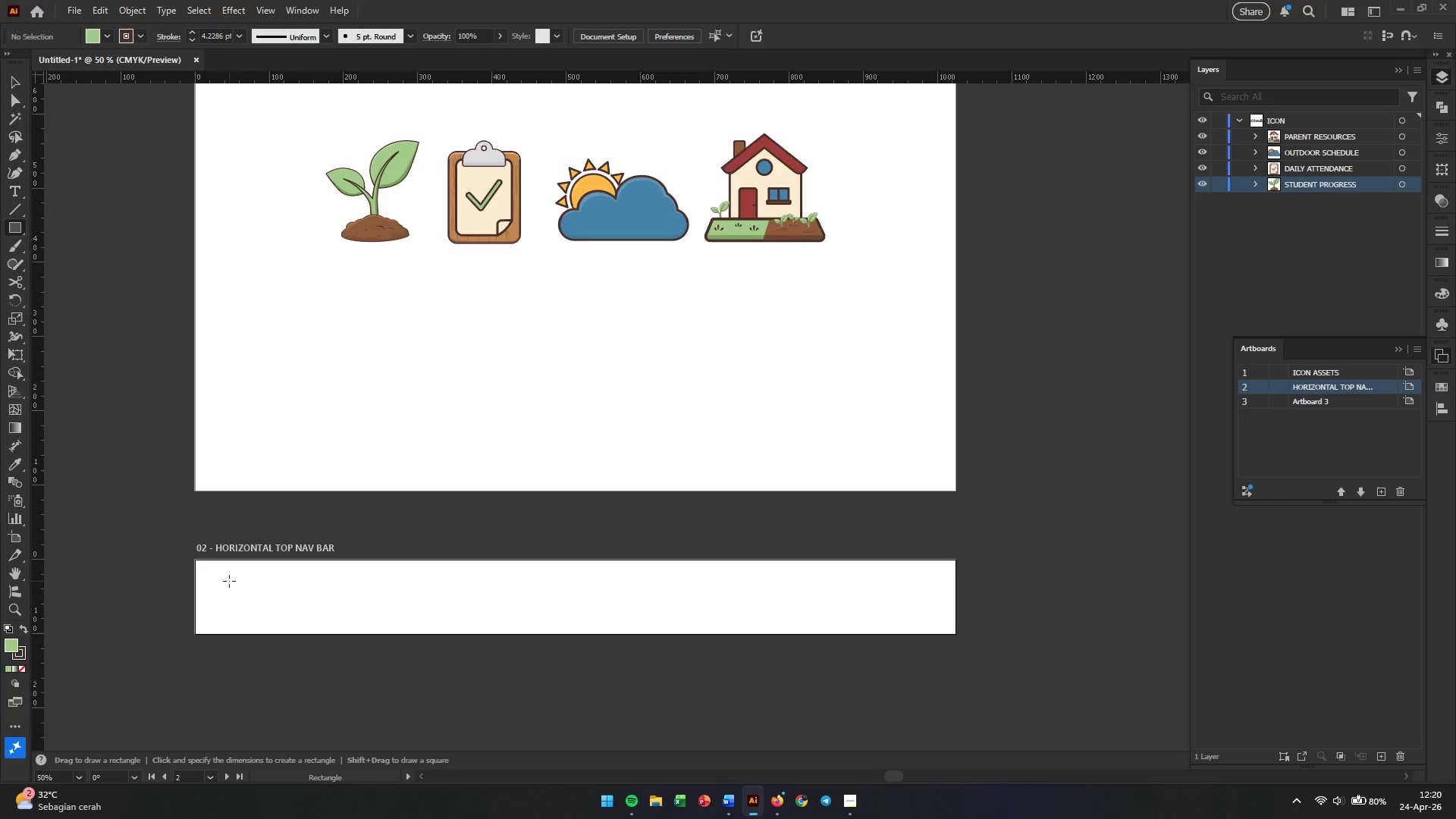 
left_click_drag(start_coordinate=[235, 581], to_coordinate=[351, 582])
 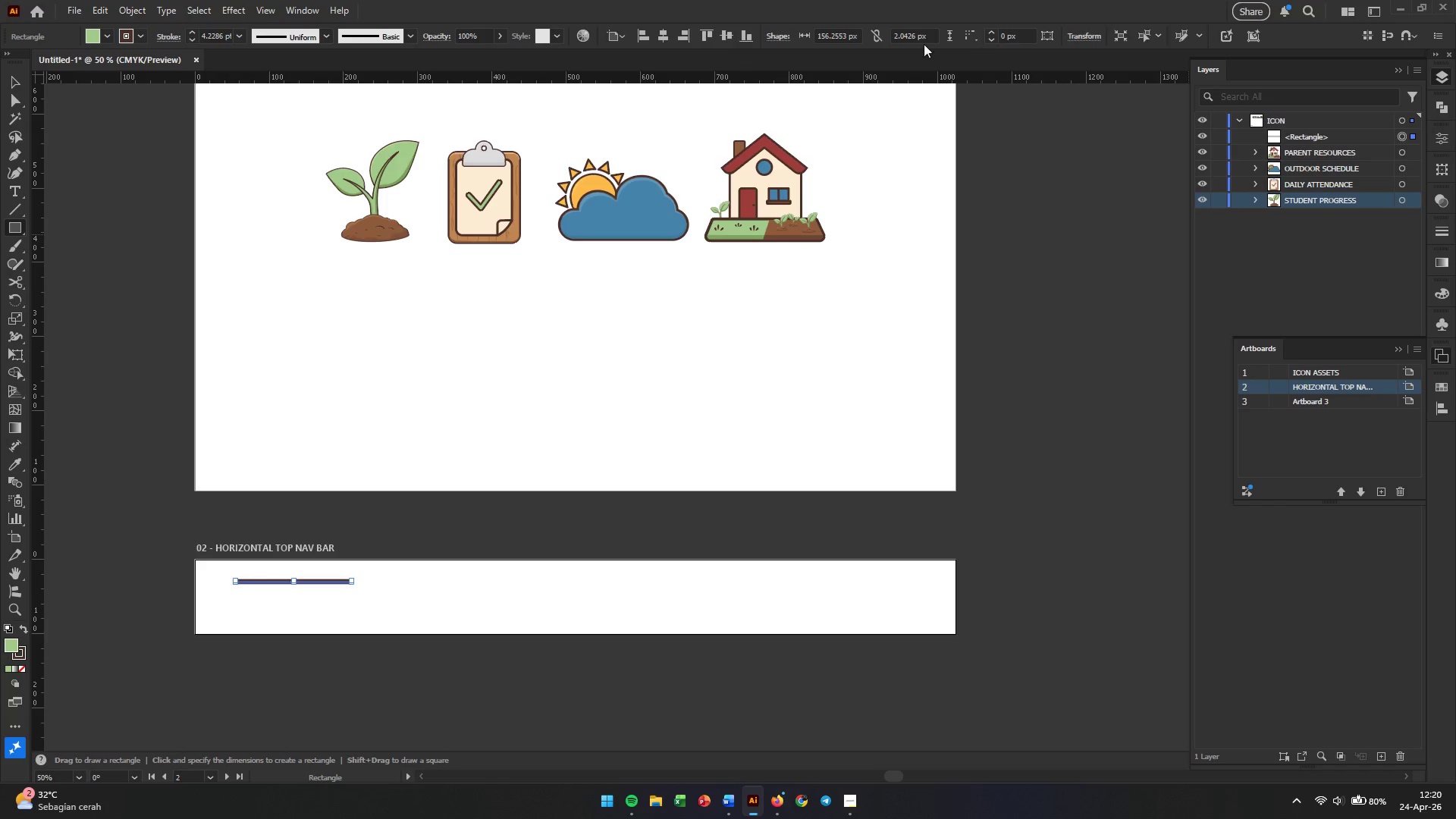 
left_click([904, 27])
 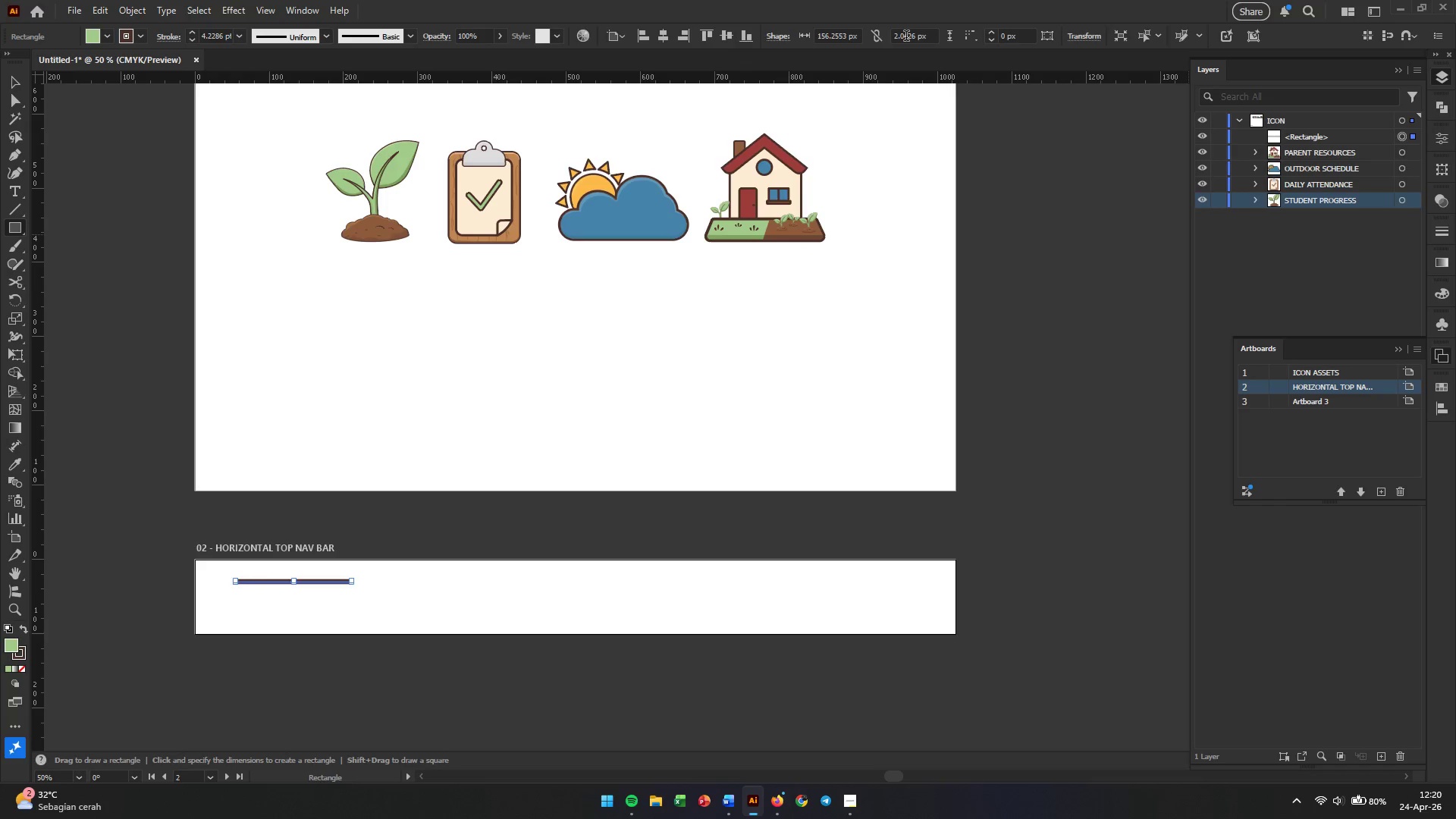 
double_click([906, 37])
 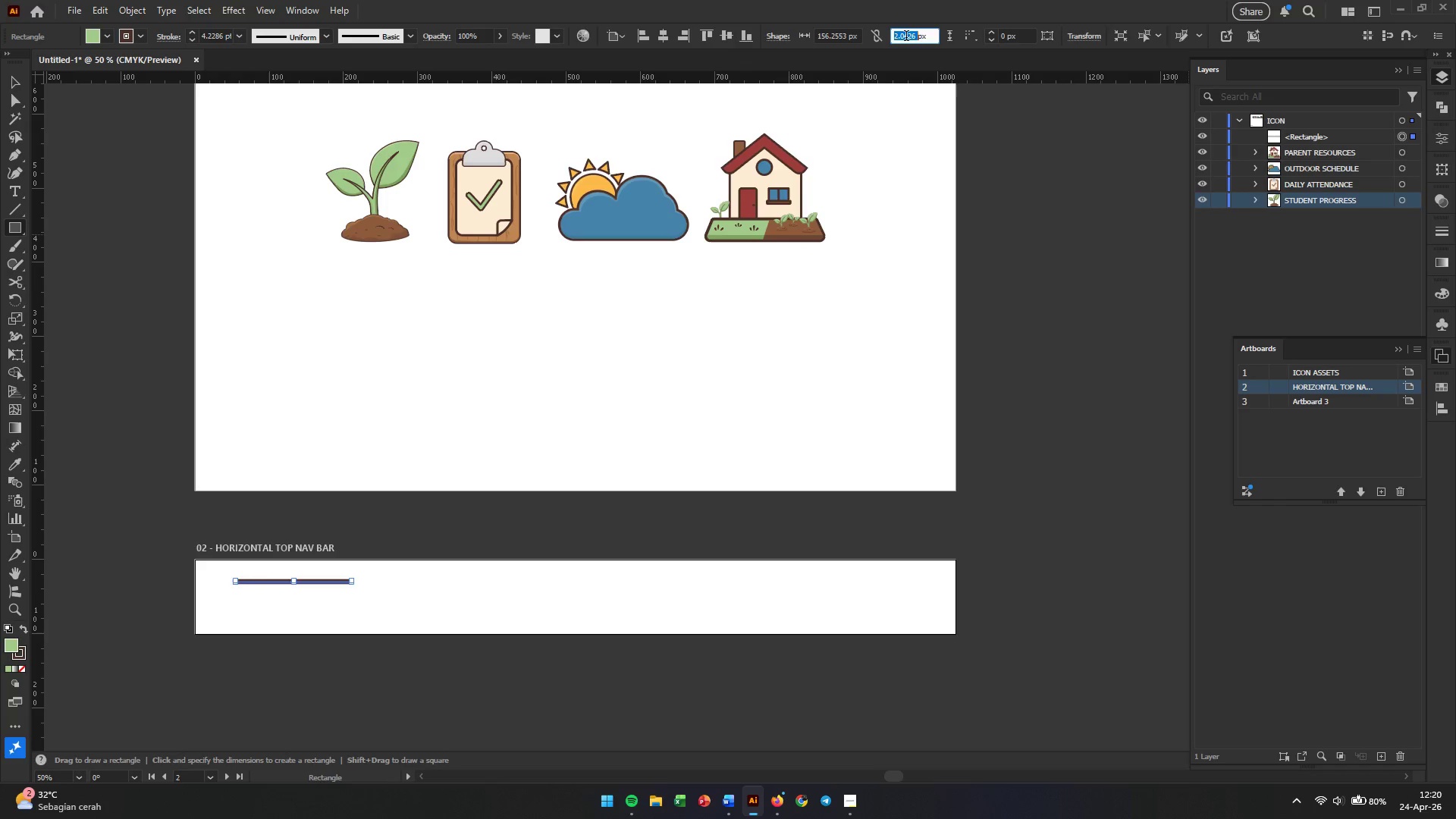 
triple_click([906, 37])
 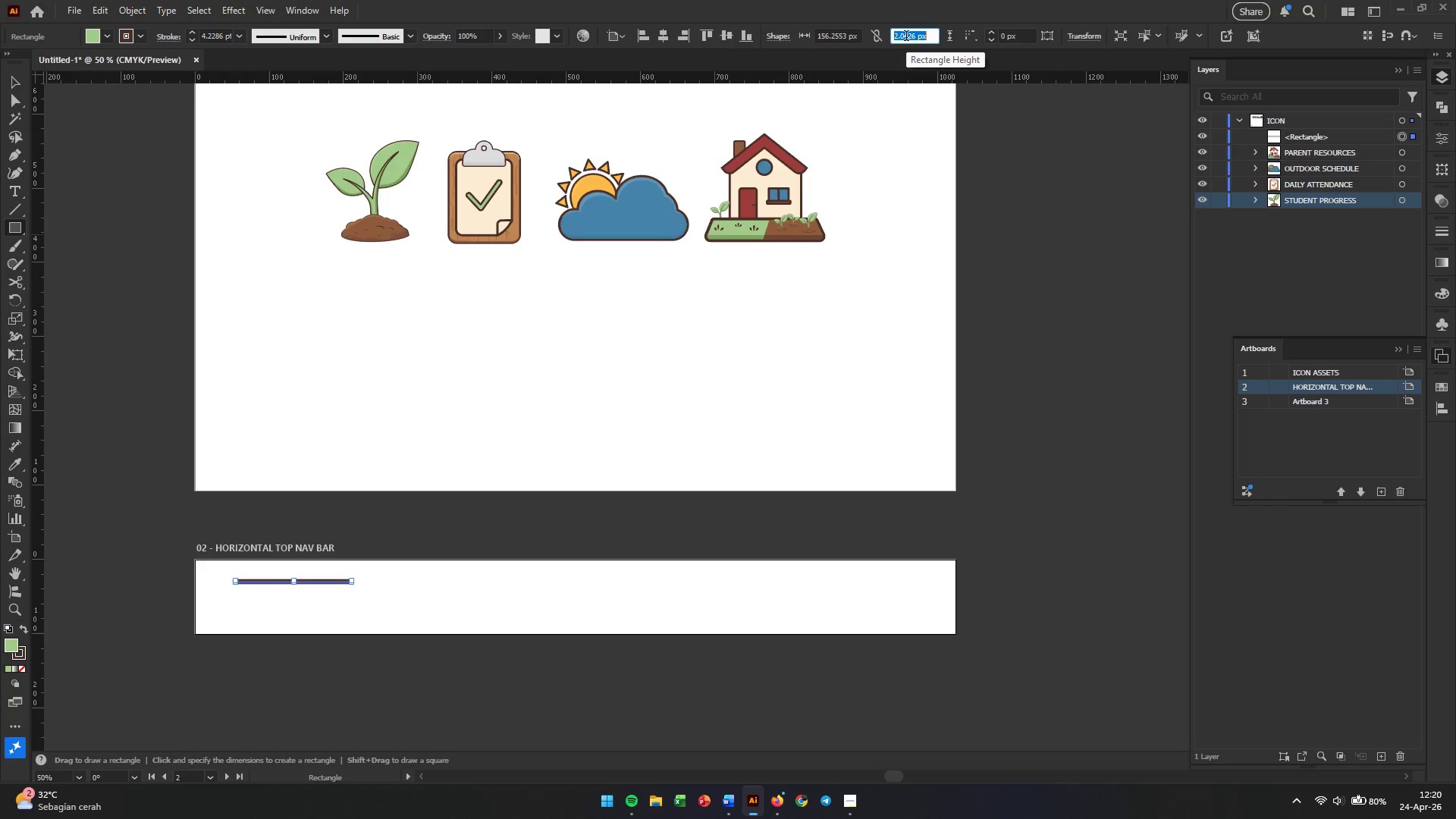 
key(Numpad1)
 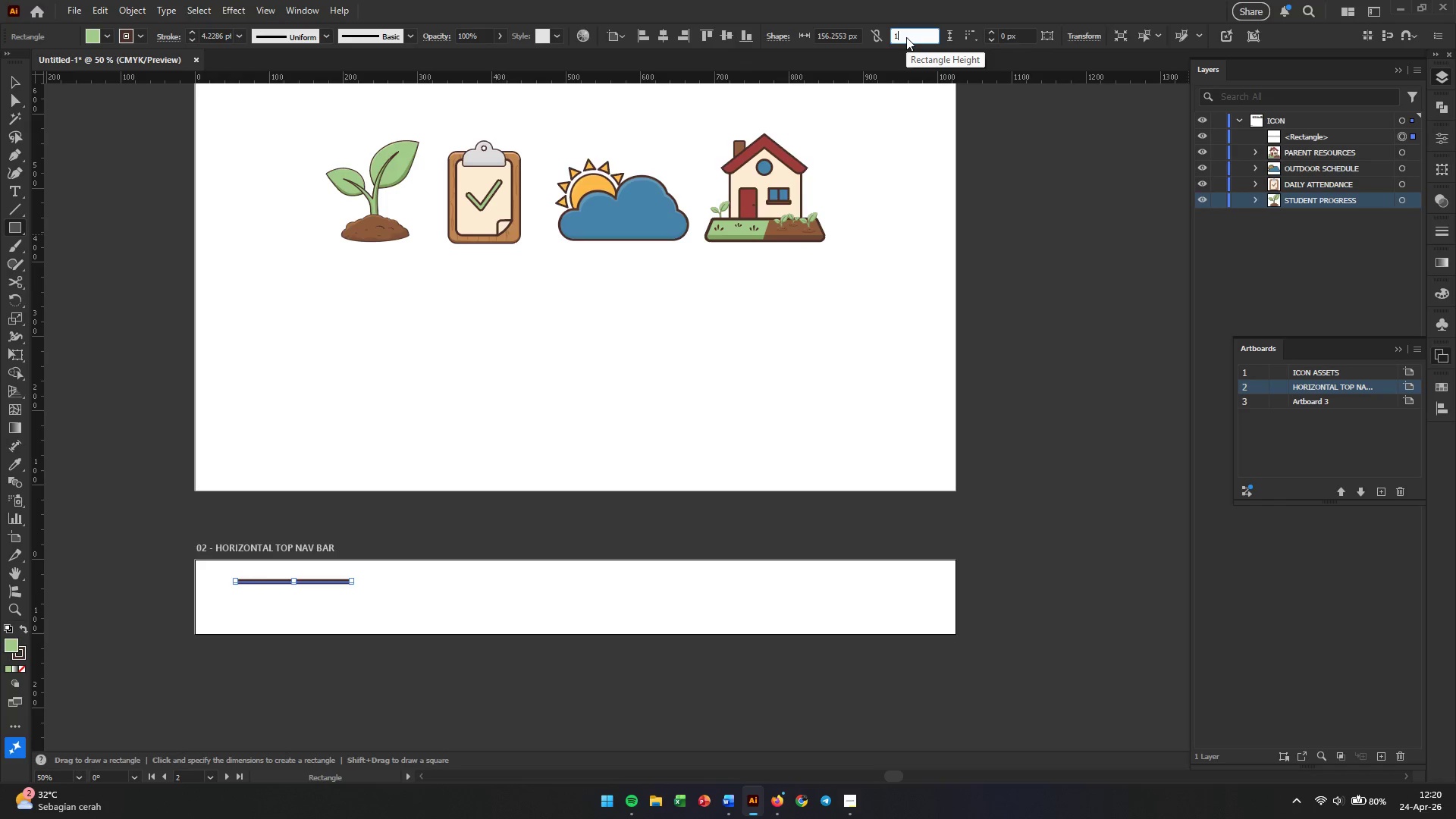 
key(Numpad0)
 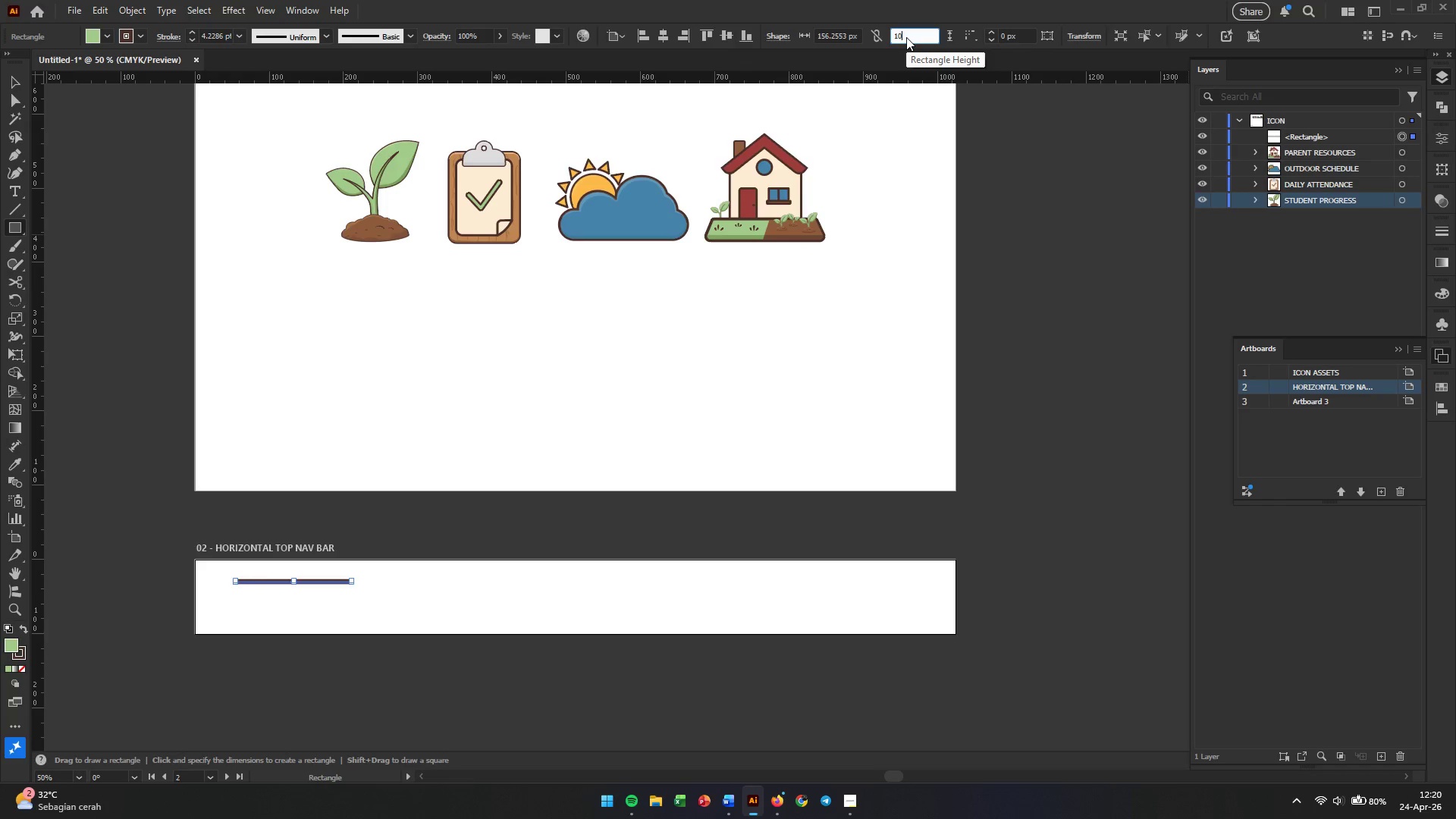 
key(Numpad2)
 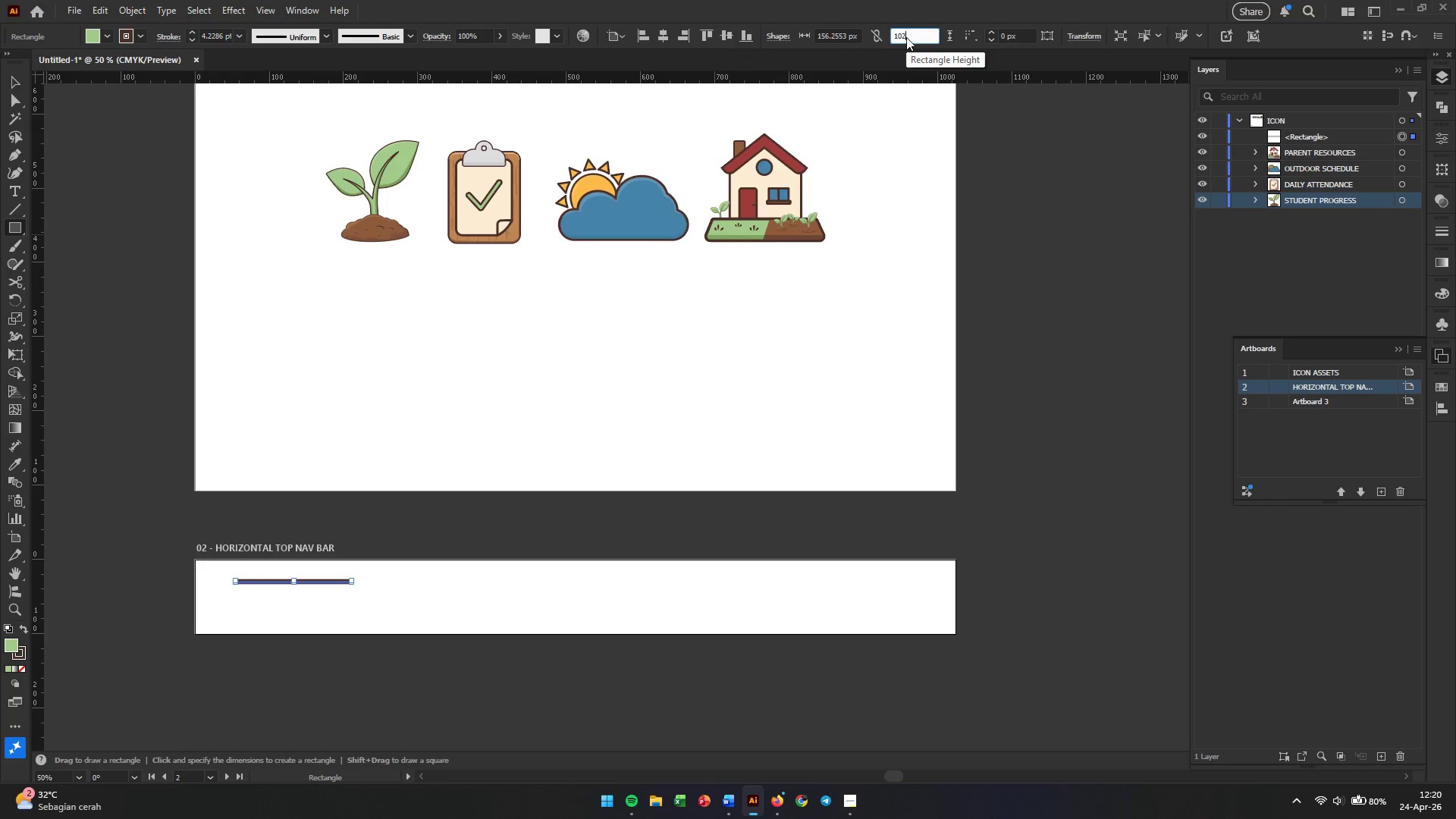 
key(Numpad4)
 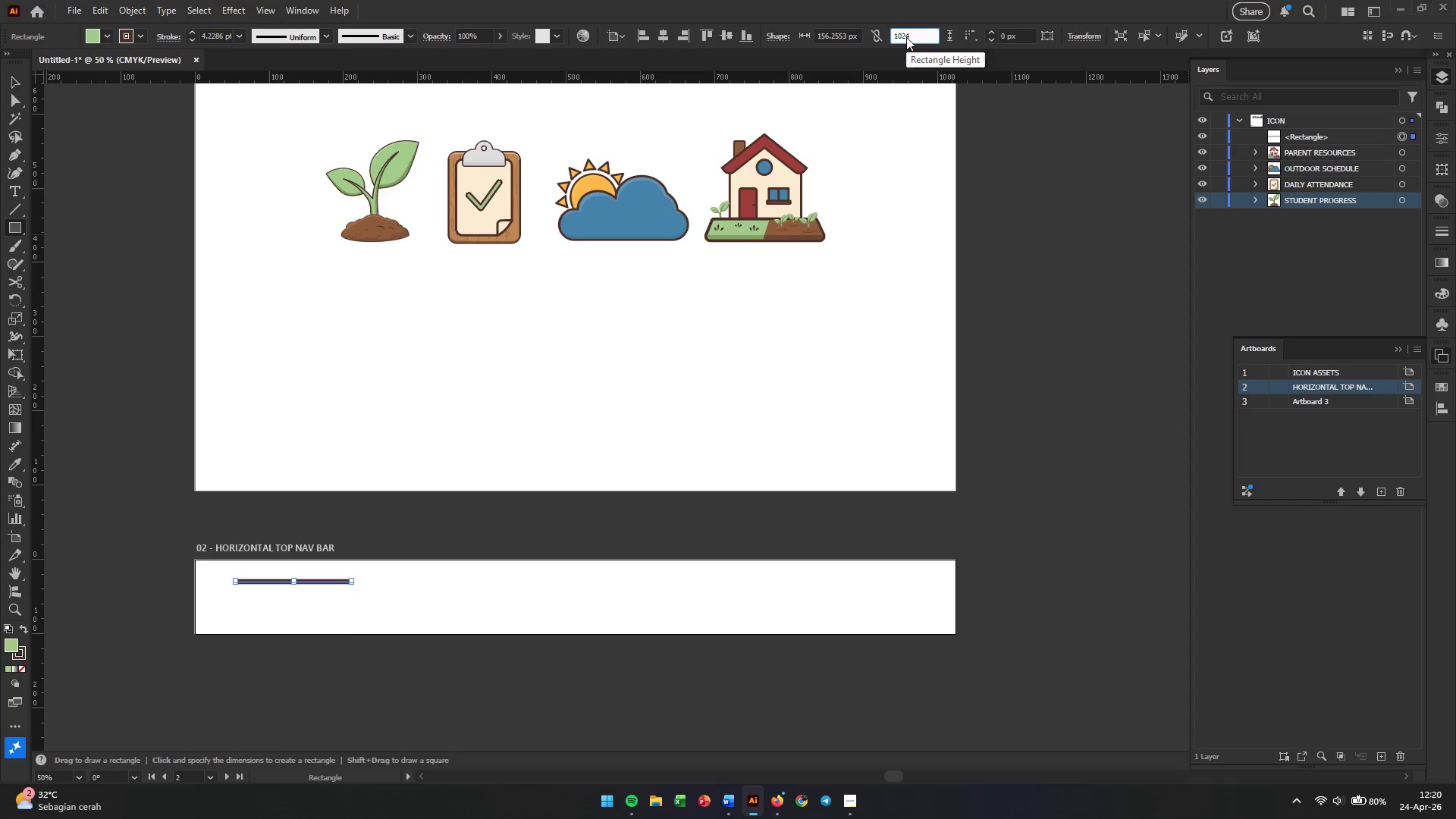 
key(Tab)
 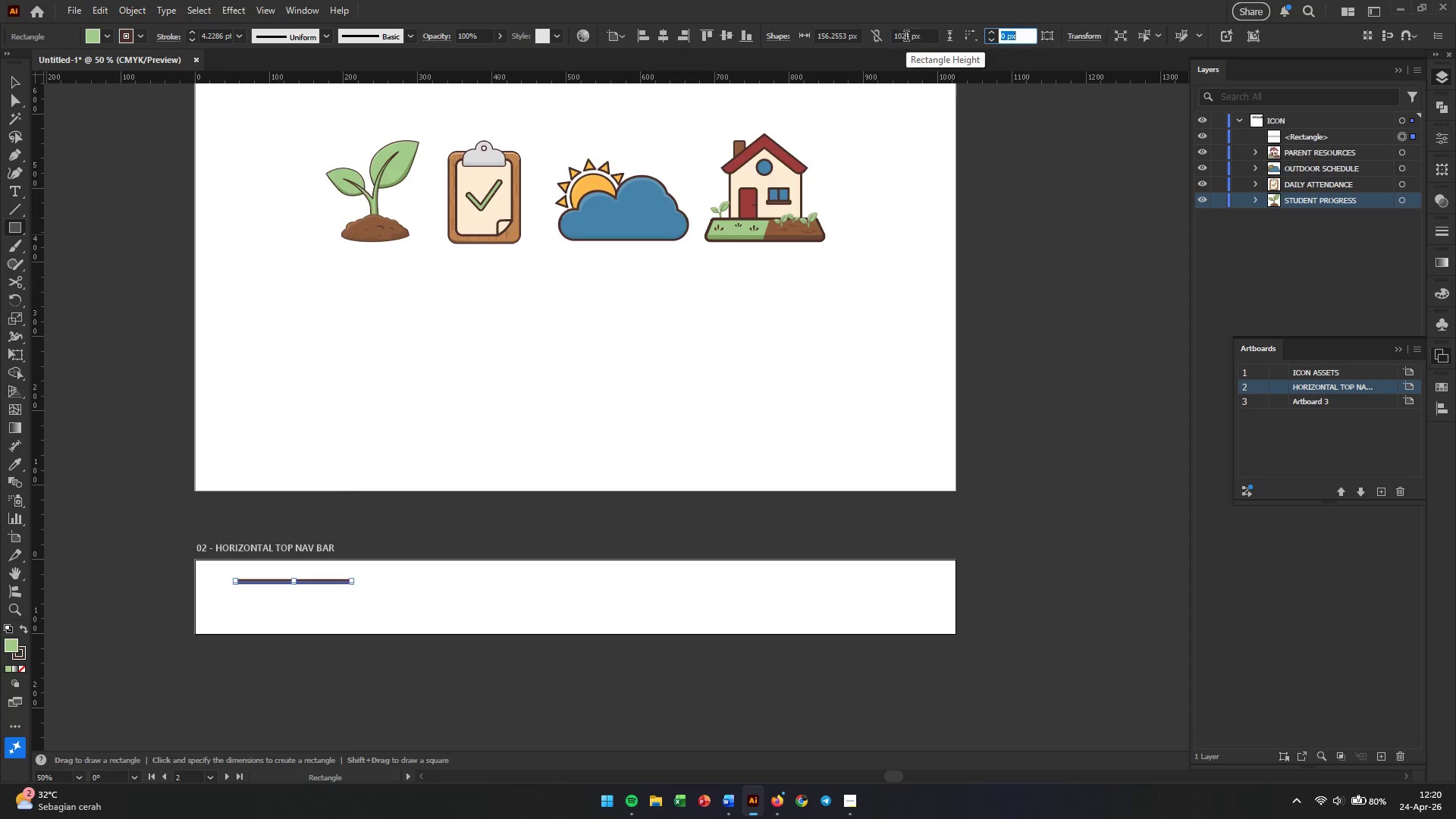 
key(Numpad1)
 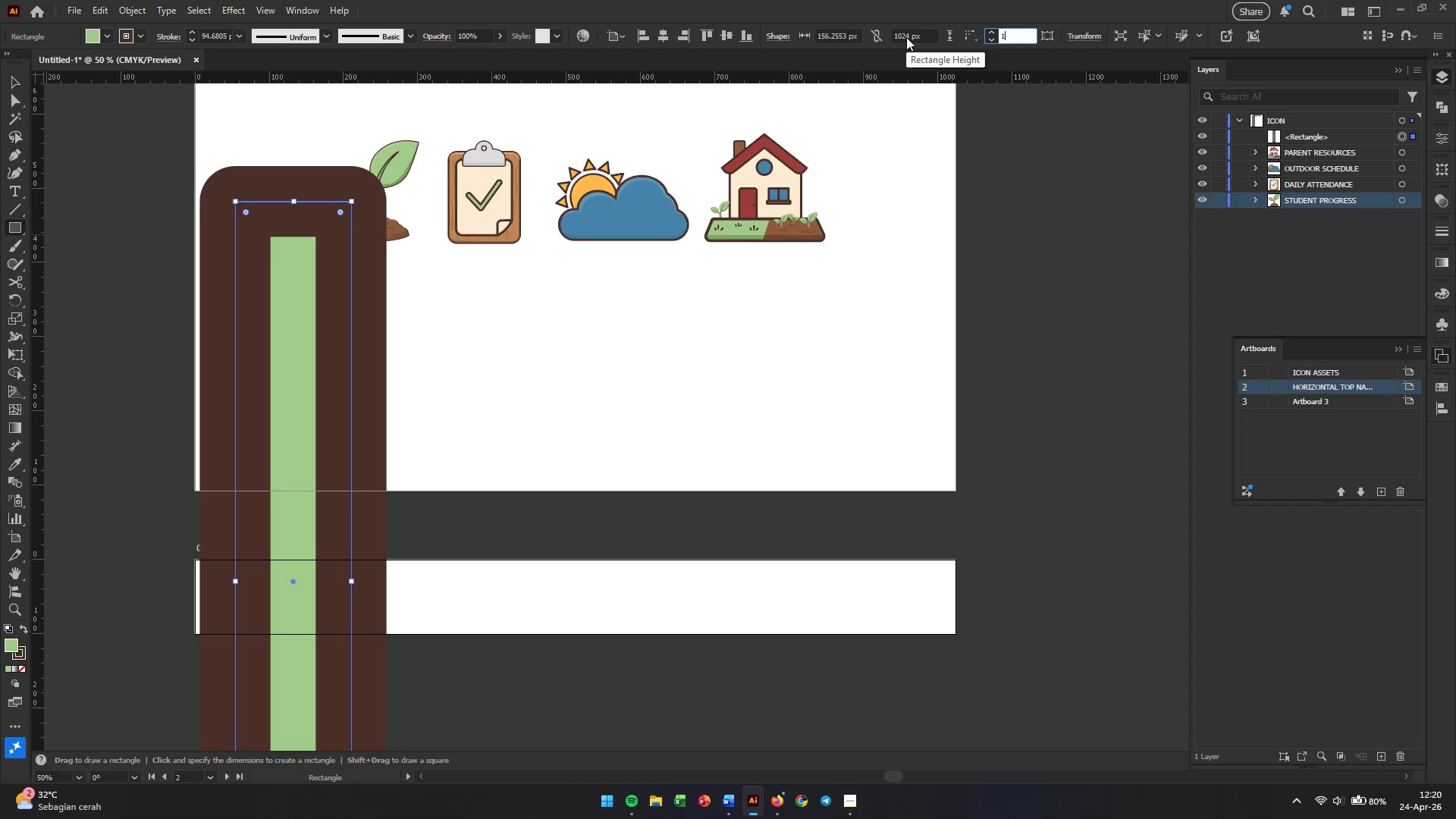 
key(Numpad0)
 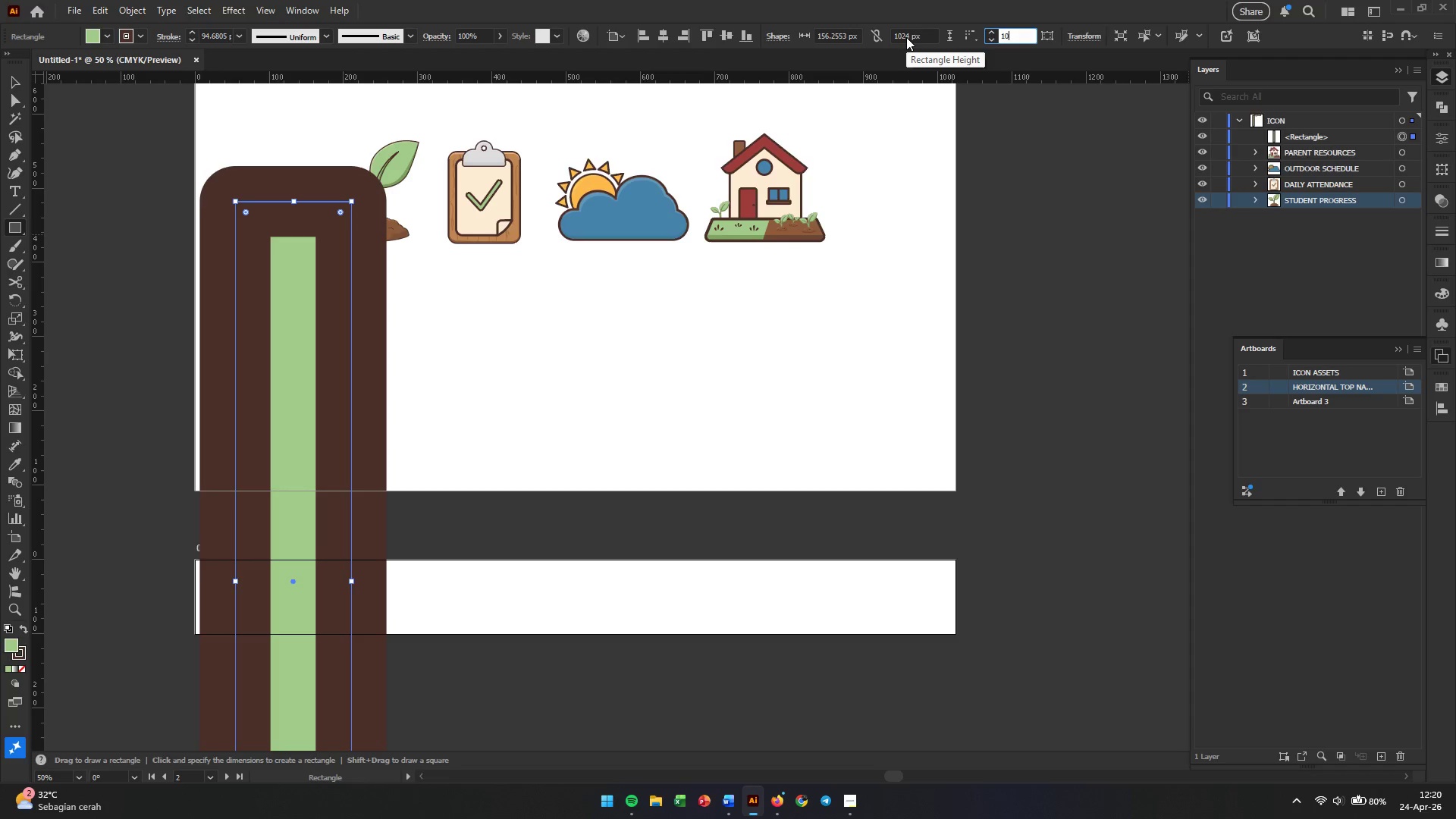 
key(Numpad0)
 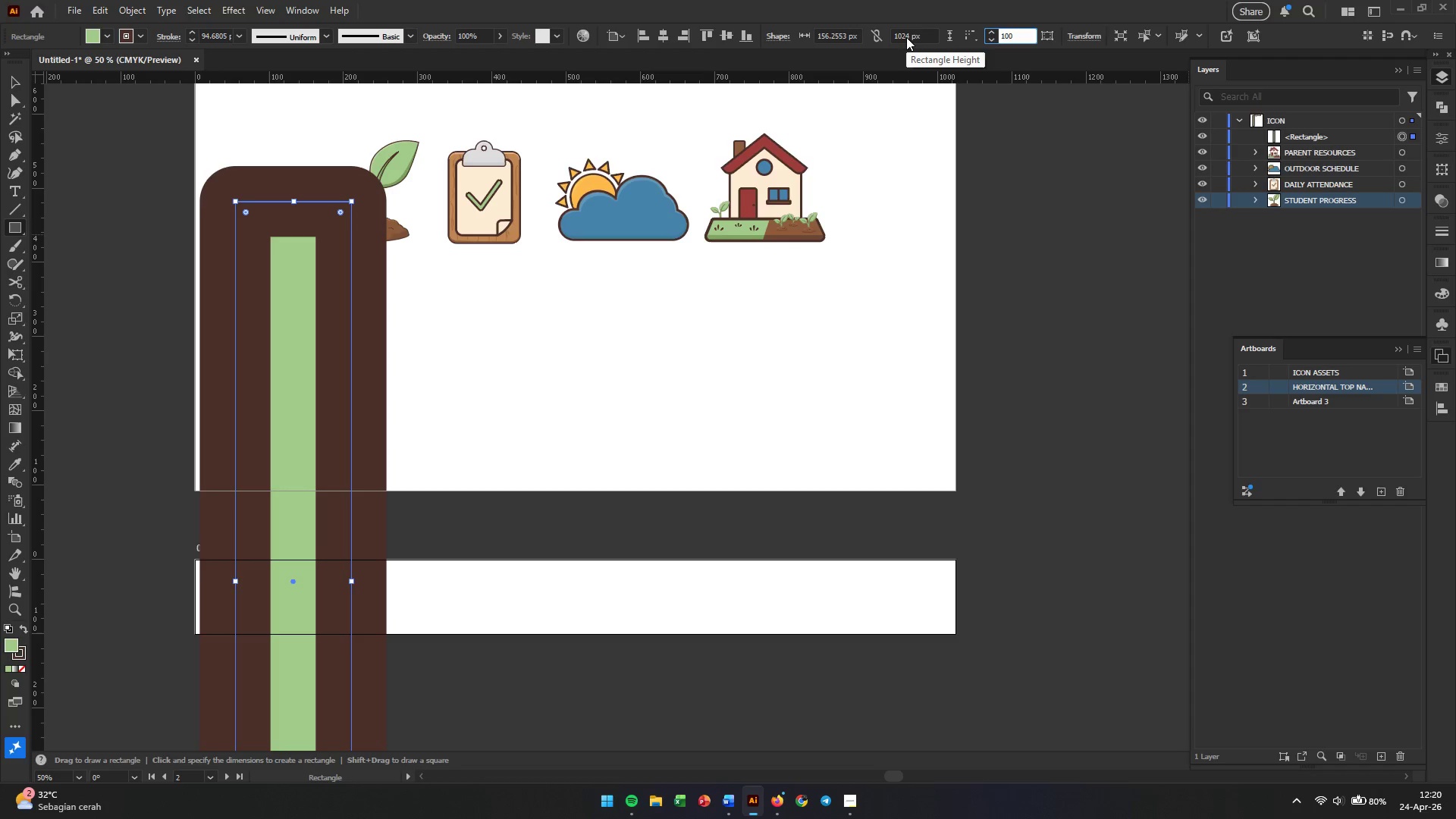 
key(Enter)
 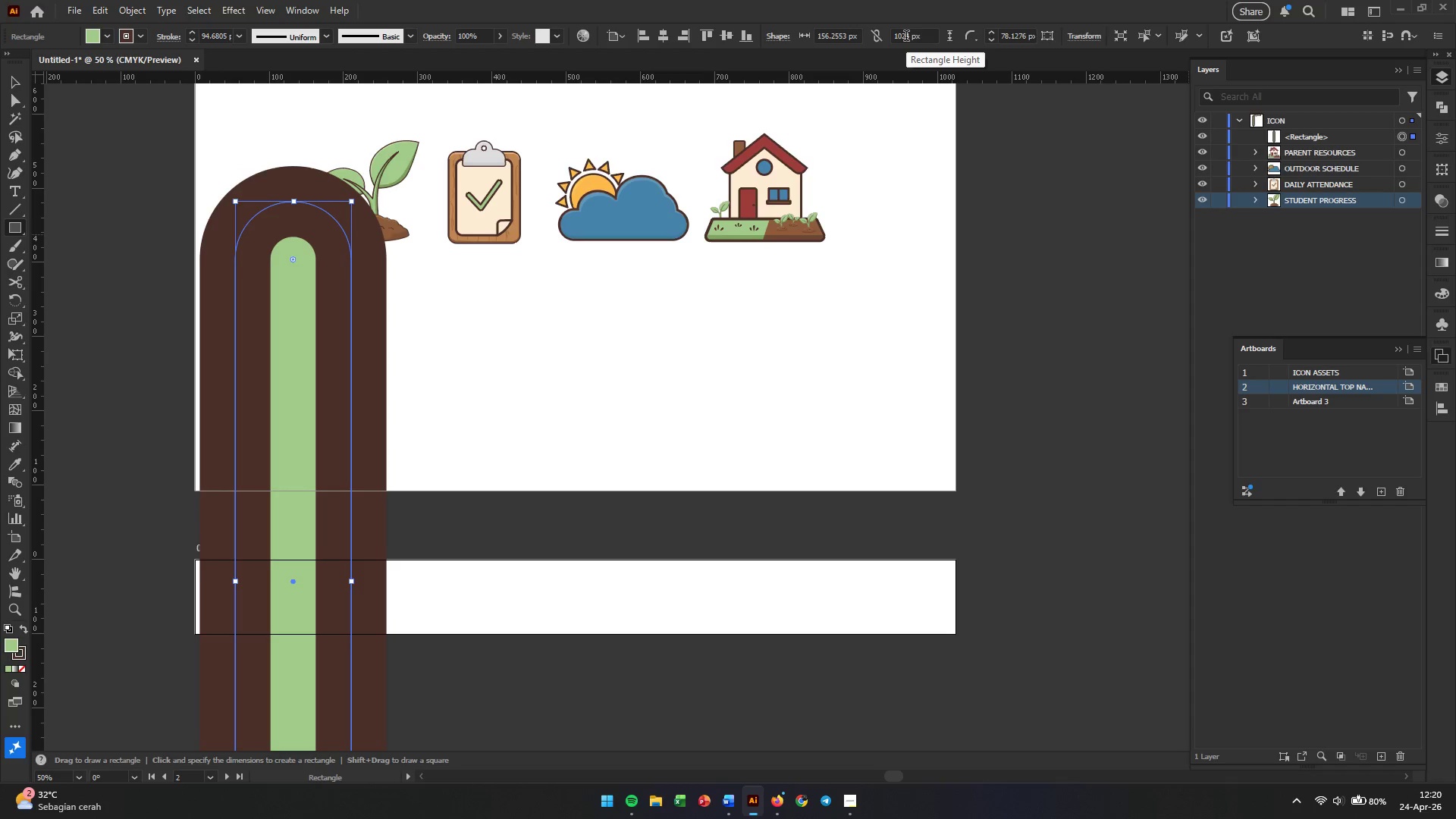 
key(Control+Z)
 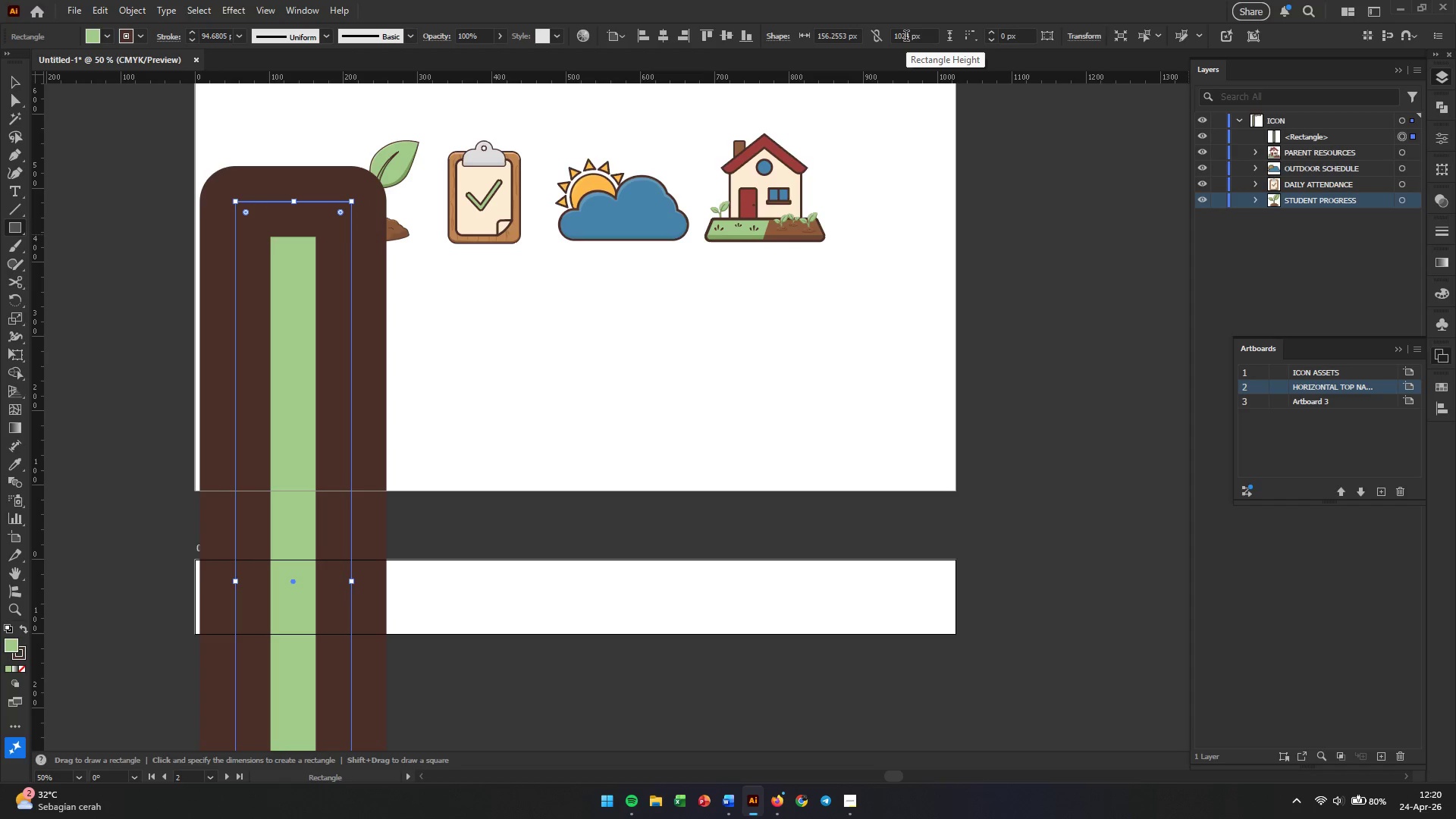 
key(Control+Z)
 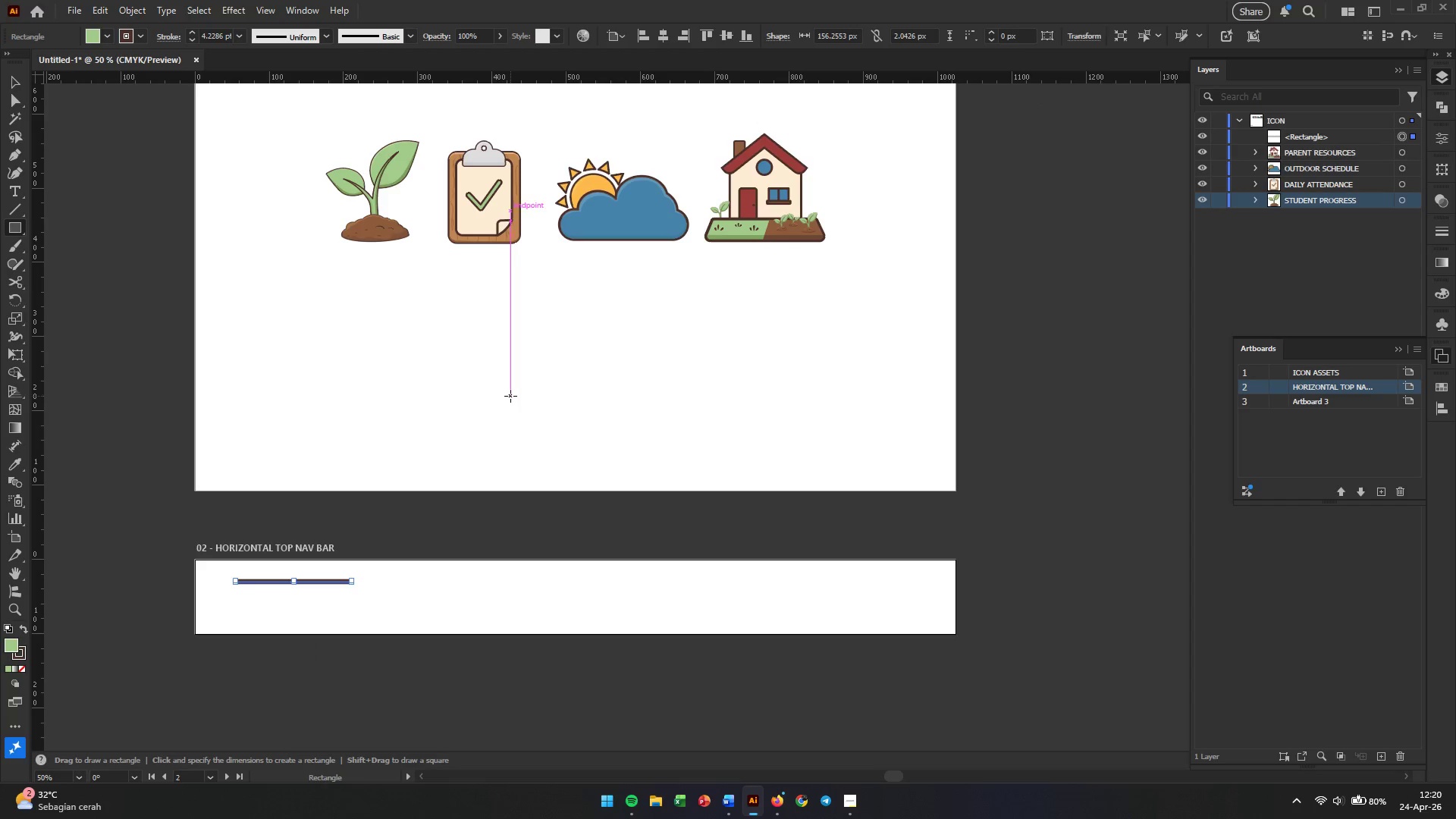 
wait(6.28)
 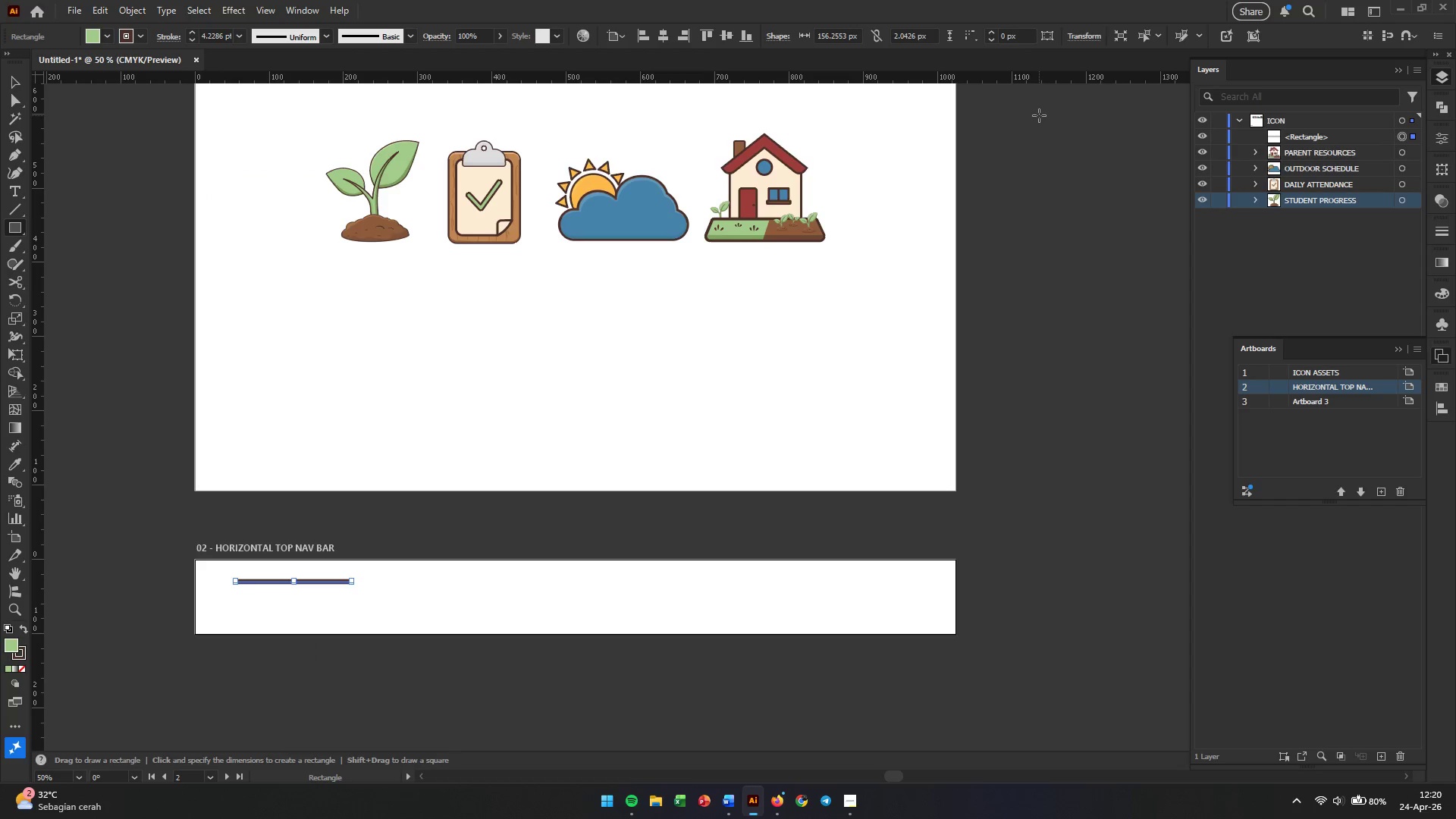 
left_click_drag(start_coordinate=[292, 579], to_coordinate=[290, 596])
 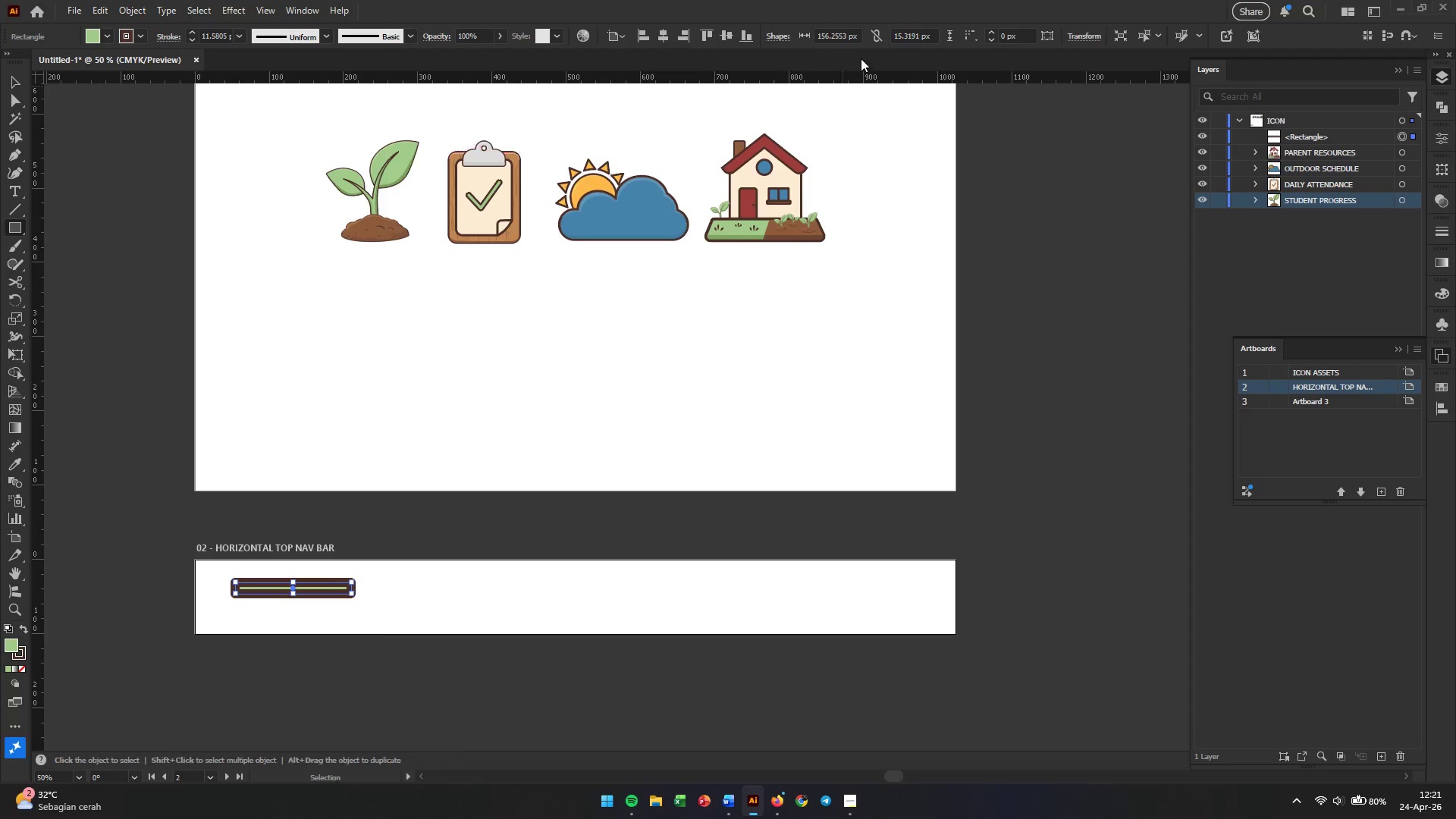 
double_click([838, 36])
 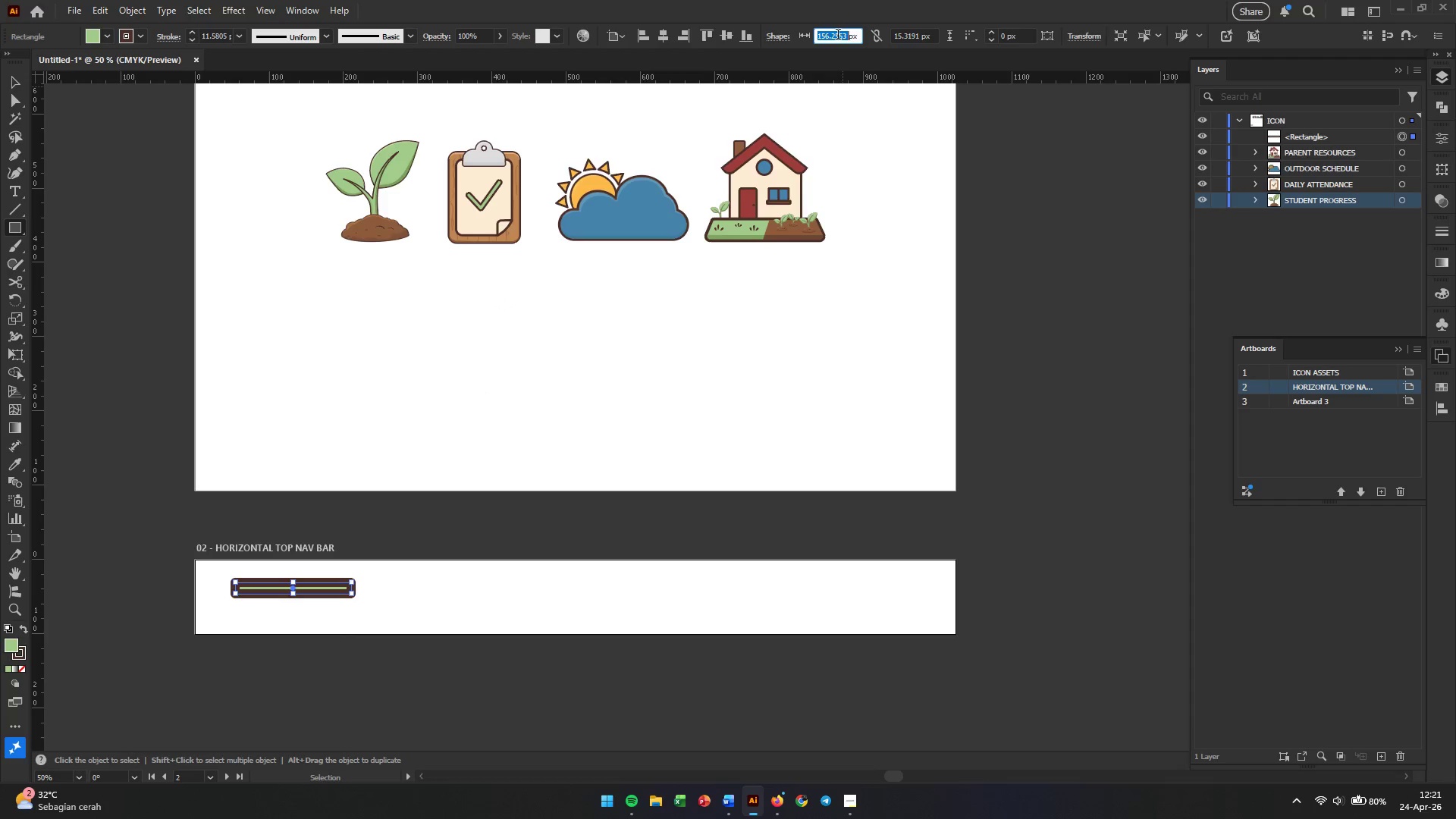 
triple_click([838, 36])
 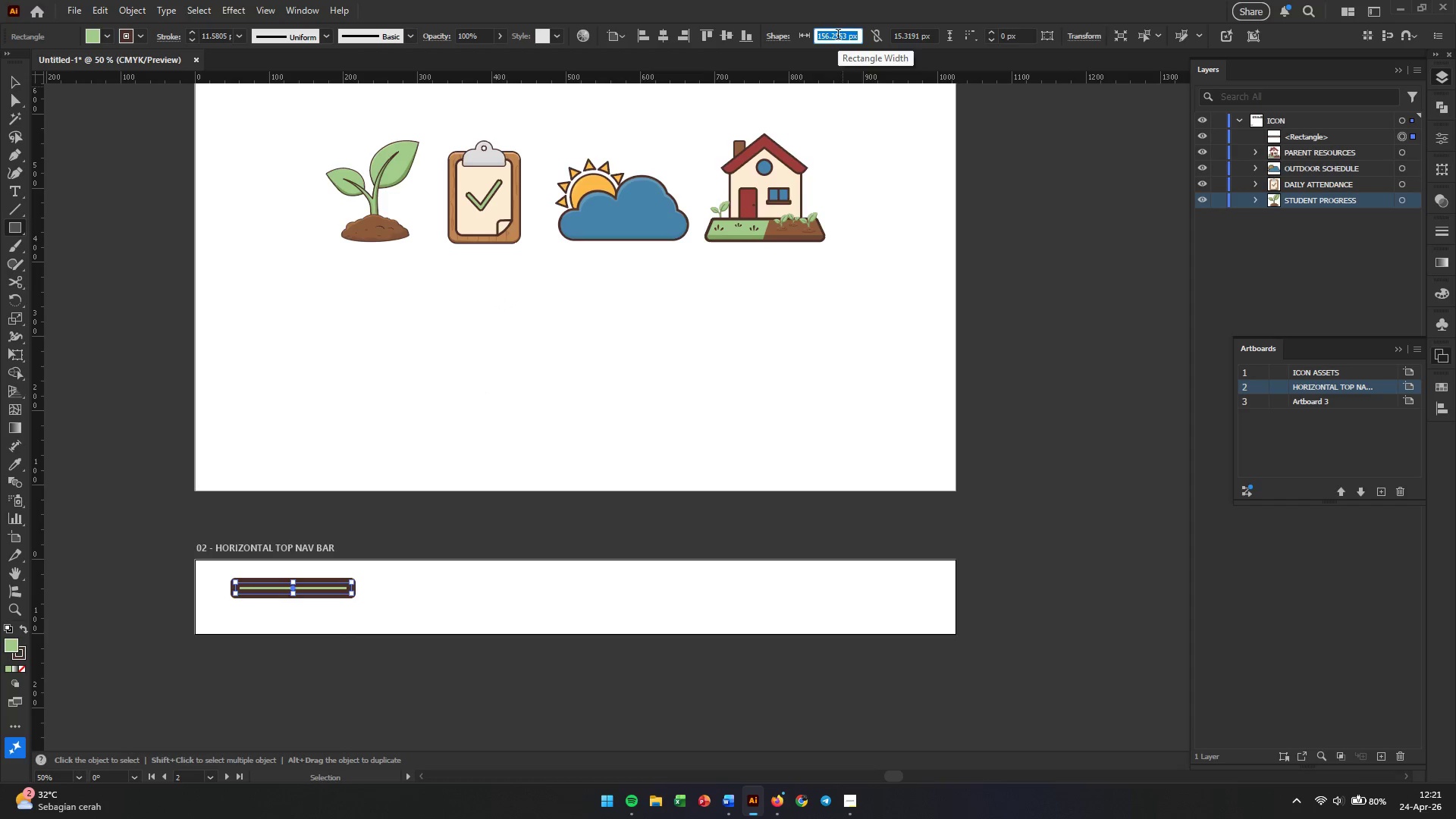 
key(Numpad1)
 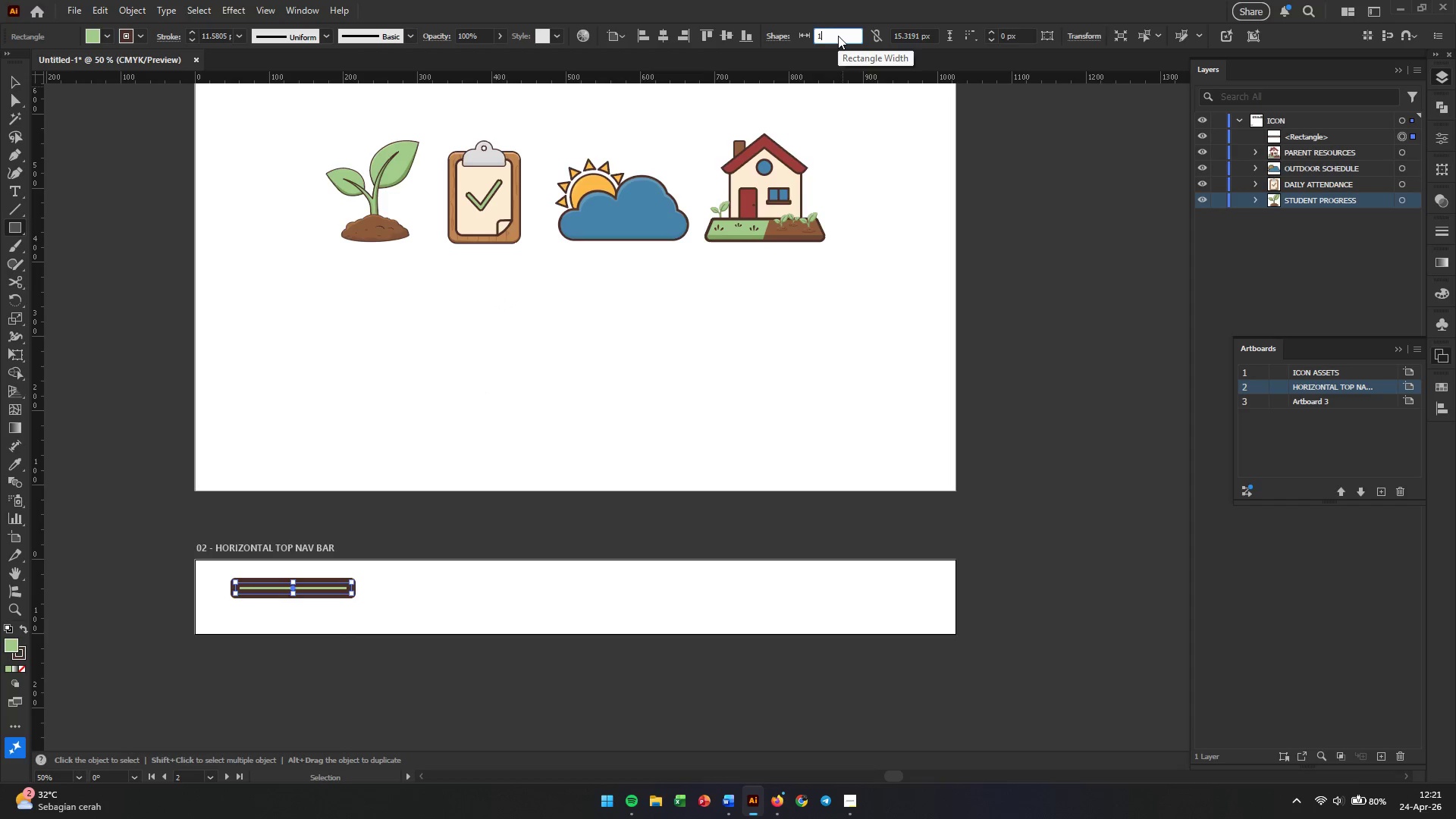 
key(Numpad0)
 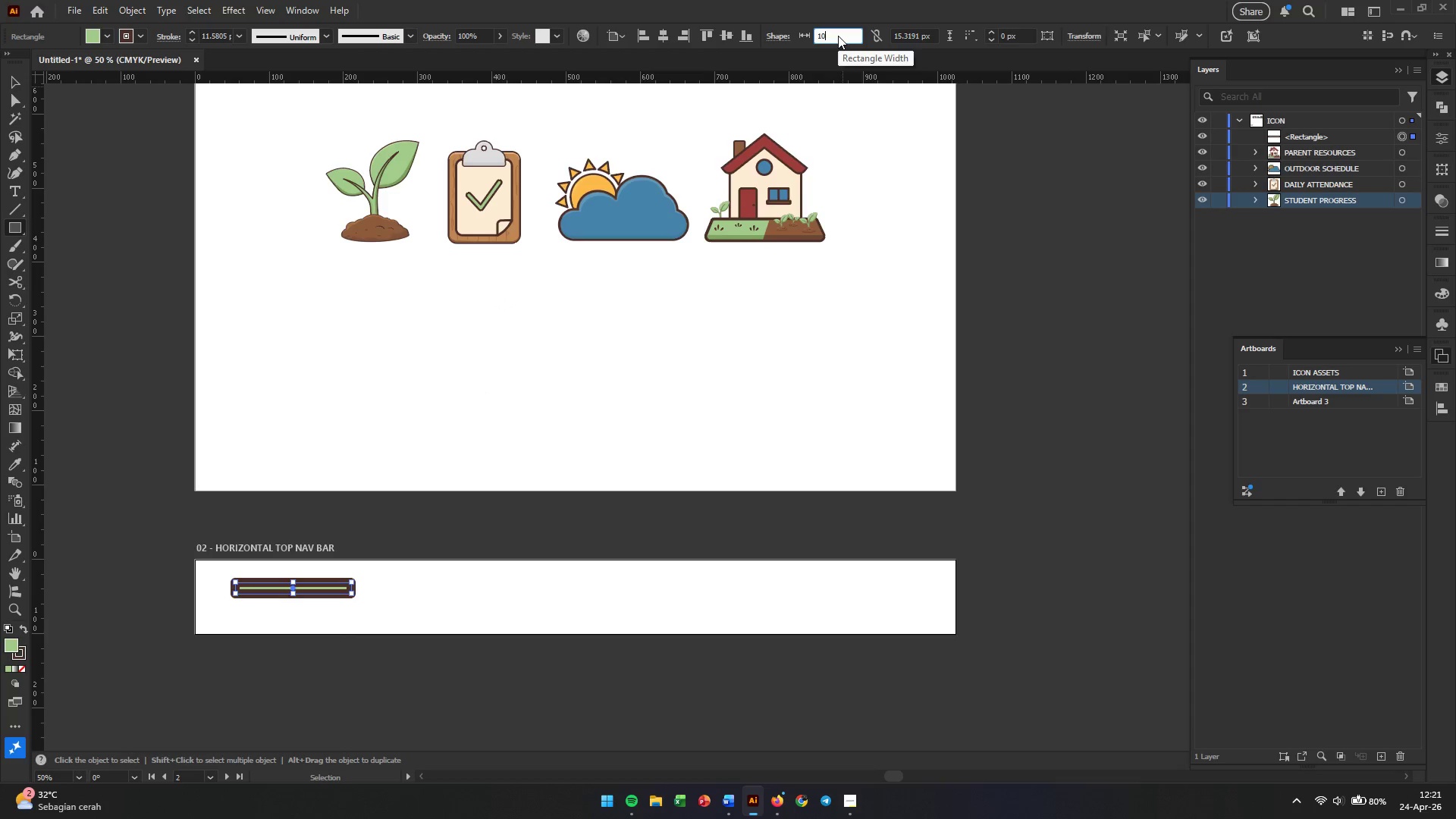 
key(Numpad2)
 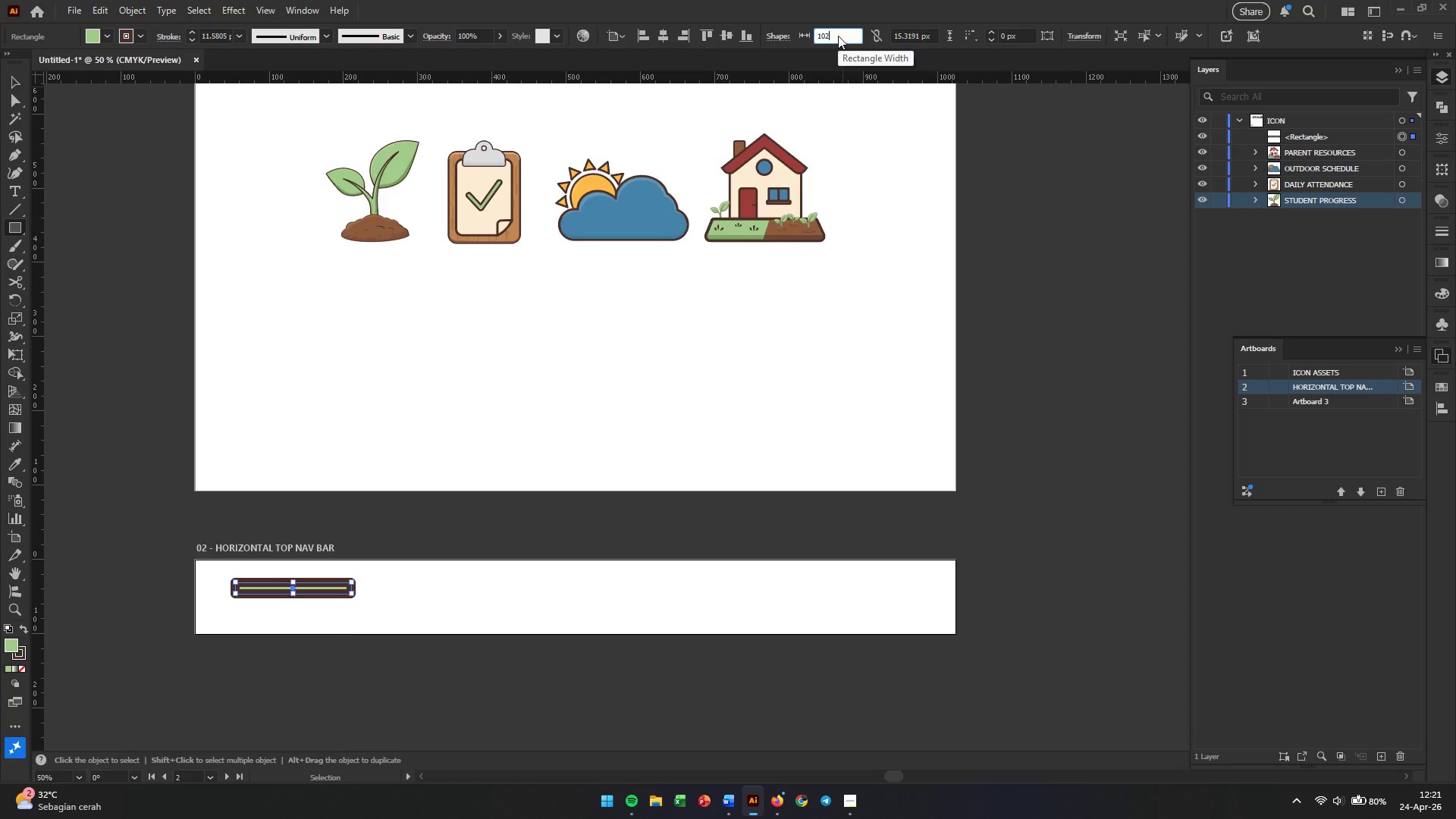 
key(Numpad4)
 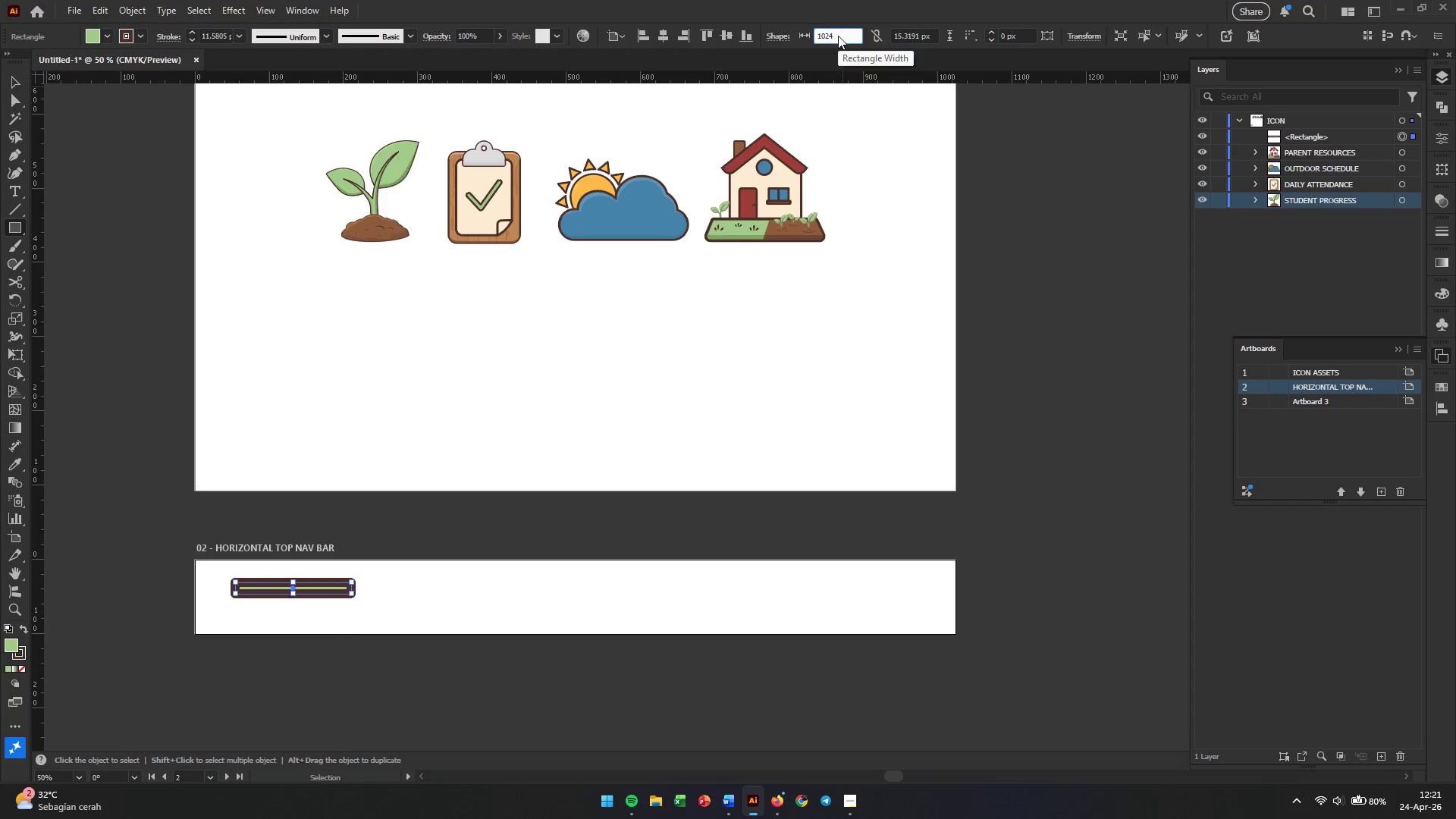 
key(Tab)
 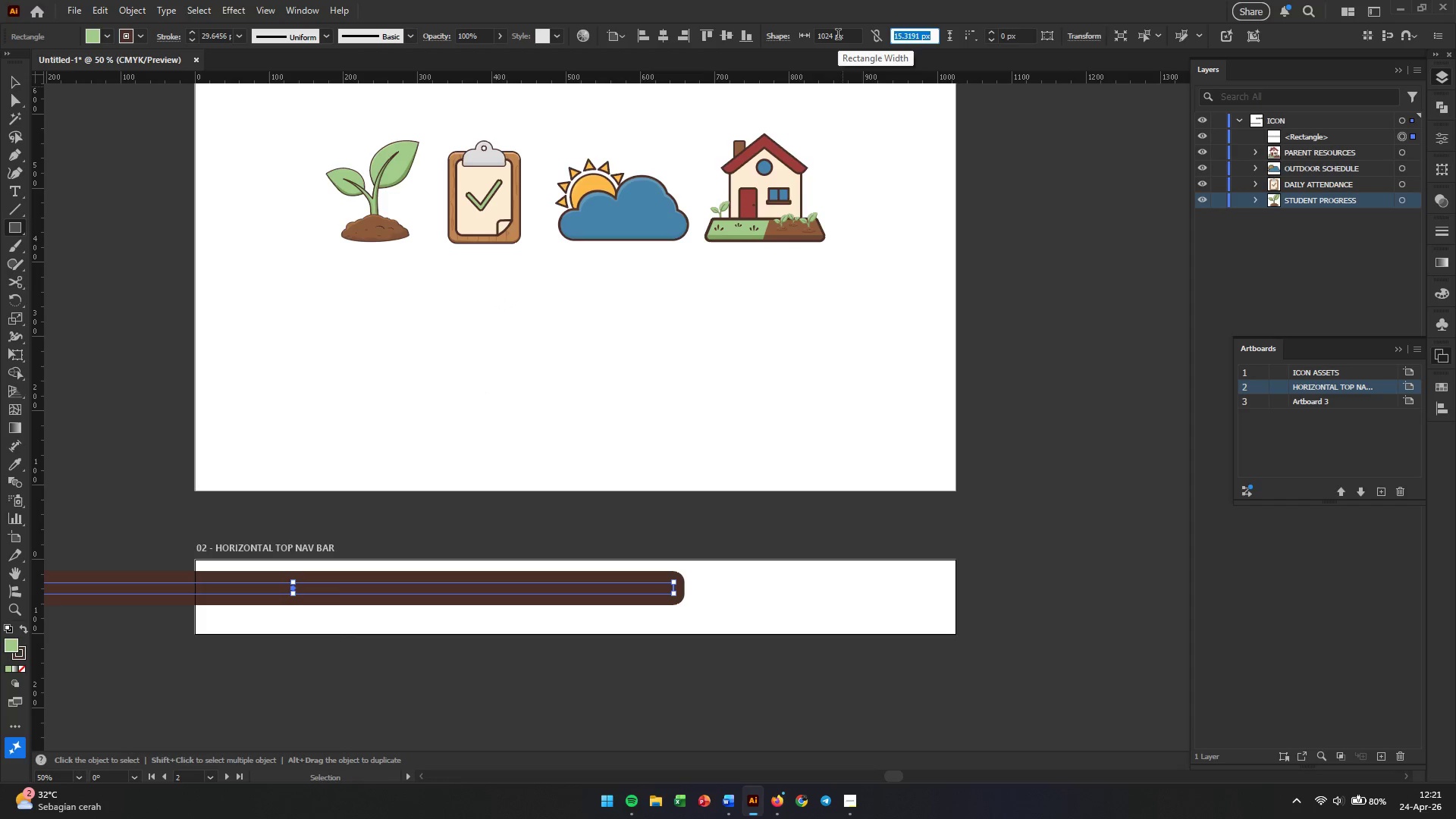 
key(Numpad1)
 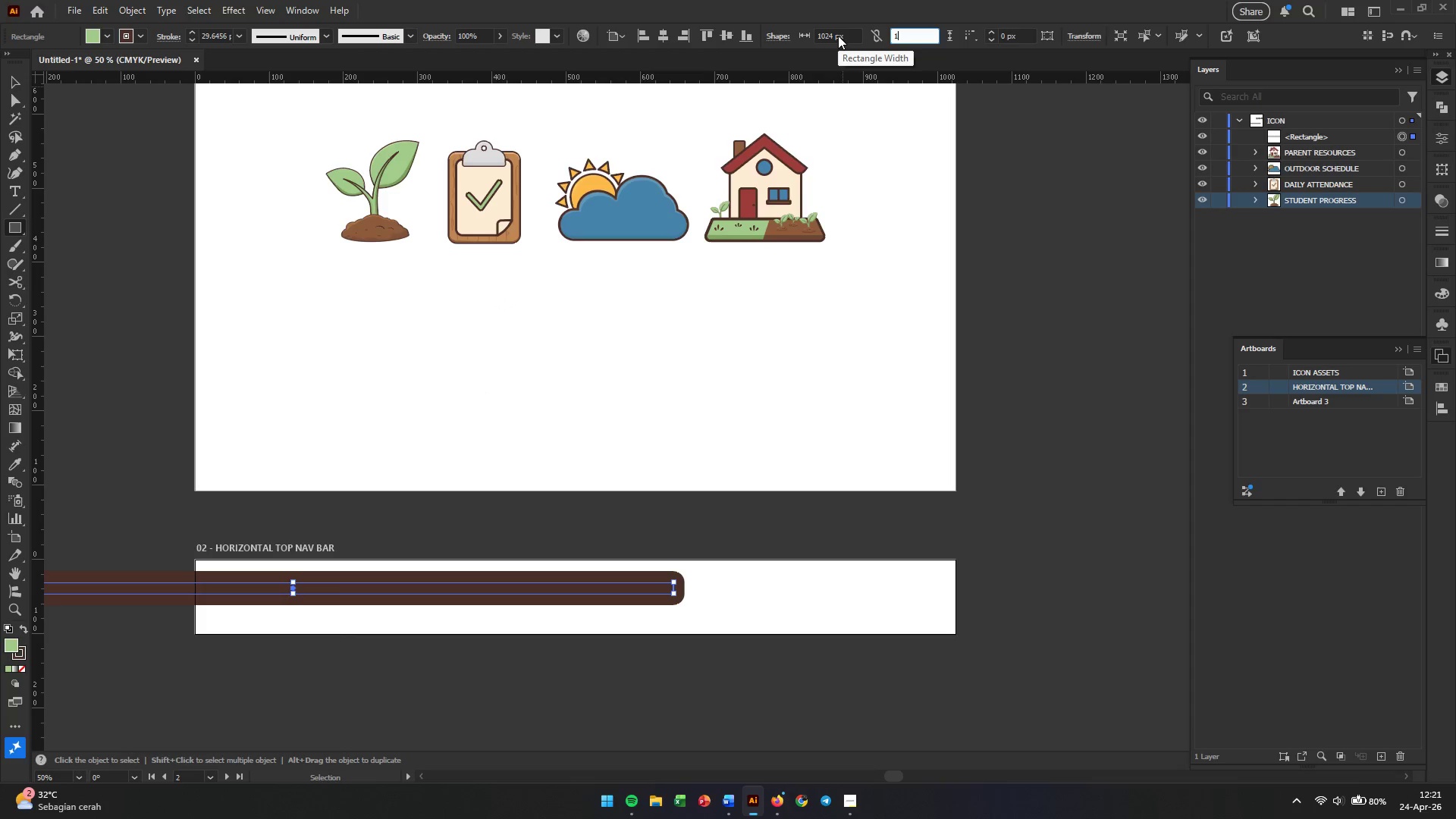 
key(Numpad0)
 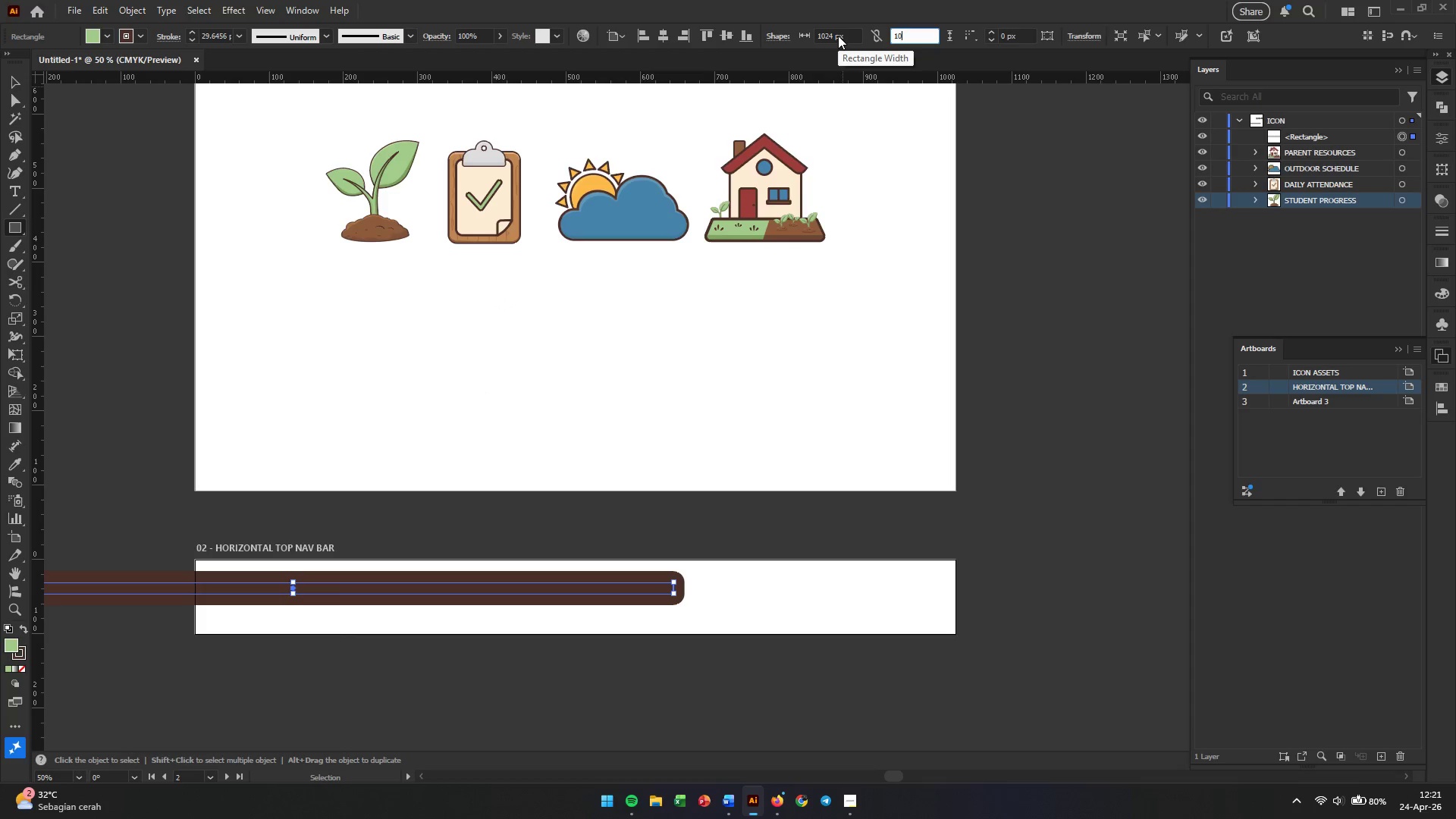 
key(Numpad0)
 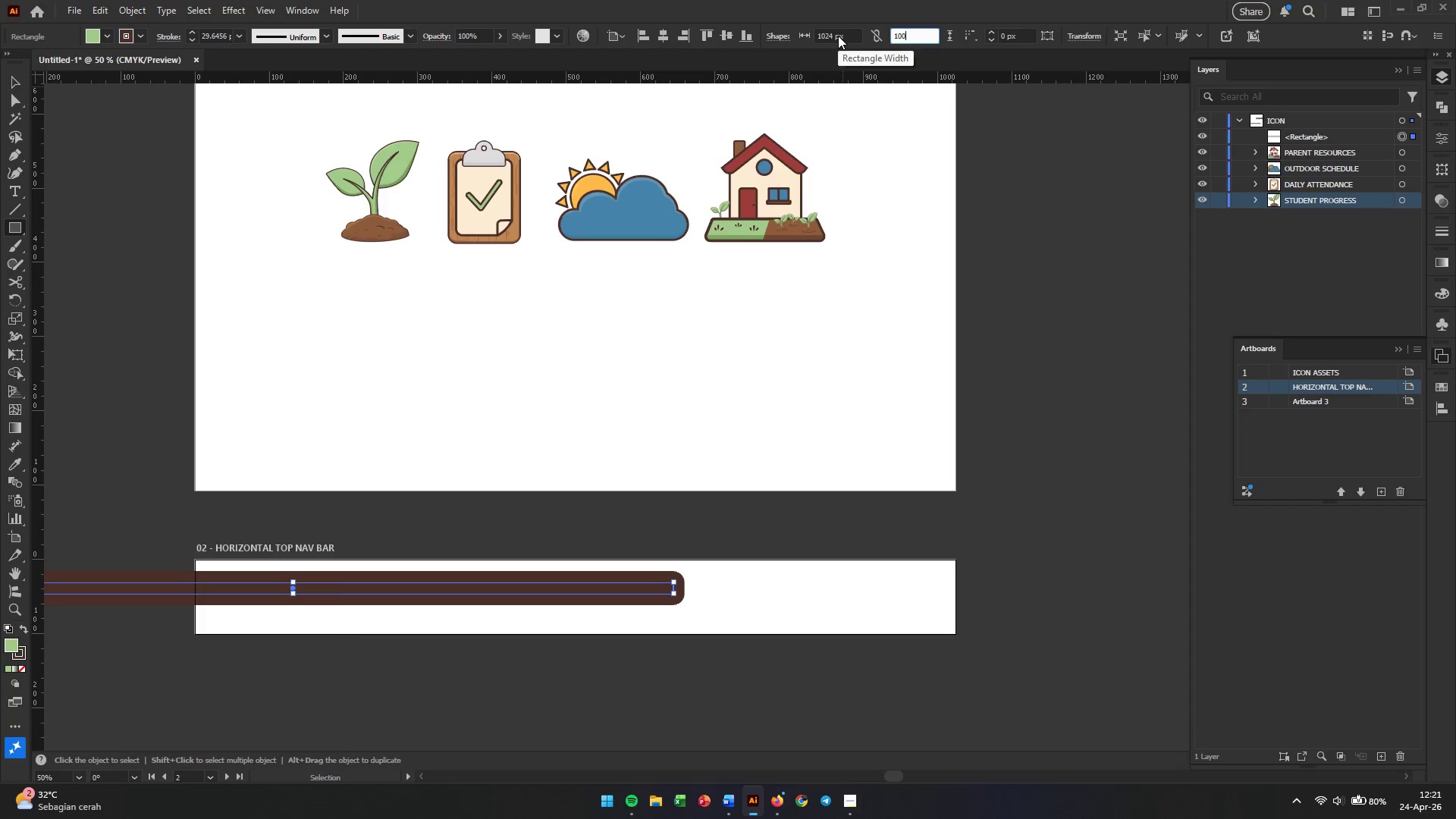 
key(Enter)
 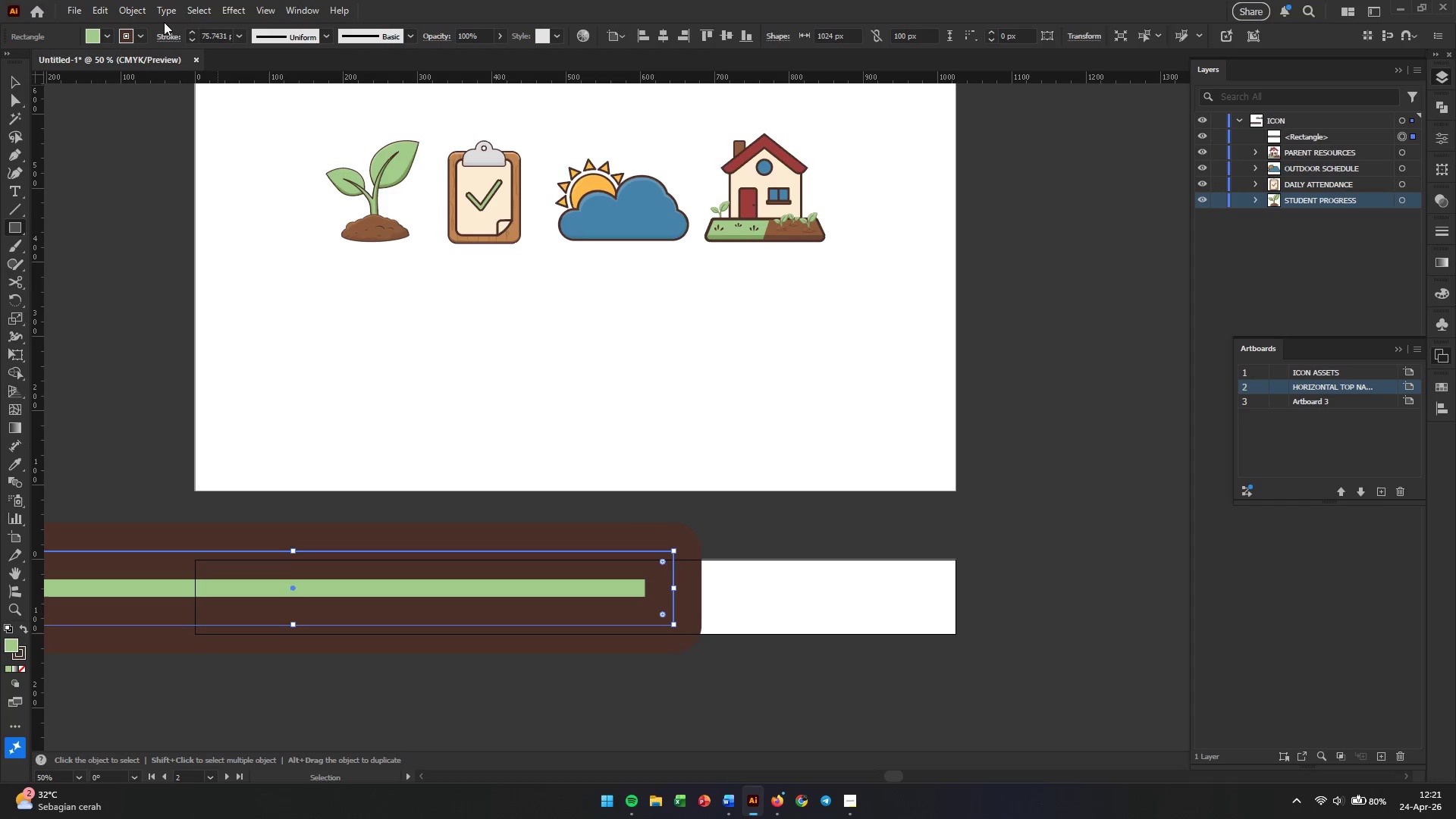 
double_click([215, 35])
 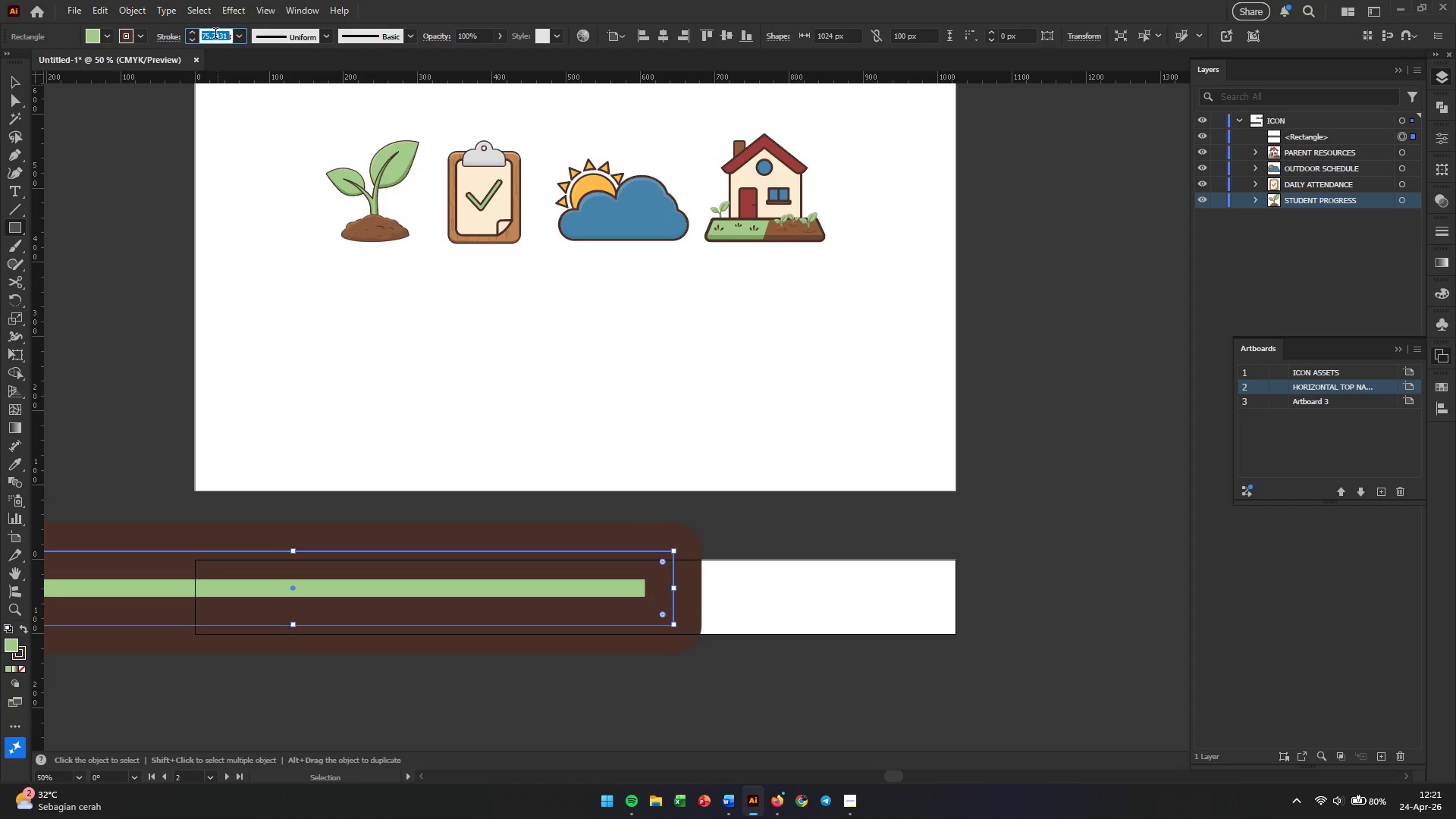 
triple_click([215, 35])
 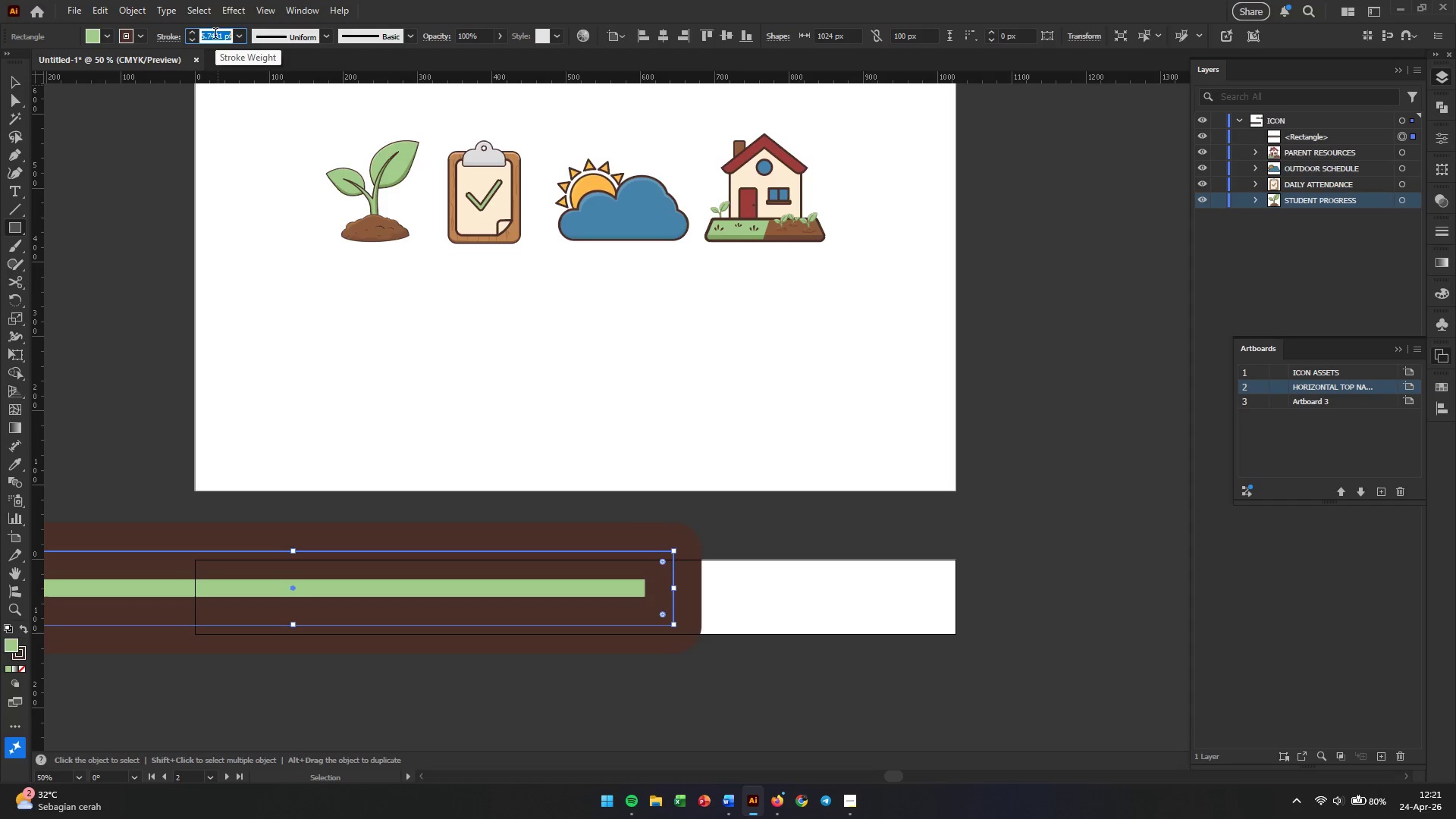 
triple_click([215, 35])
 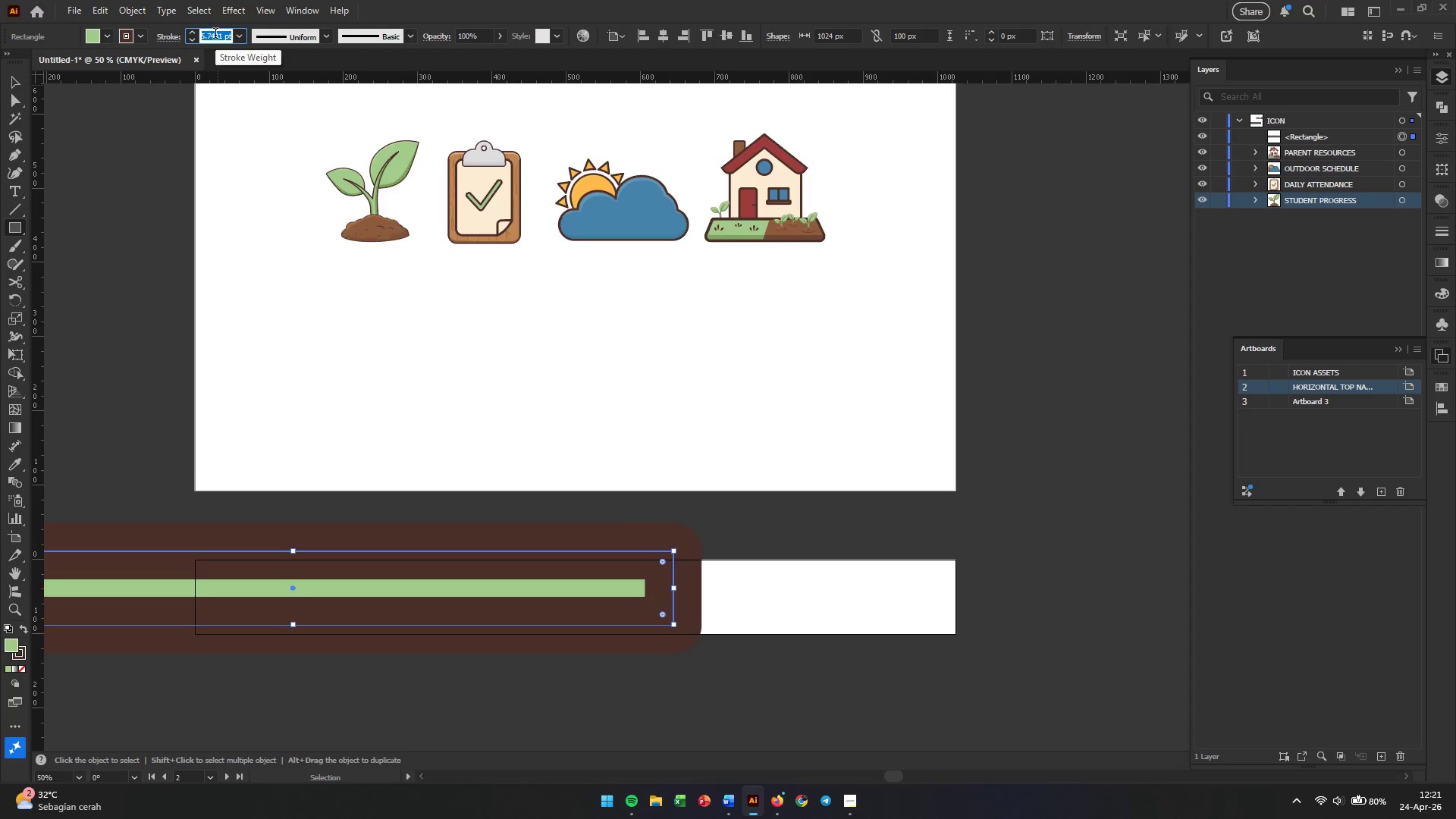 
key(Numpad2)
 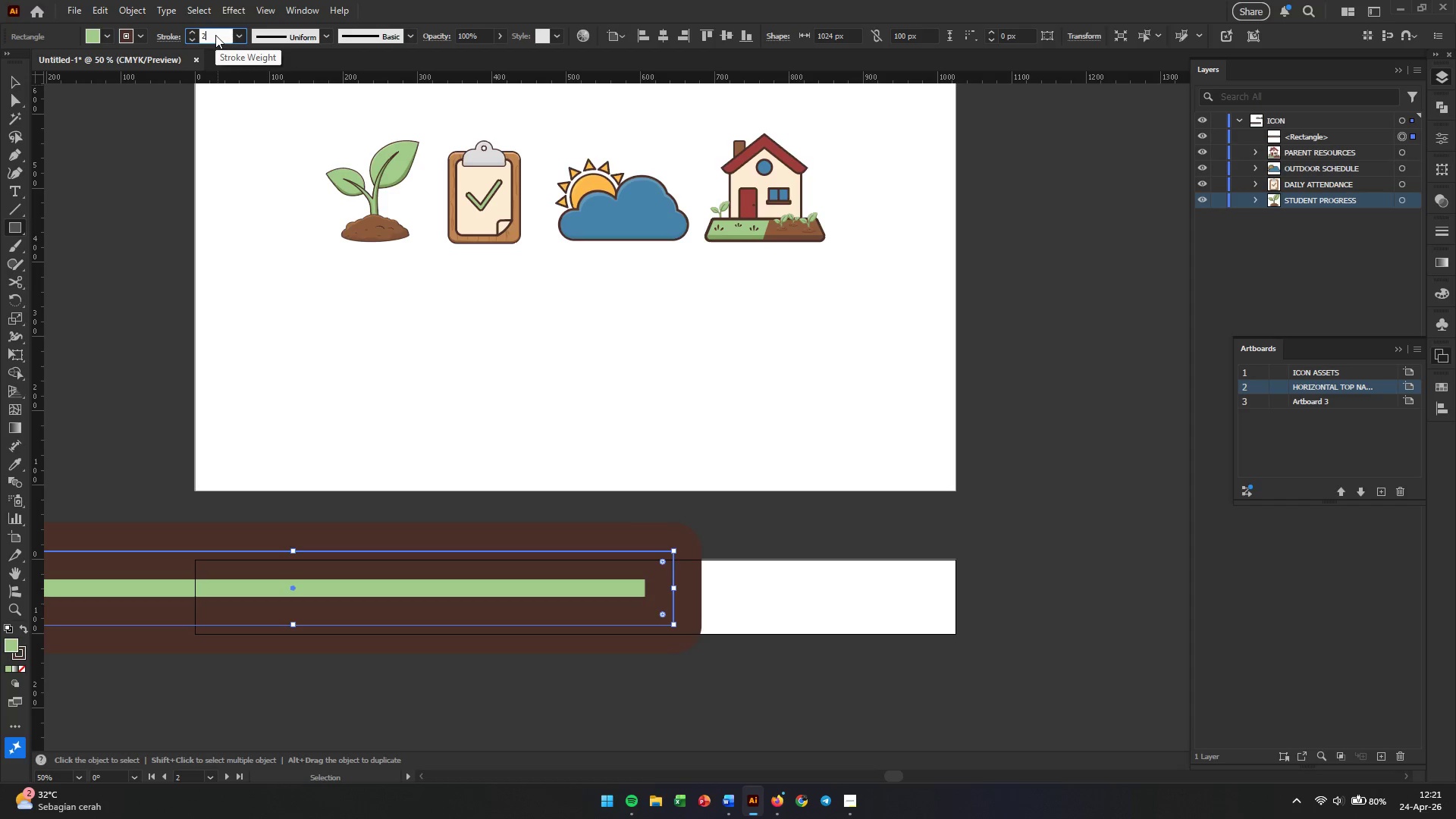 
key(NumpadDecimal)
 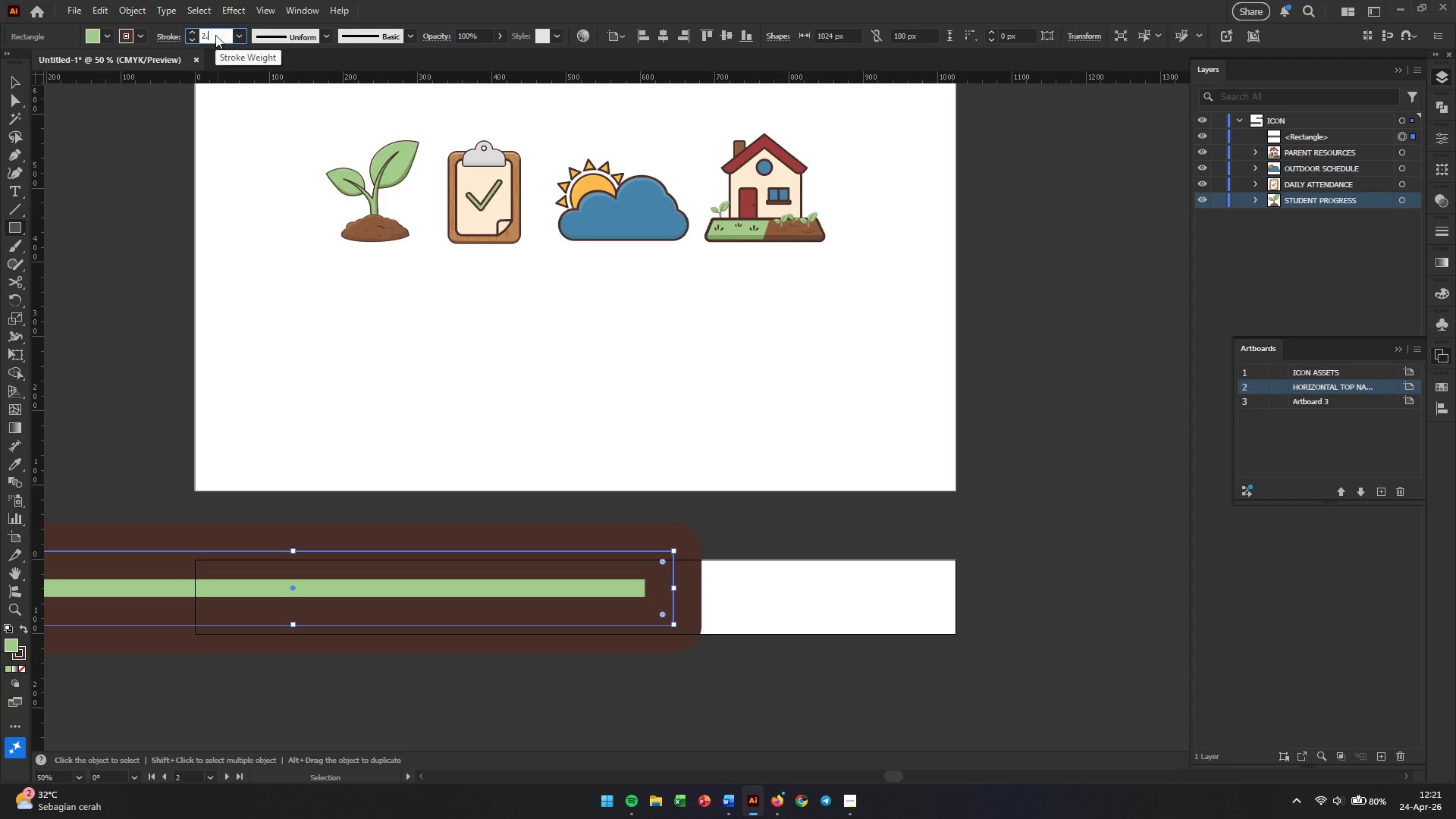 
key(Numpad5)
 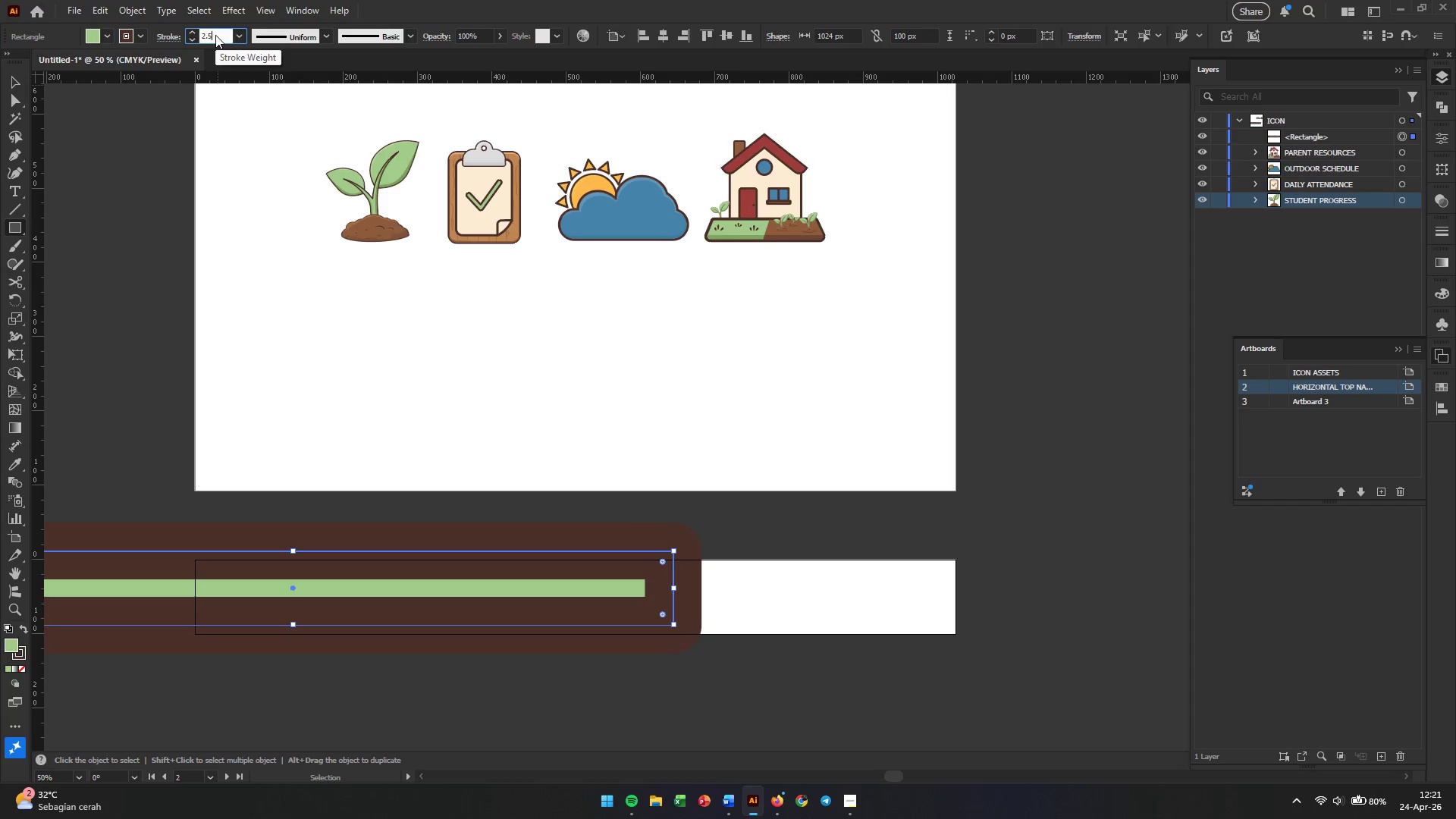 
key(Enter)
 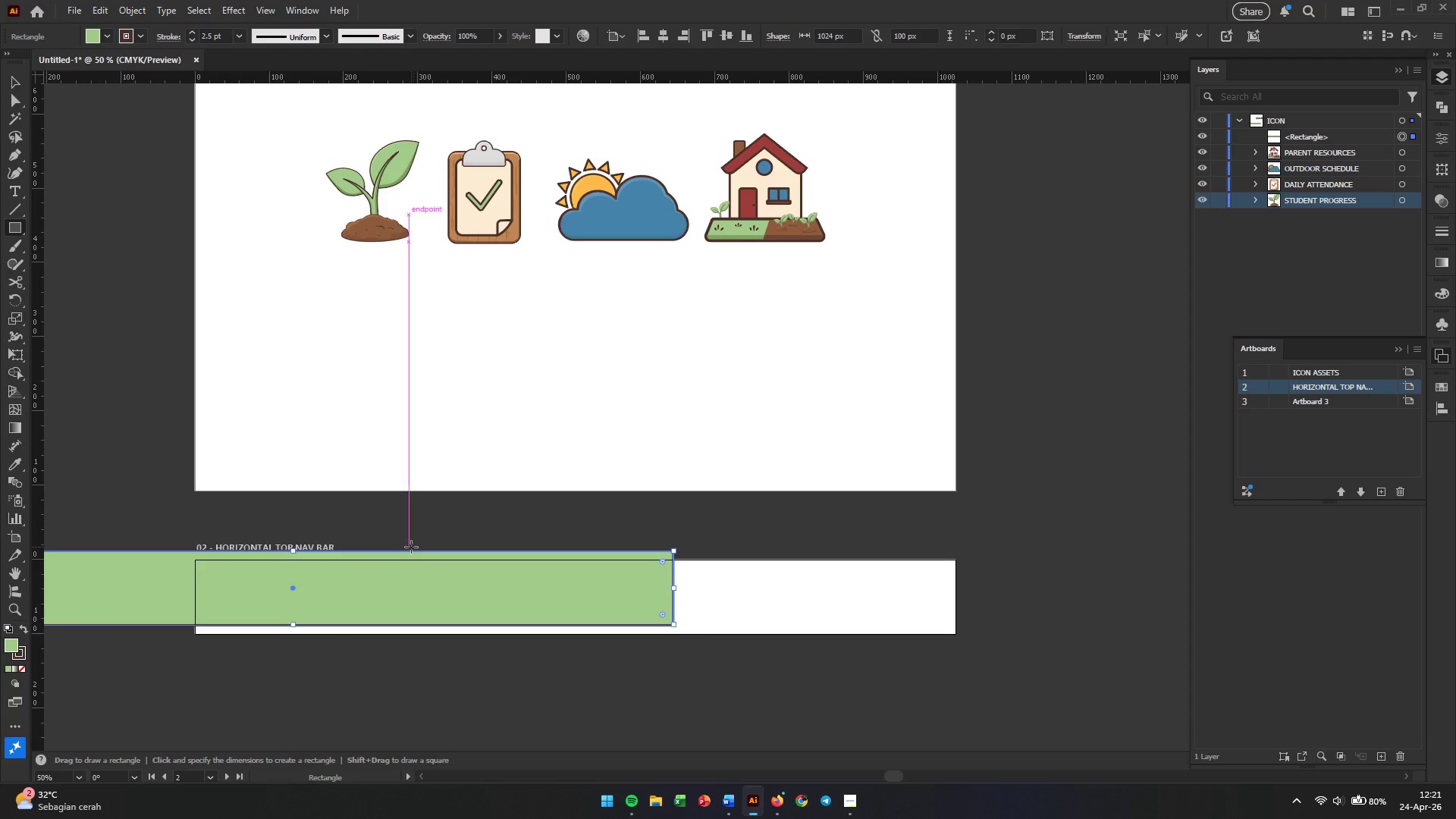 
key(V)
 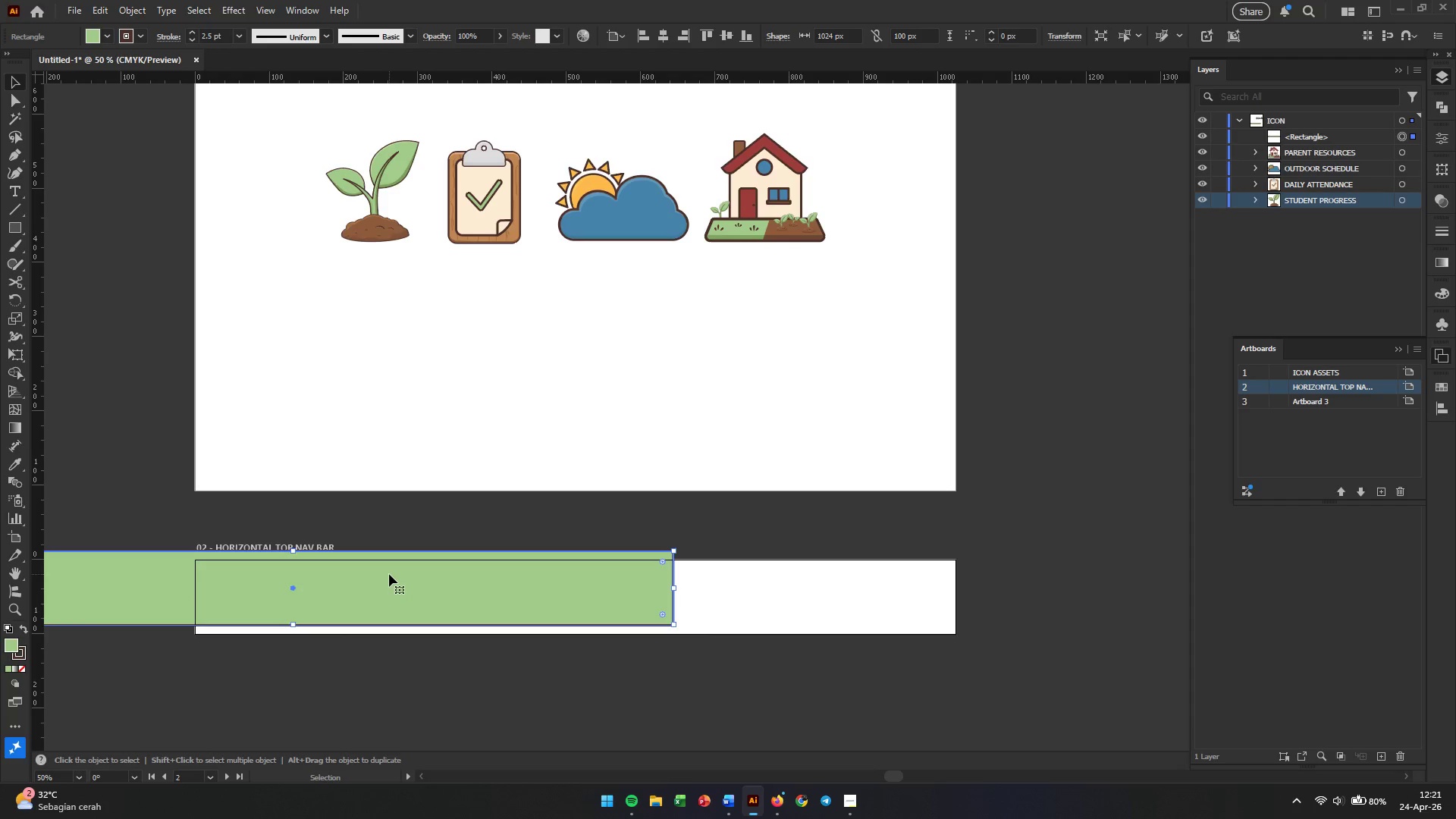 
left_click_drag(start_coordinate=[389, 574], to_coordinate=[670, 582])
 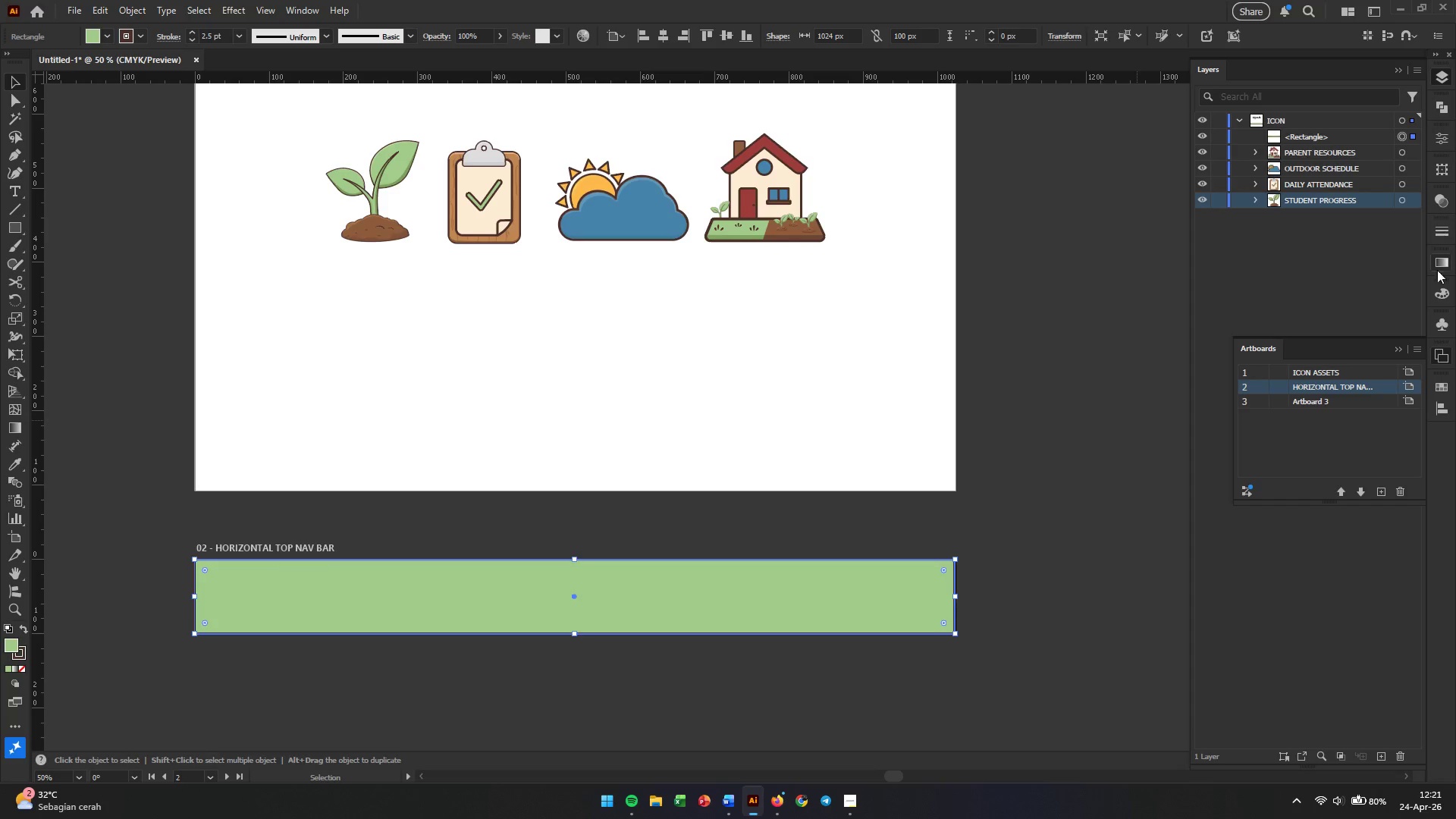 
left_click([1439, 408])
 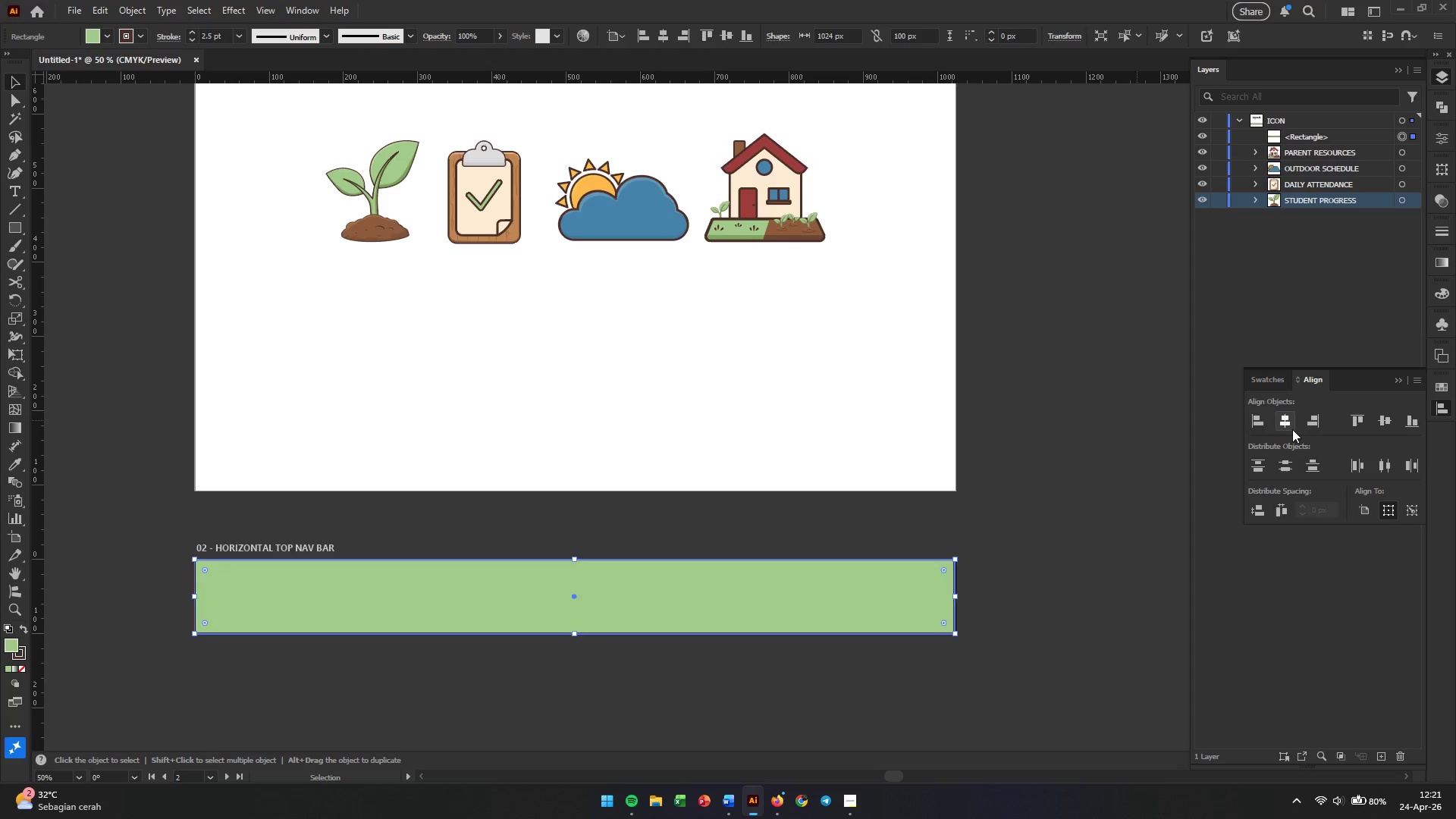 
left_click([1288, 429])
 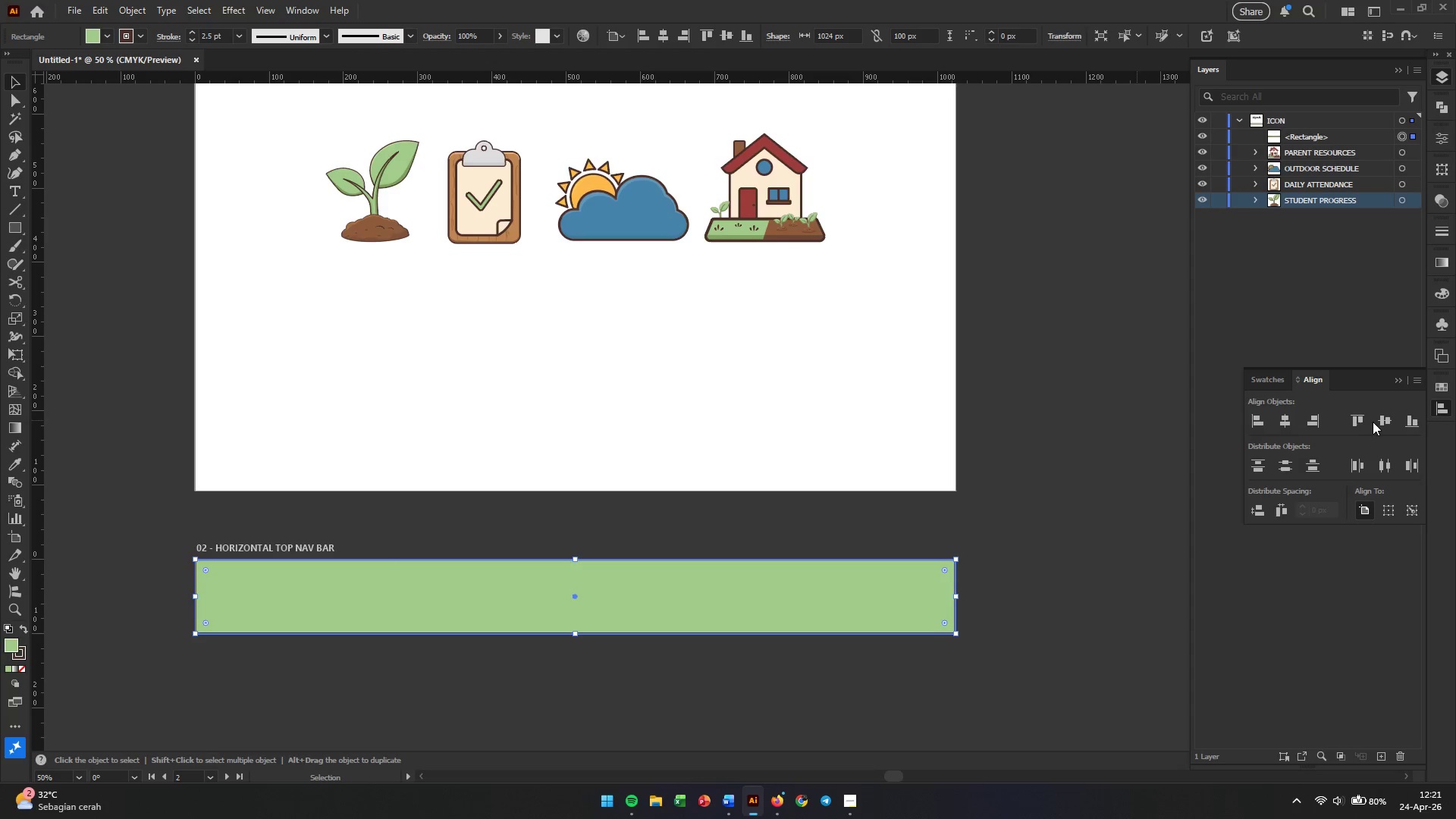 
left_click([1380, 422])
 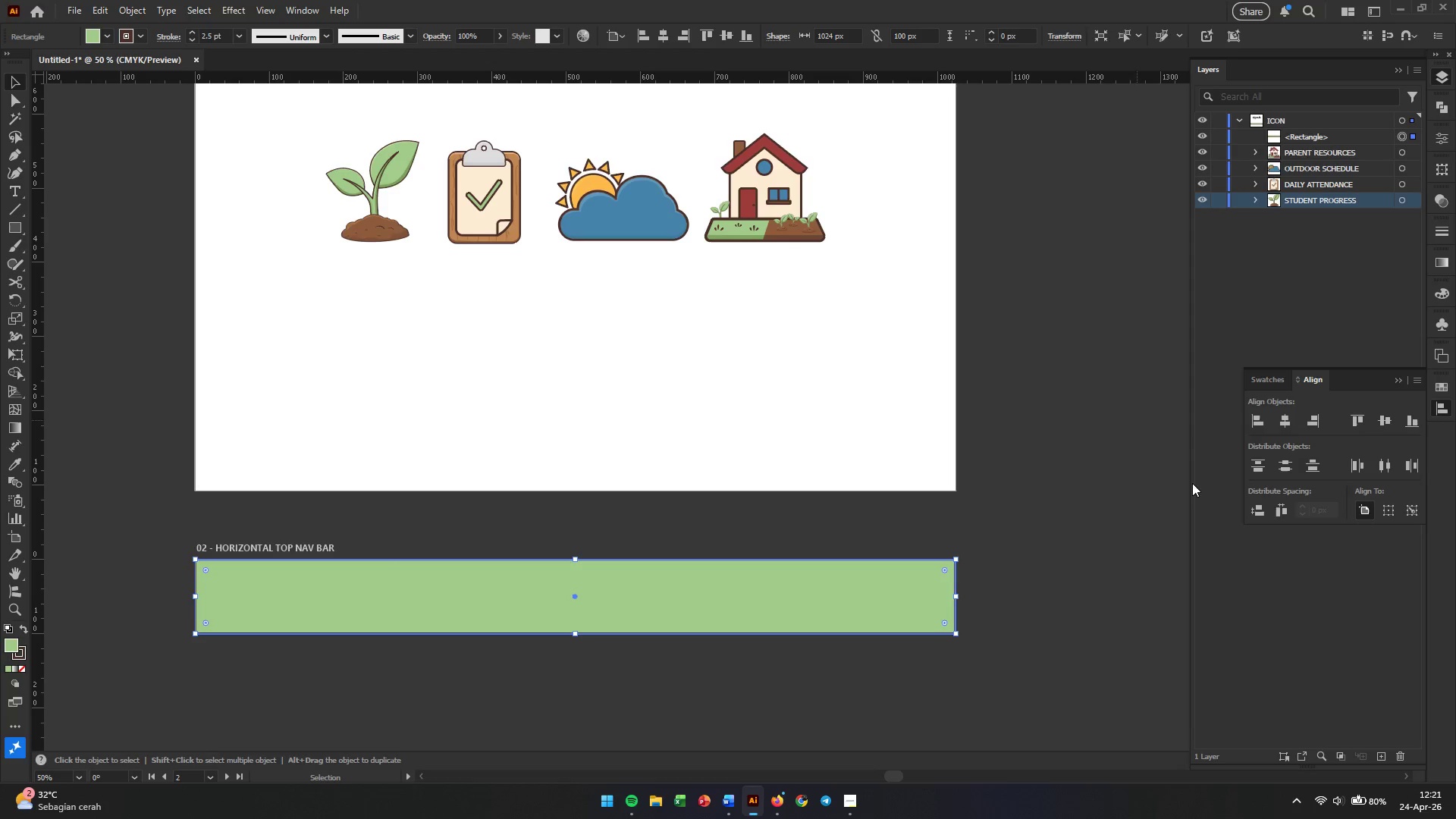 
left_click([915, 606])
 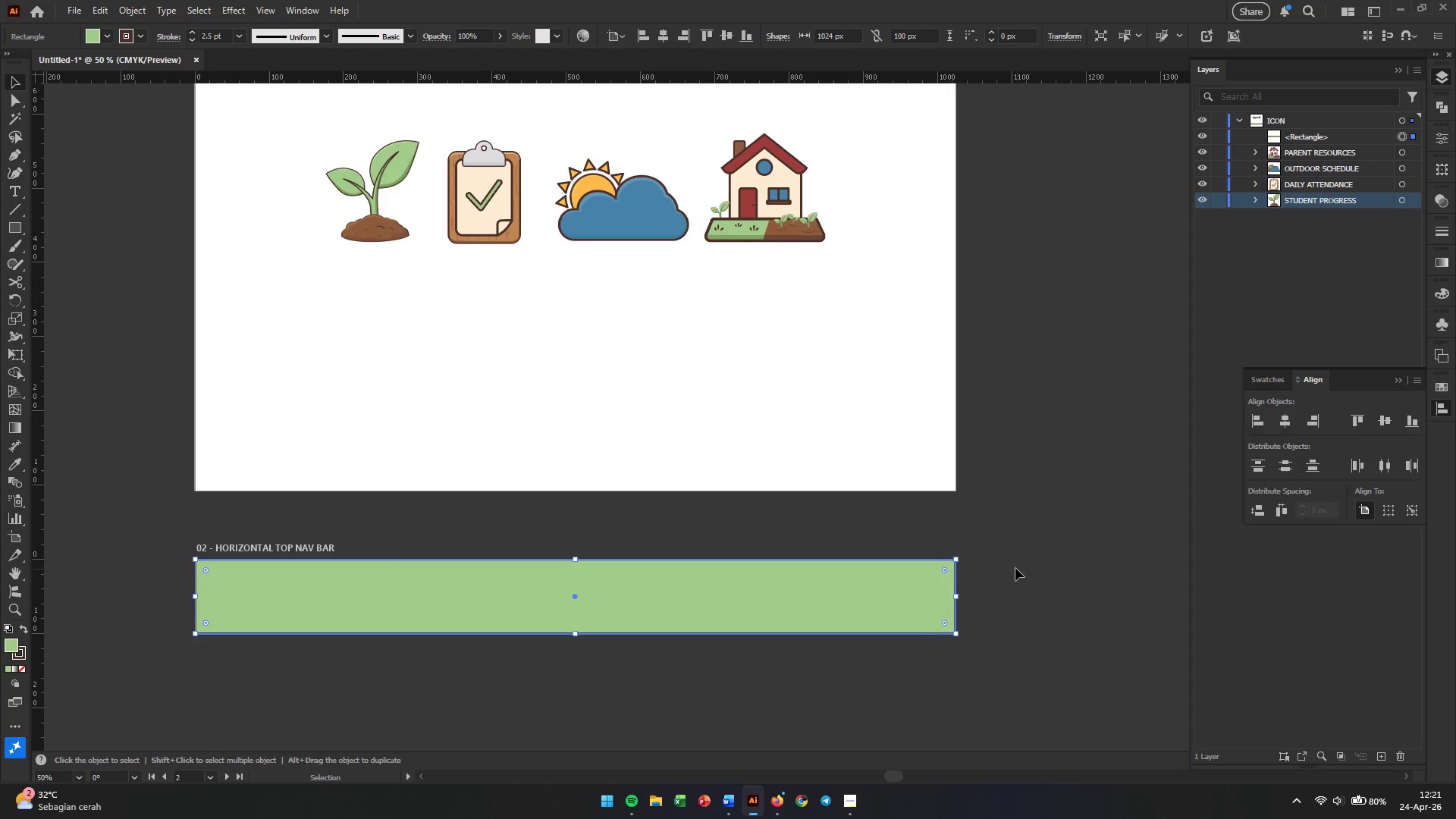 
left_click([1015, 568])
 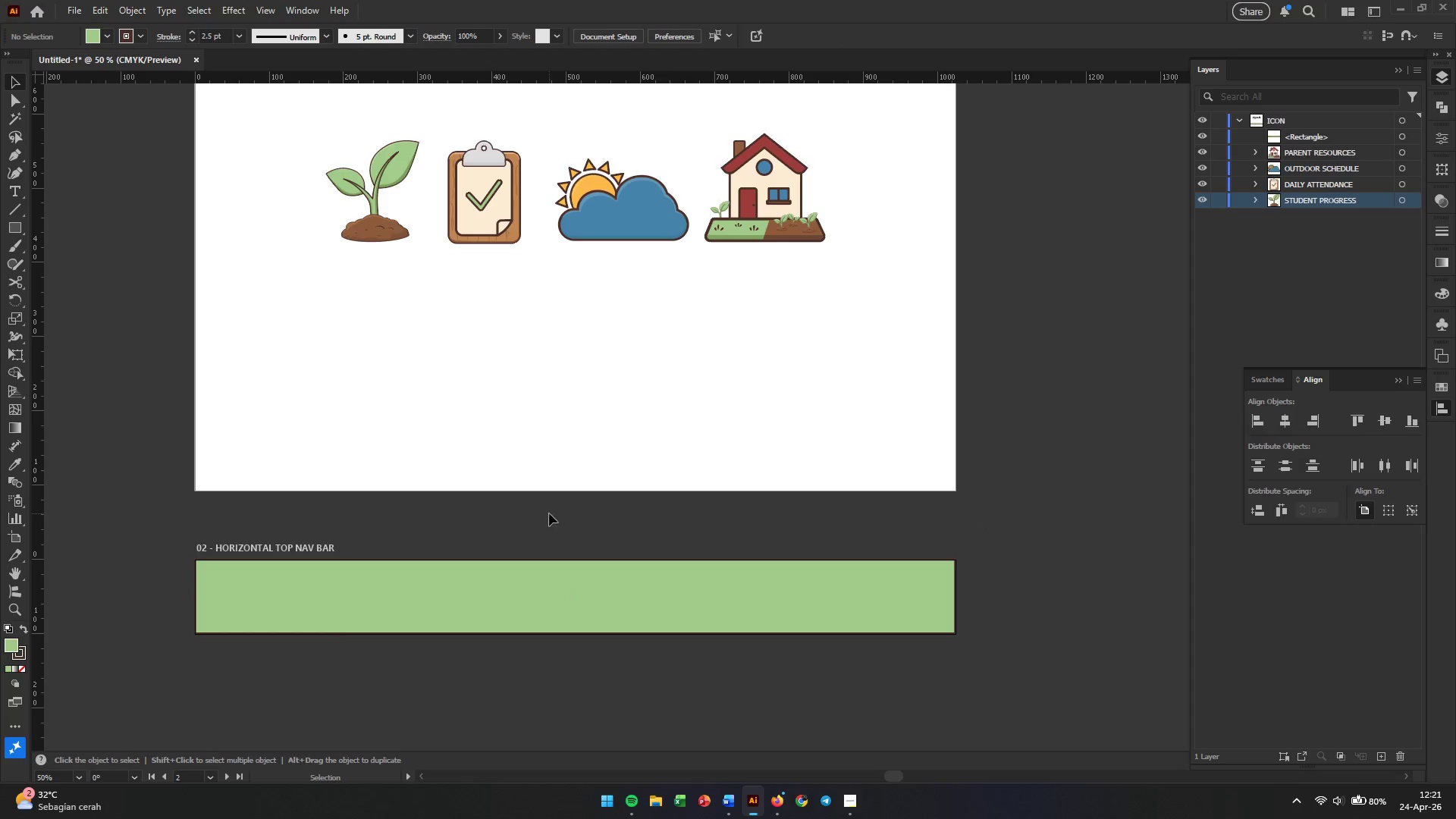 
left_click([393, 576])
 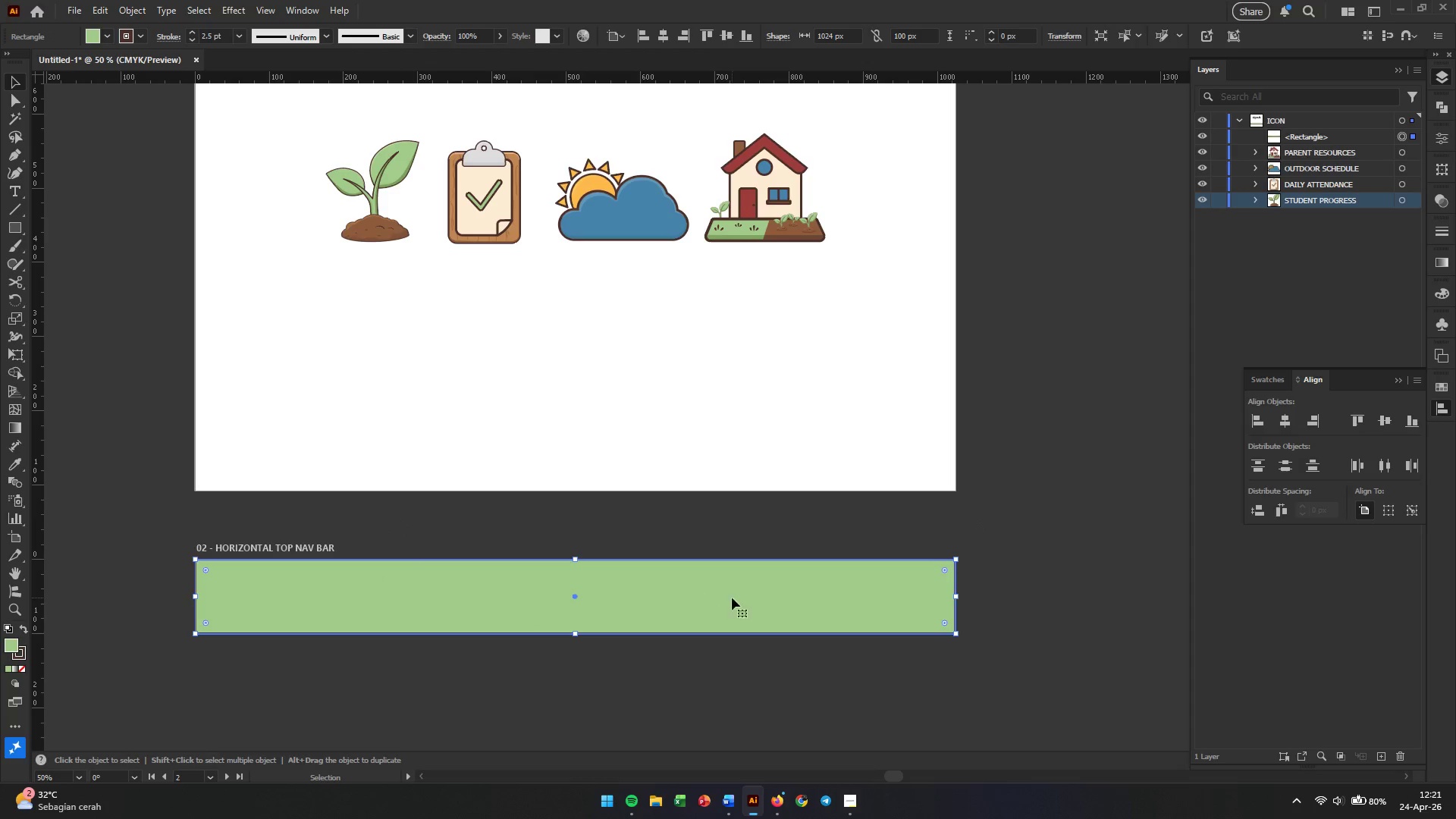 
hold_key(key=AltLeft, duration=0.53)
scroll: coordinate [904, 650], scroll_direction: up, amount: 4.0
 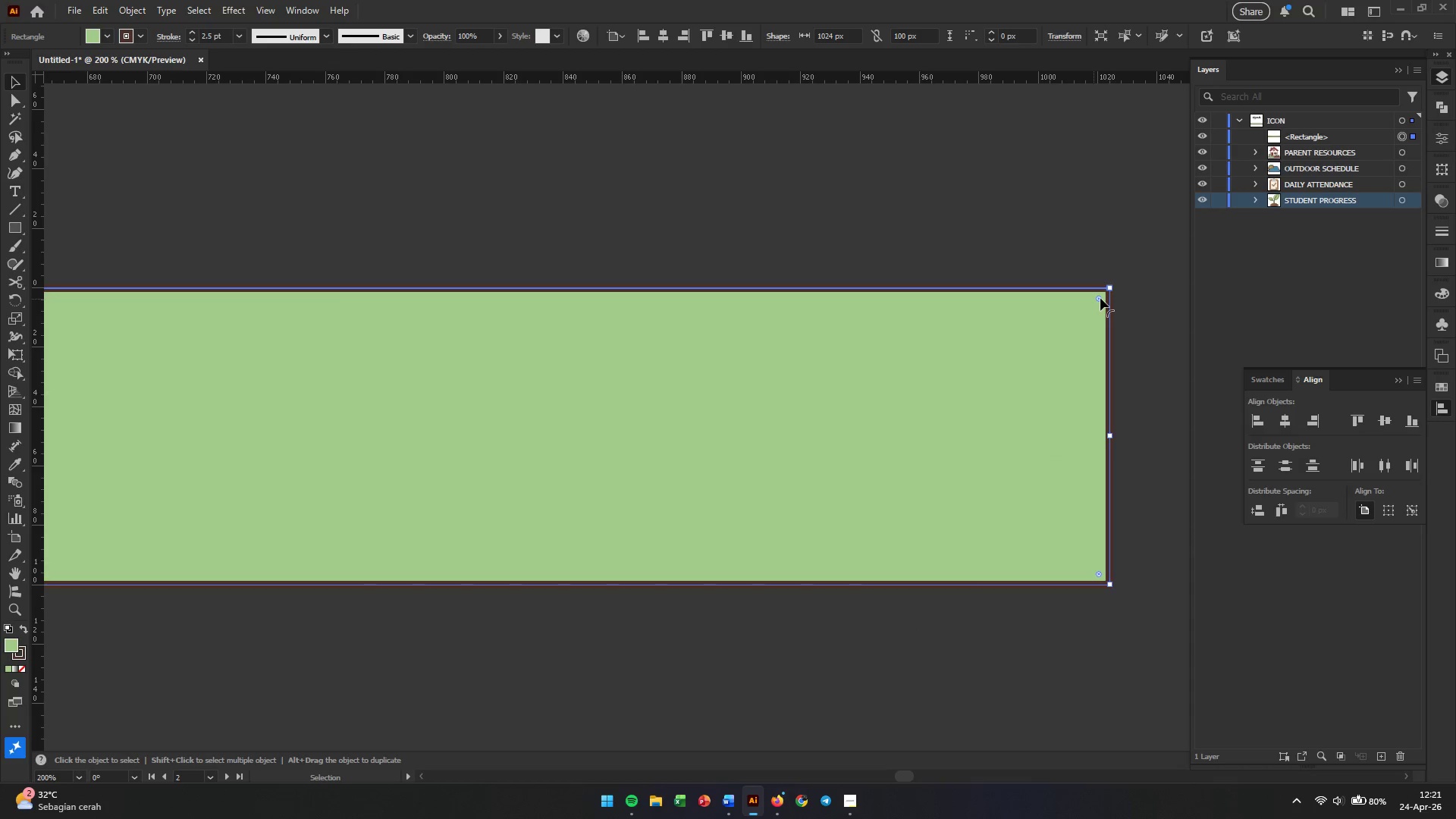 
left_click_drag(start_coordinate=[1100, 298], to_coordinate=[1072, 320])
 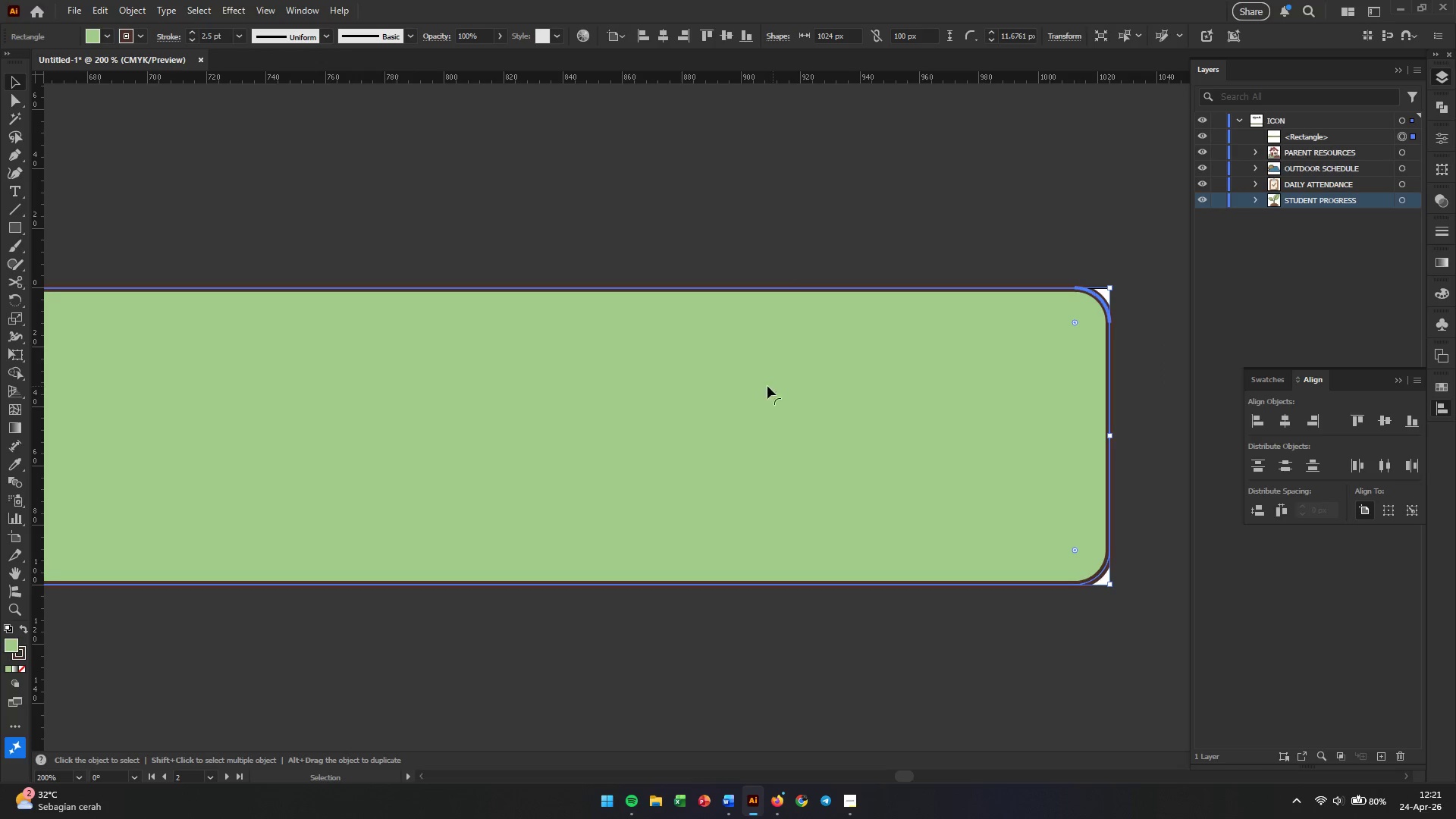 
hold_key(key=AltLeft, duration=0.44)
scroll: coordinate [745, 388], scroll_direction: down, amount: 4.0
 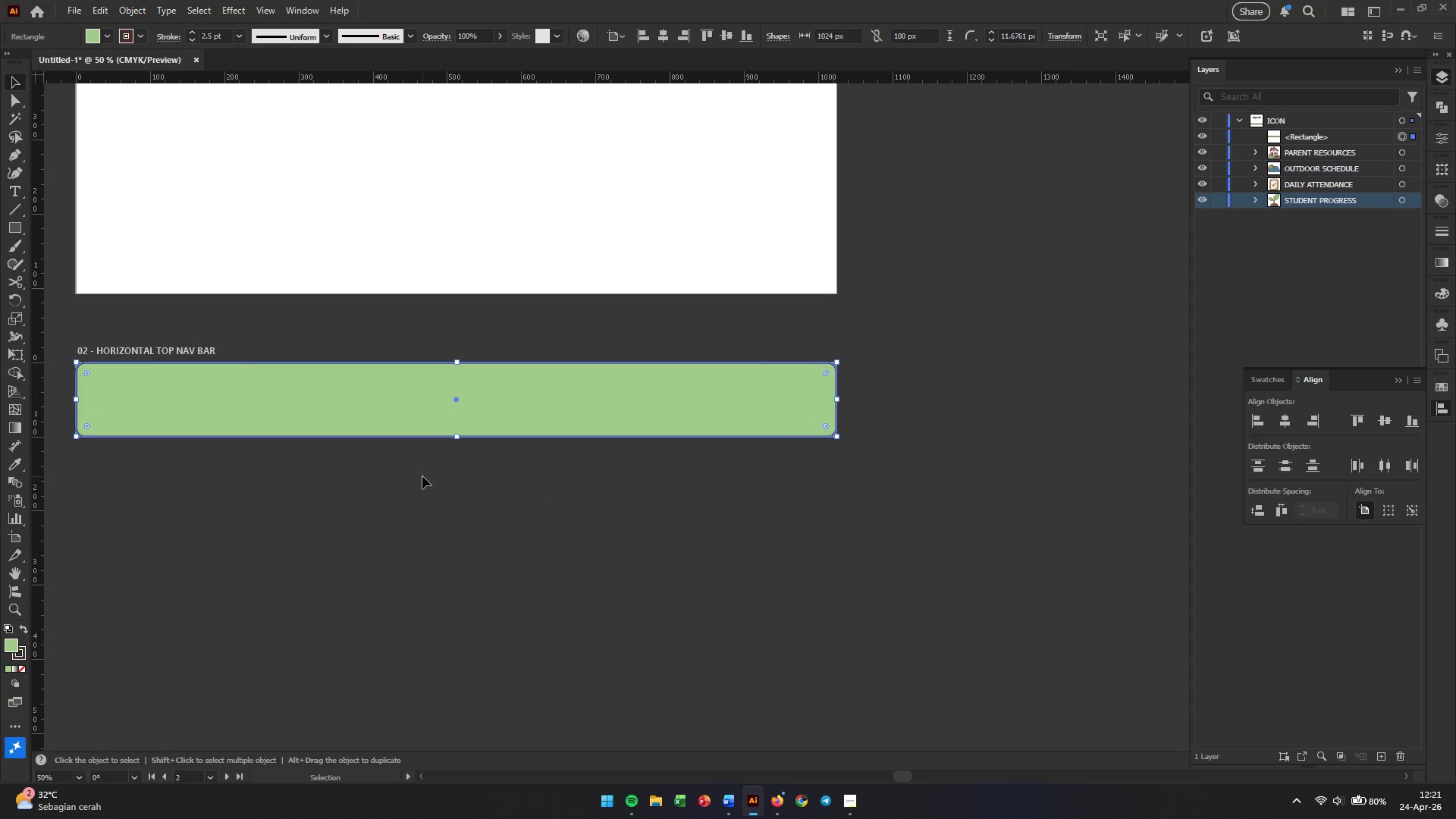 
hold_key(key=Space, duration=0.34)
 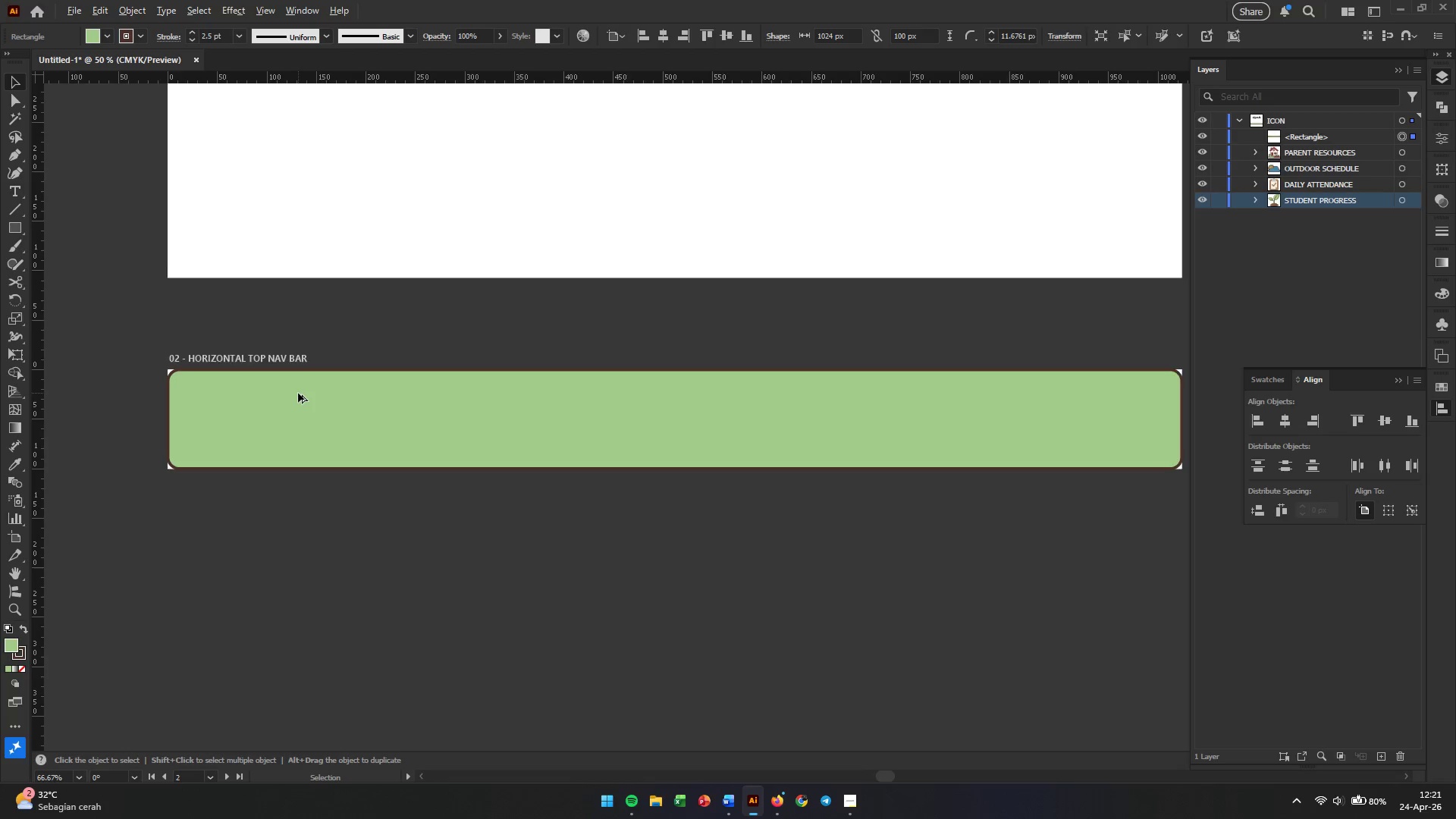 
left_click_drag(start_coordinate=[301, 475], to_coordinate=[425, 488])
 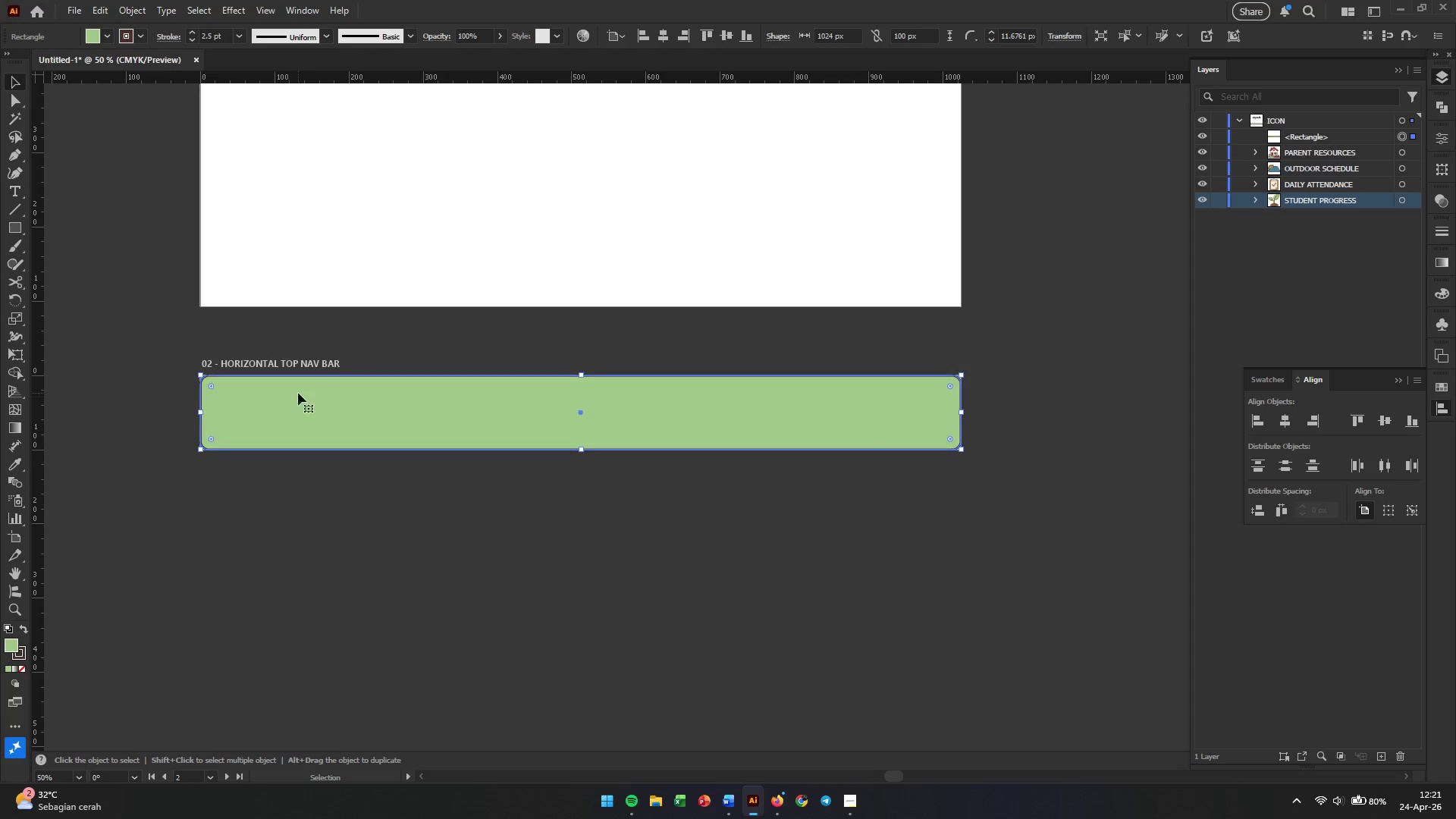 
hold_key(key=AltLeft, duration=0.39)
scroll: coordinate [298, 393], scroll_direction: up, amount: 2.0
 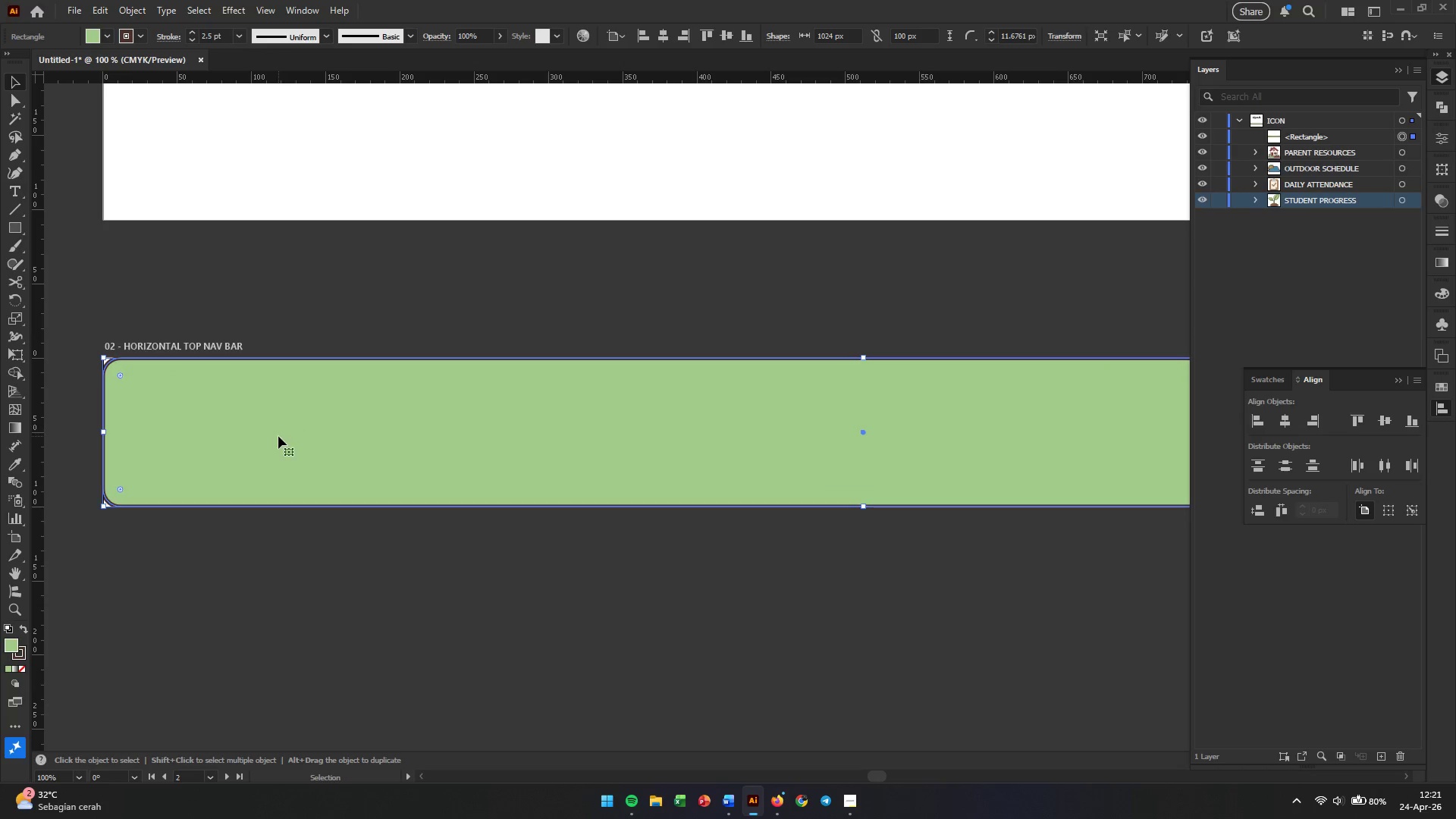 
left_click([278, 436])
 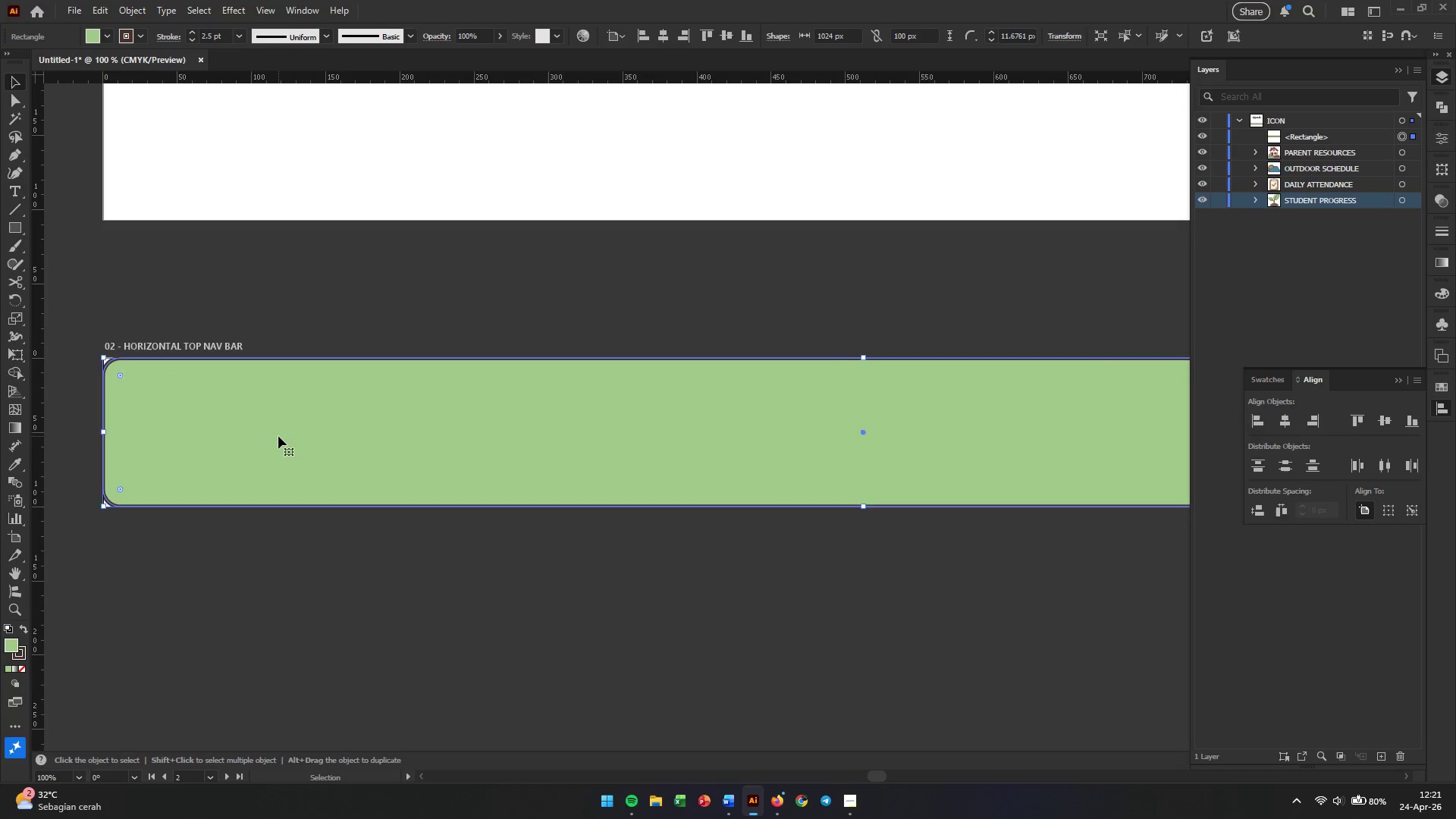 
hold_key(key=AltLeft, duration=0.67)
scroll: coordinate [278, 436], scroll_direction: down, amount: 3.0
 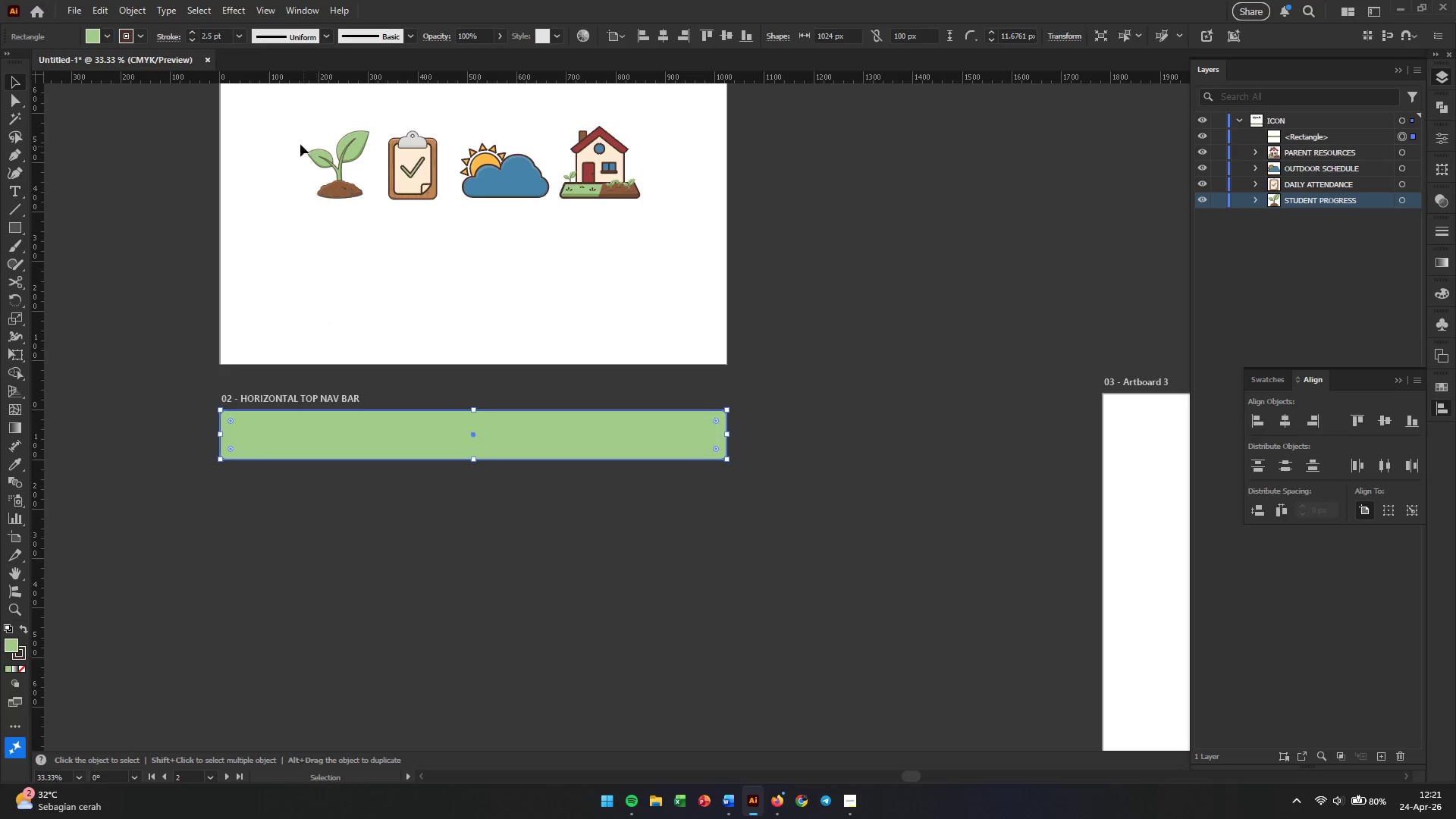 
left_click_drag(start_coordinate=[285, 130], to_coordinate=[630, 199])
 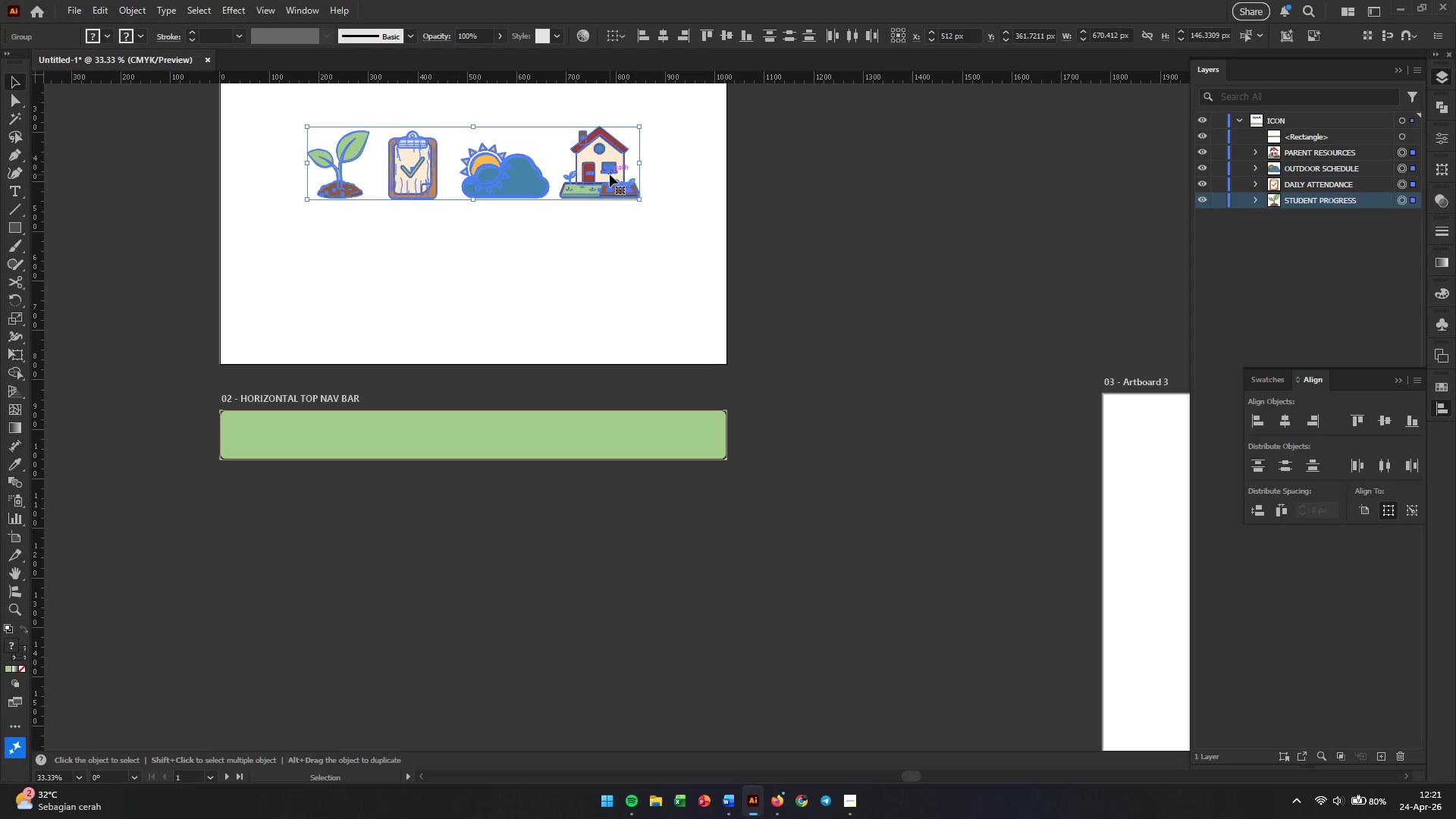 
left_click_drag(start_coordinate=[610, 174], to_coordinate=[610, 209])
 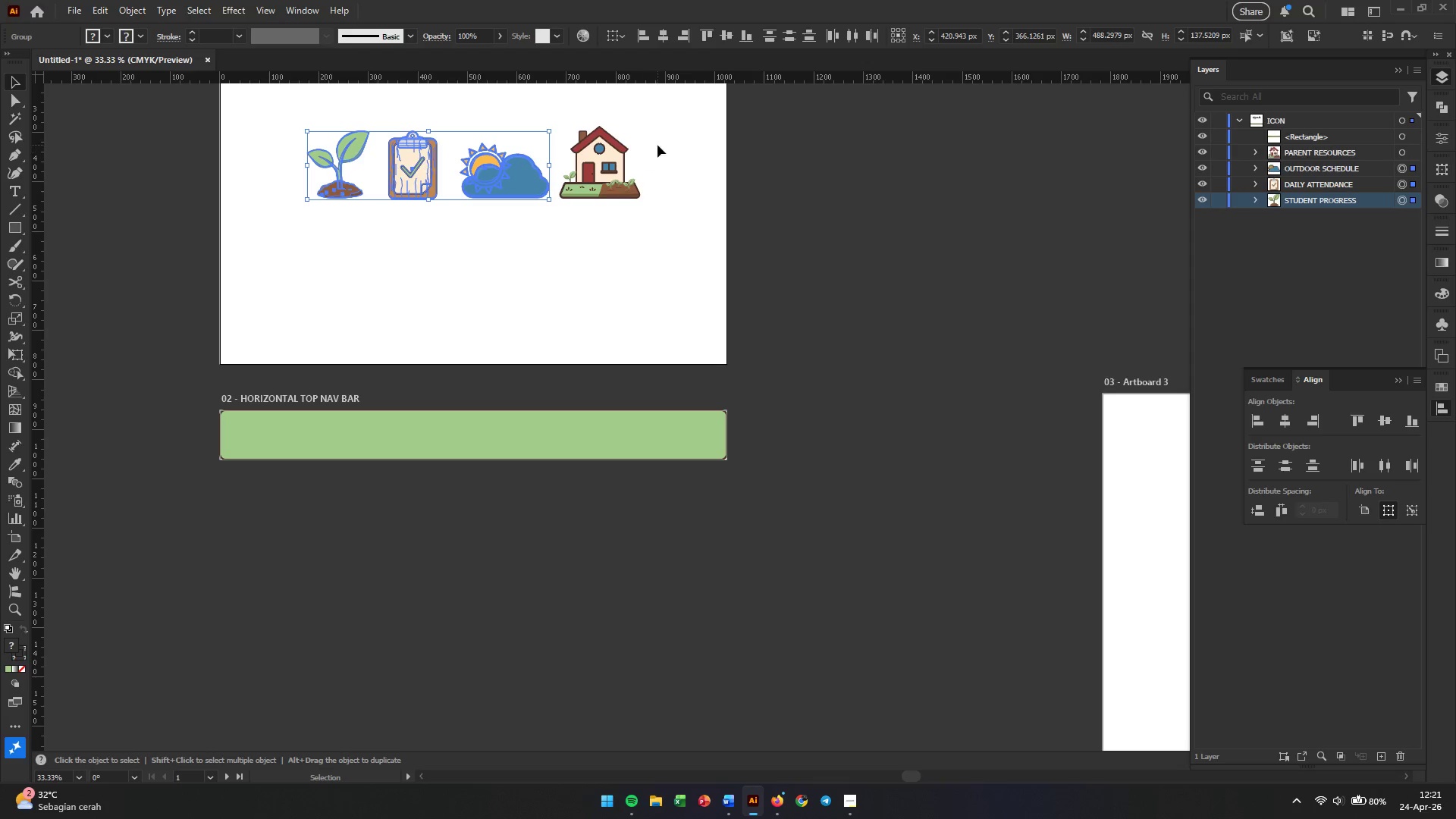 
hold_key(key=ShiftLeft, duration=0.89)
 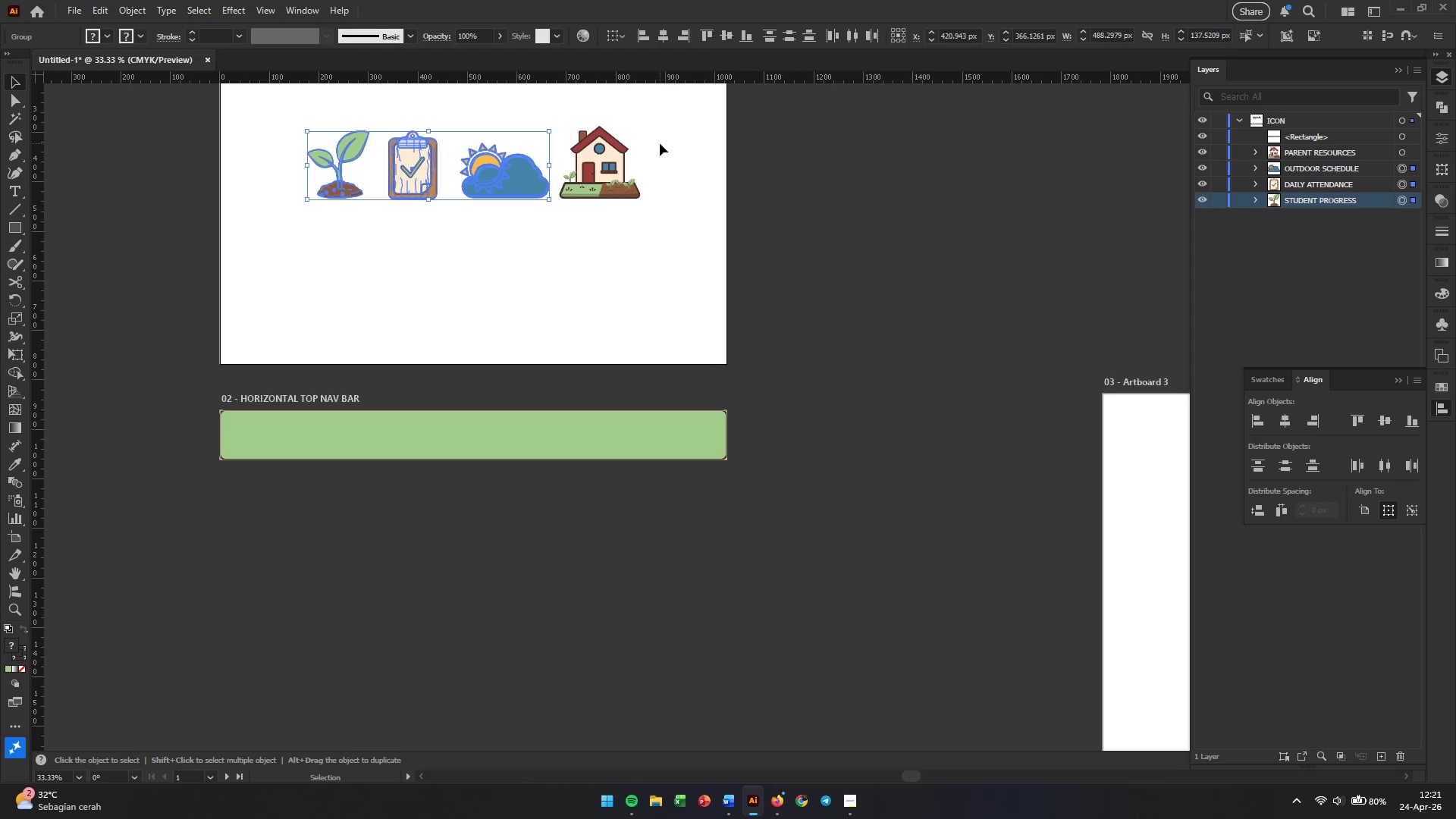 
left_click_drag(start_coordinate=[660, 143], to_coordinate=[283, 260])
 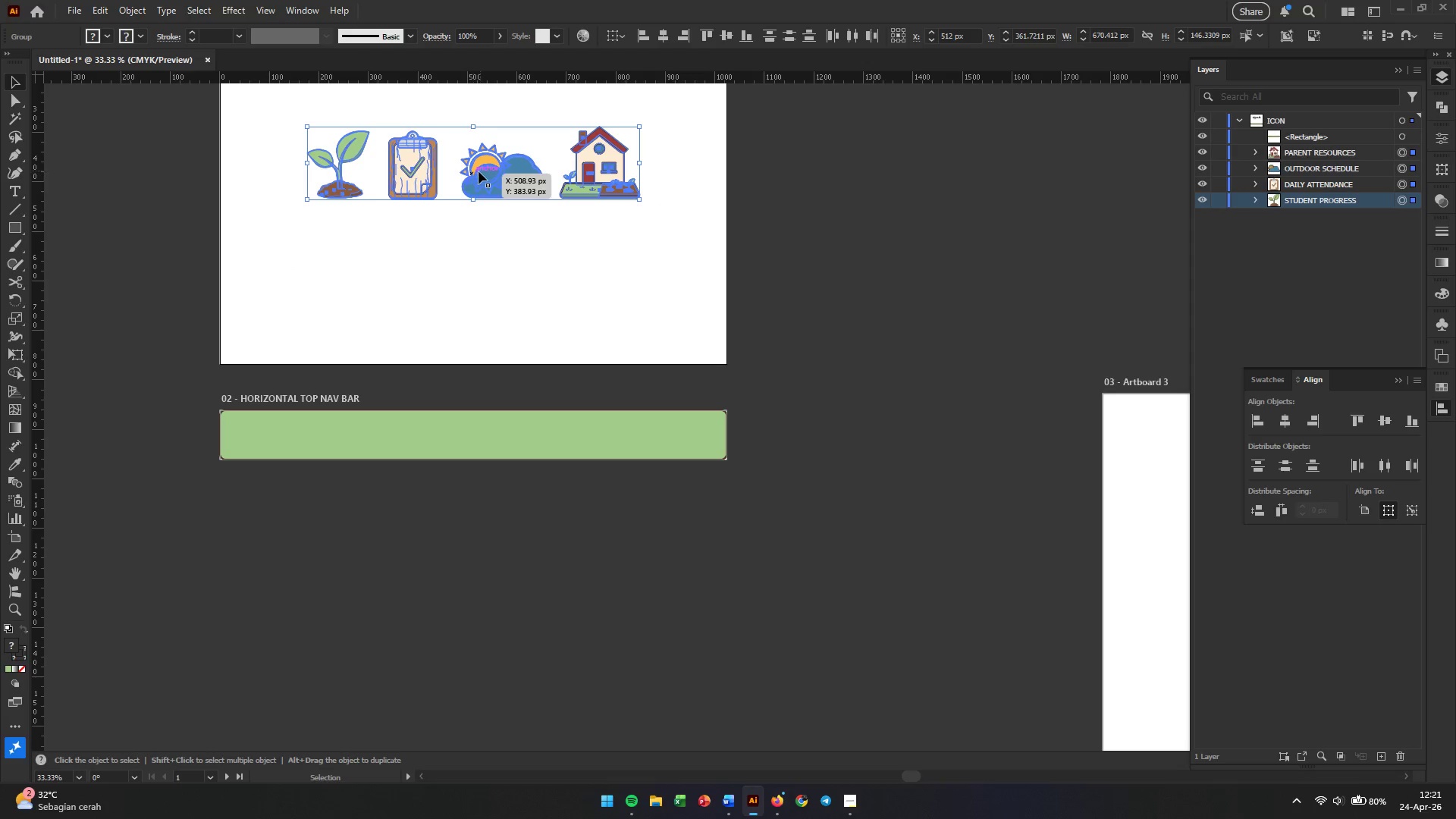 
left_click_drag(start_coordinate=[487, 169], to_coordinate=[487, 322])
 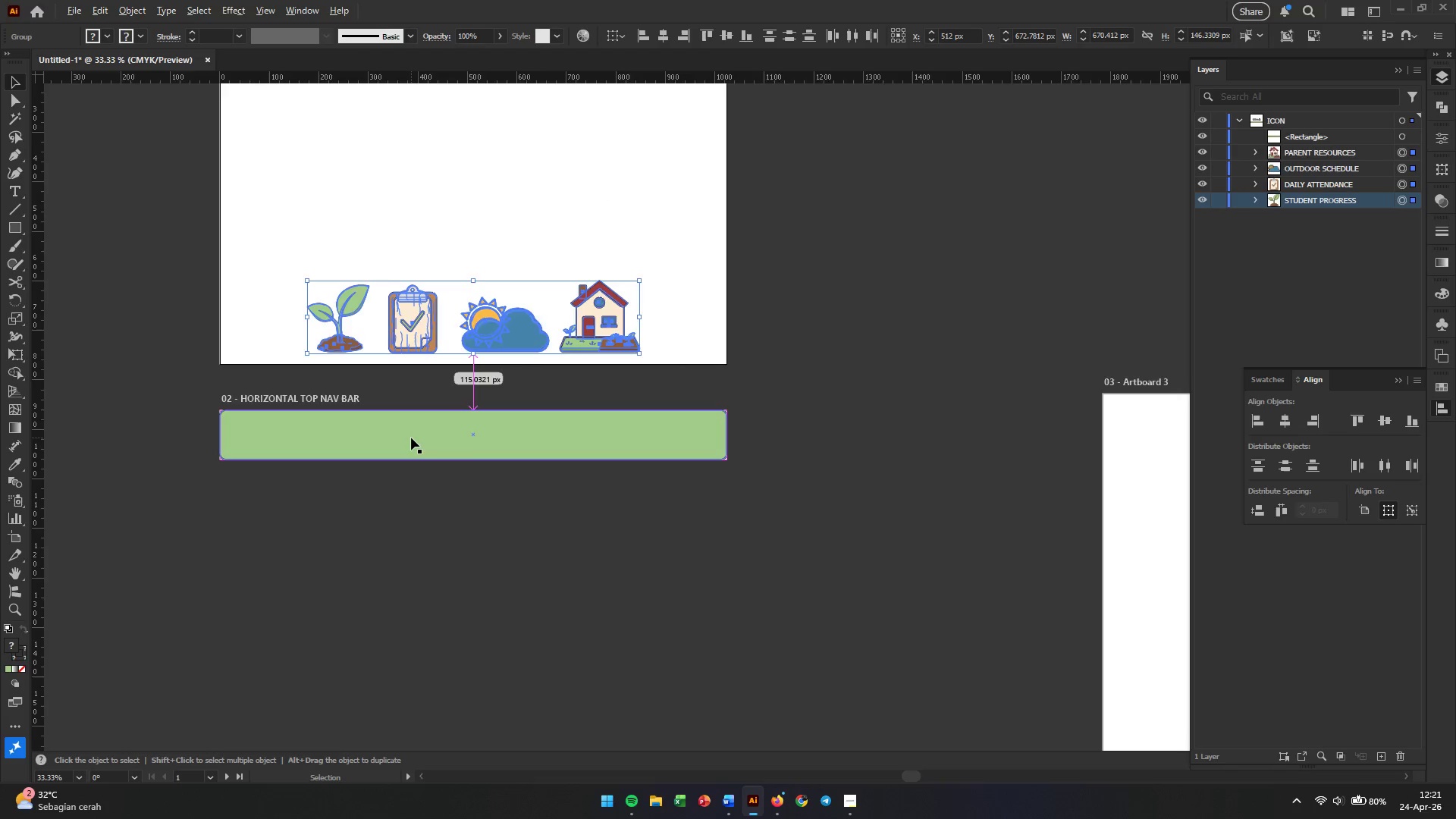 
hold_key(key=ShiftLeft, duration=1.17)
 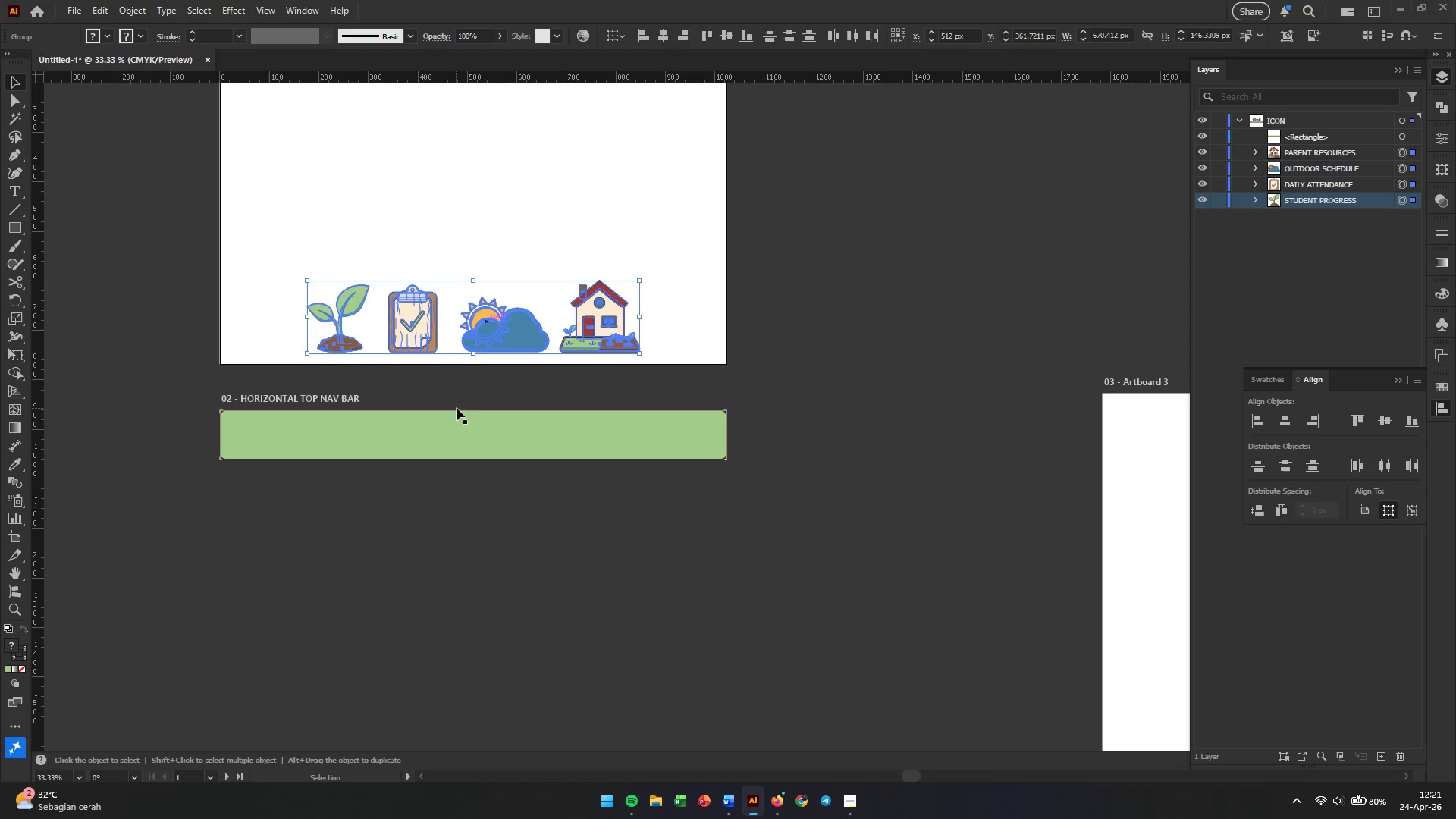 
hold_key(key=AltLeft, duration=0.62)
scroll: coordinate [411, 438], scroll_direction: up, amount: 2.0
 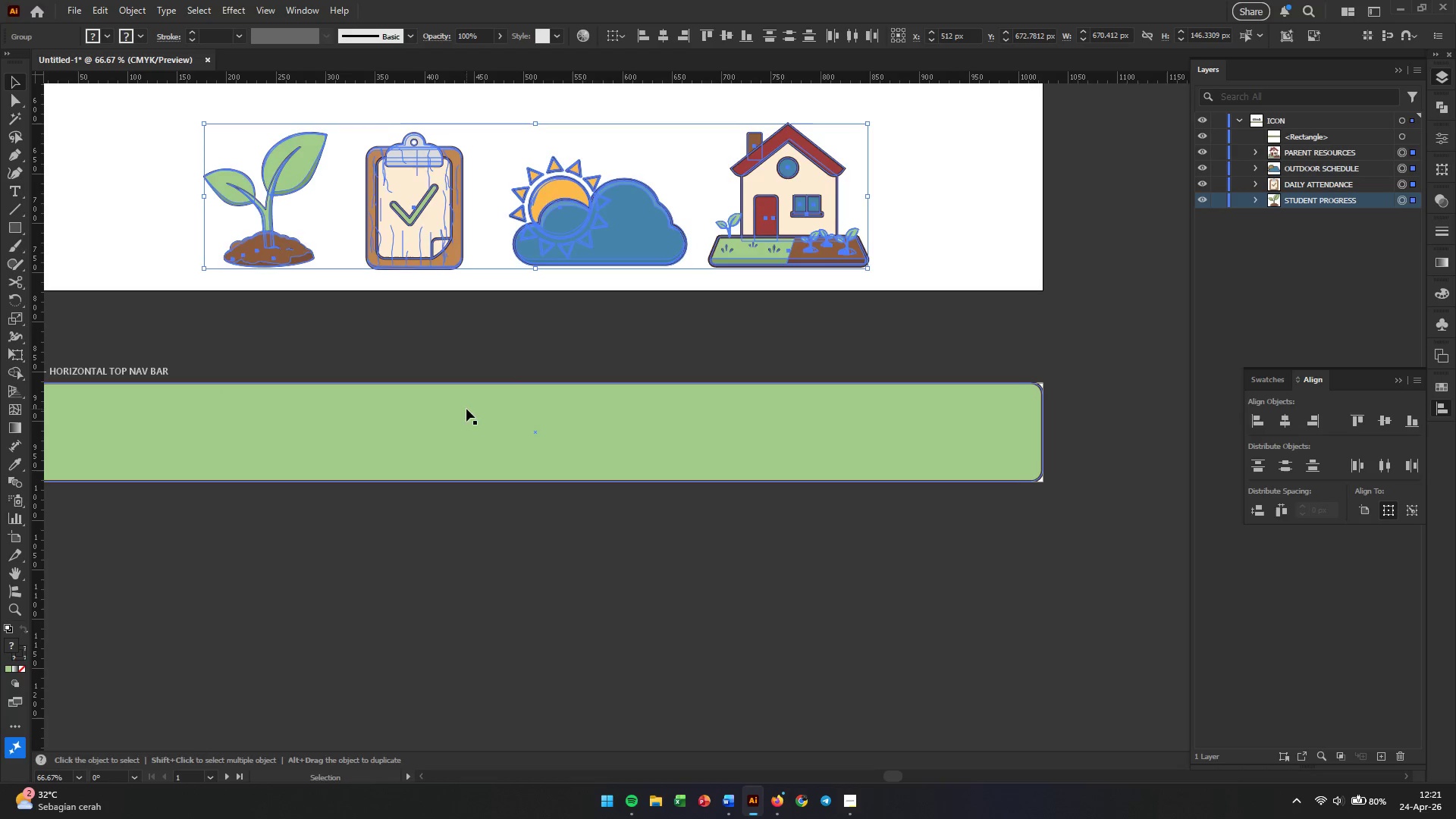 
hold_key(key=Space, duration=0.78)
 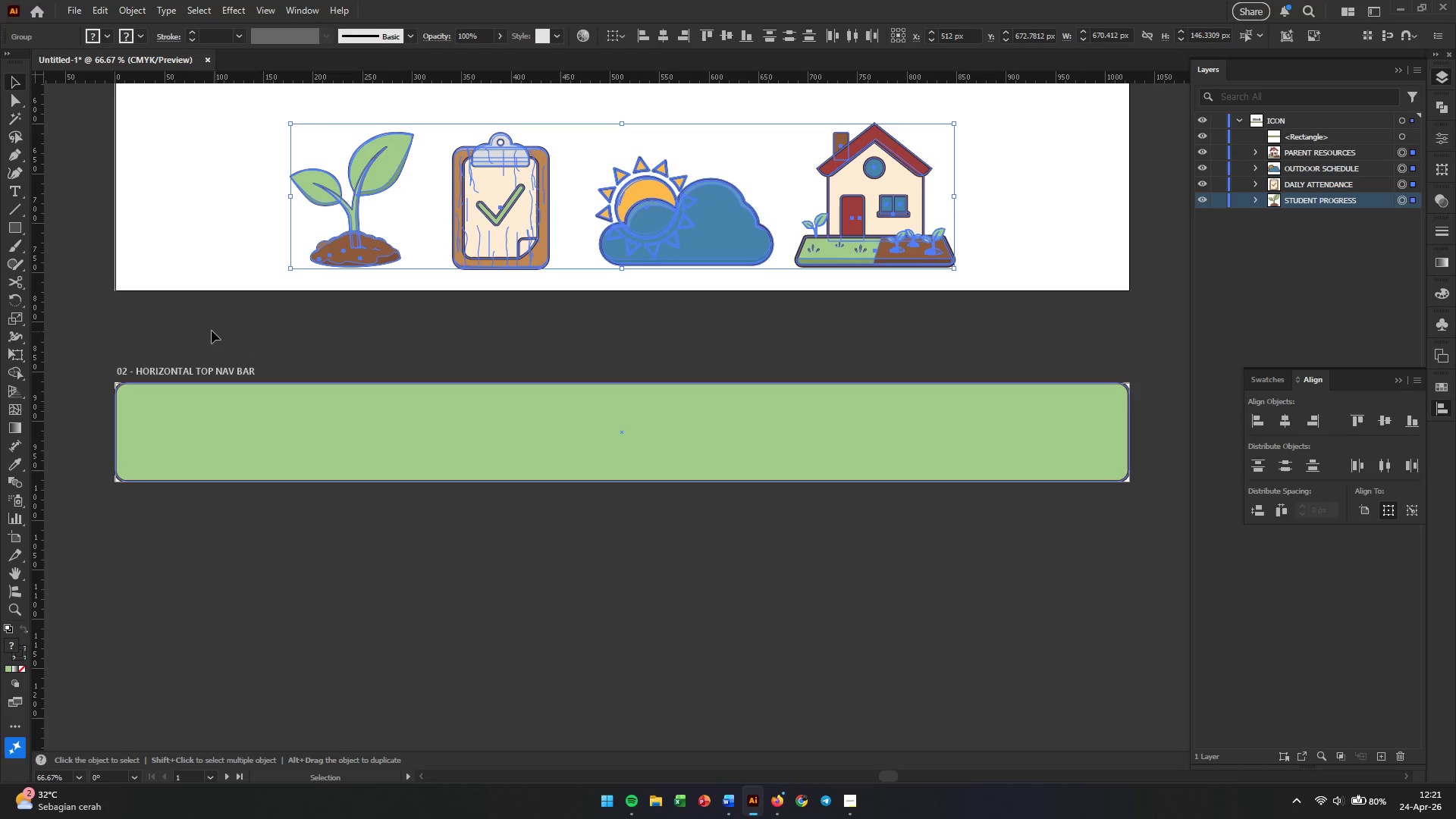 
left_click_drag(start_coordinate=[466, 409], to_coordinate=[553, 409])
 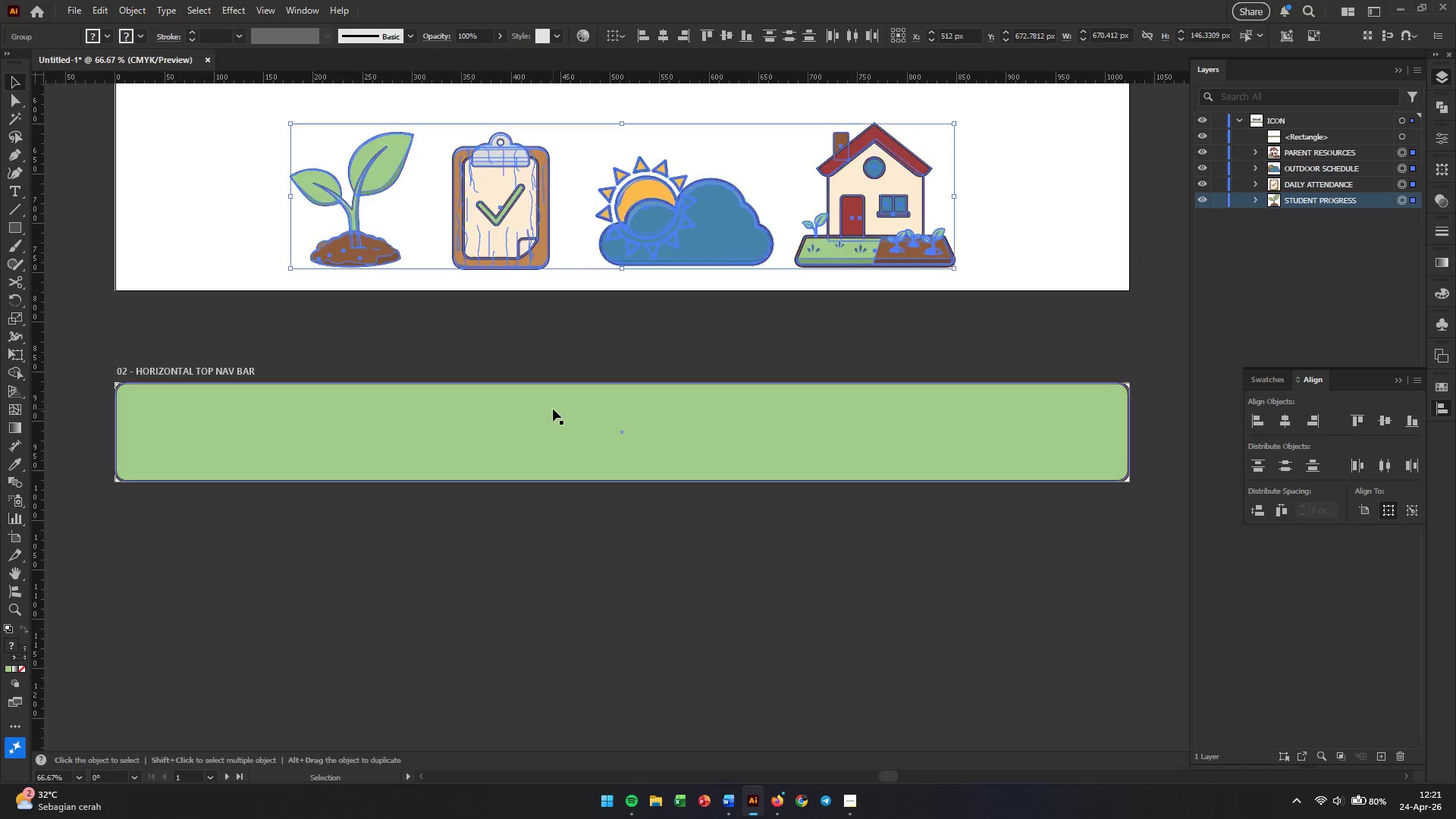 
hold_key(key=Space, duration=15.98)
 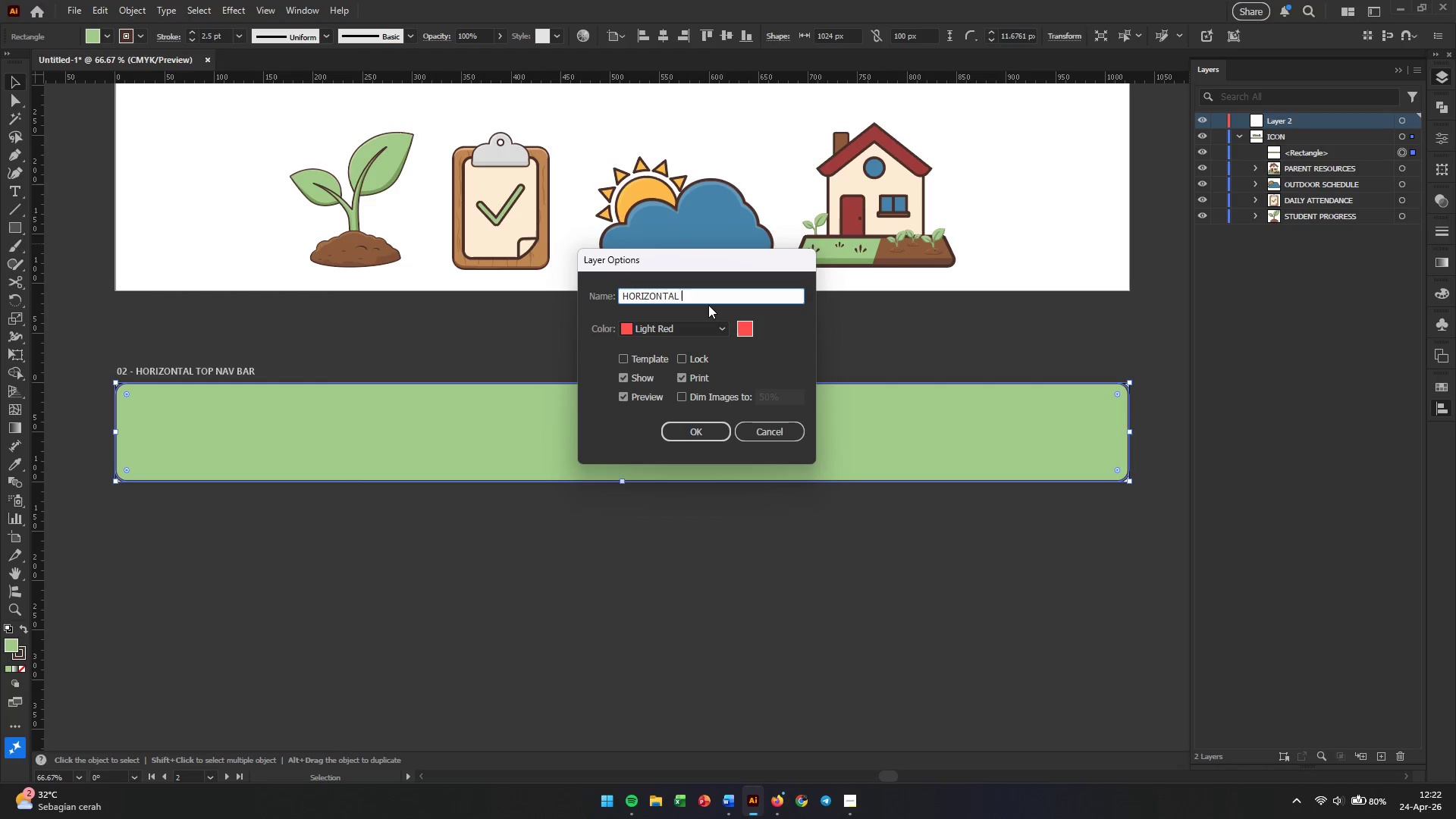 
left_click([175, 314])
 